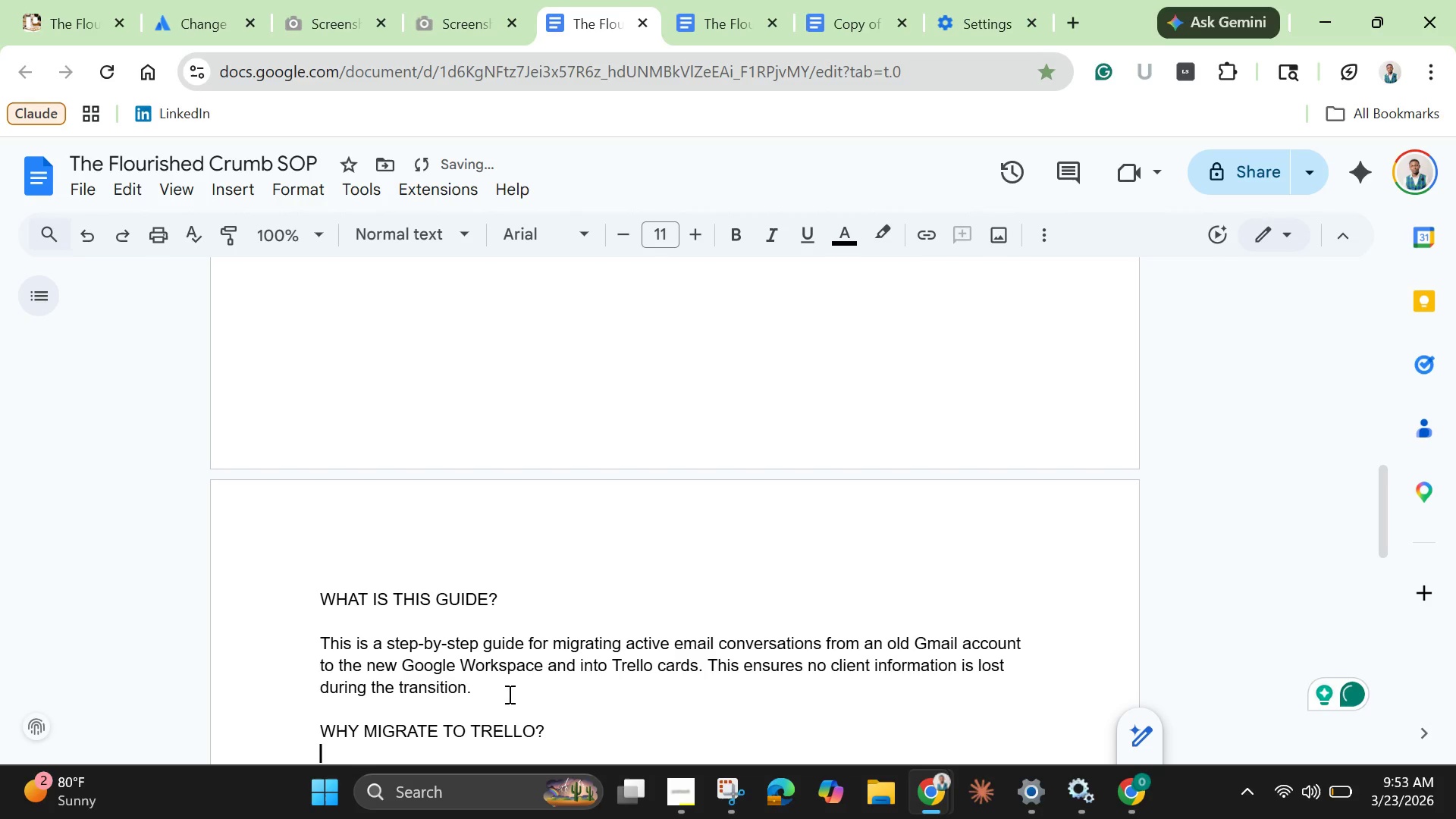 
key(Enter)
 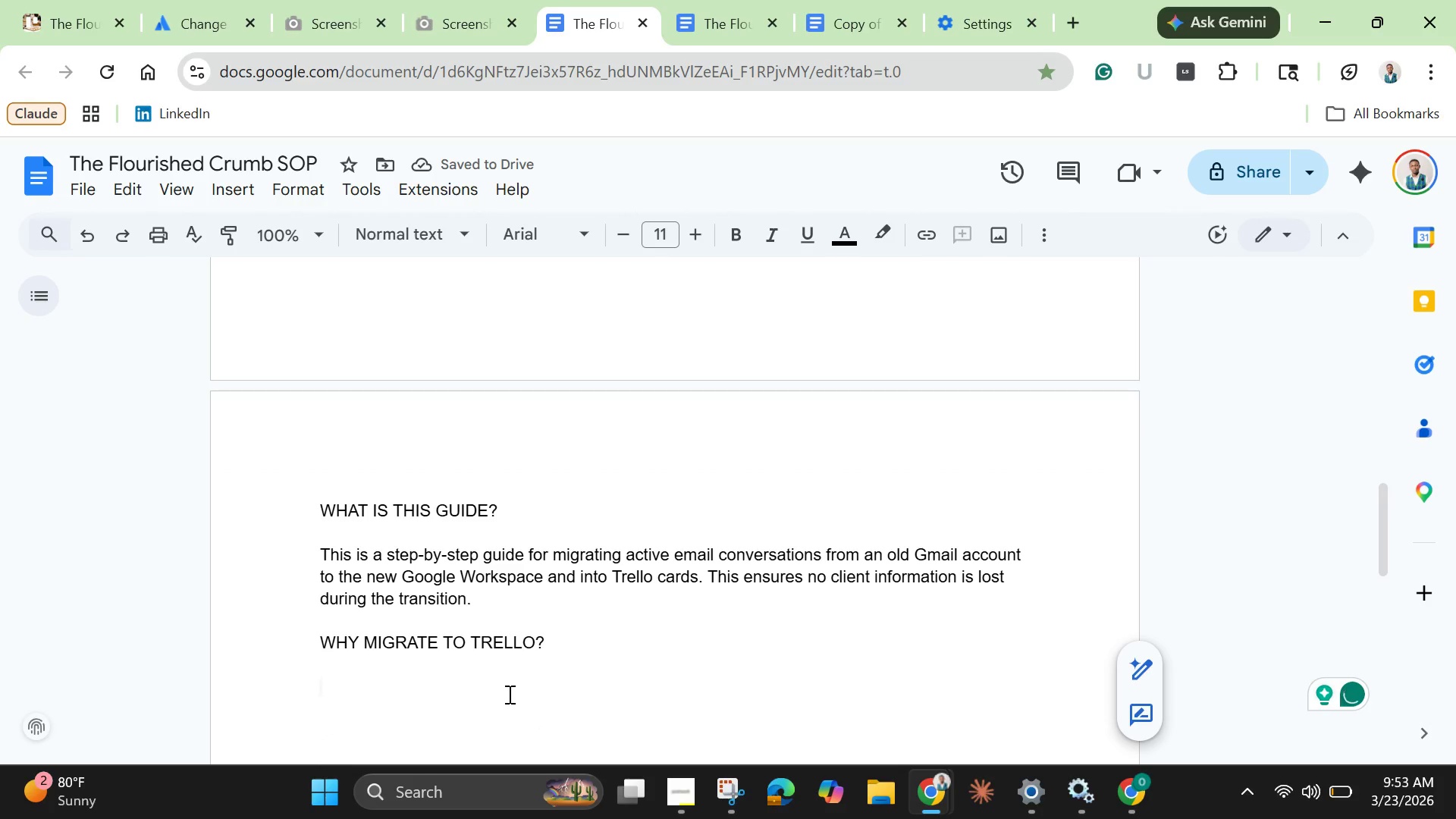 
type(Emails buried in inv)
key(Backspace)
type(bi)
key(Backspace)
type(ox)
 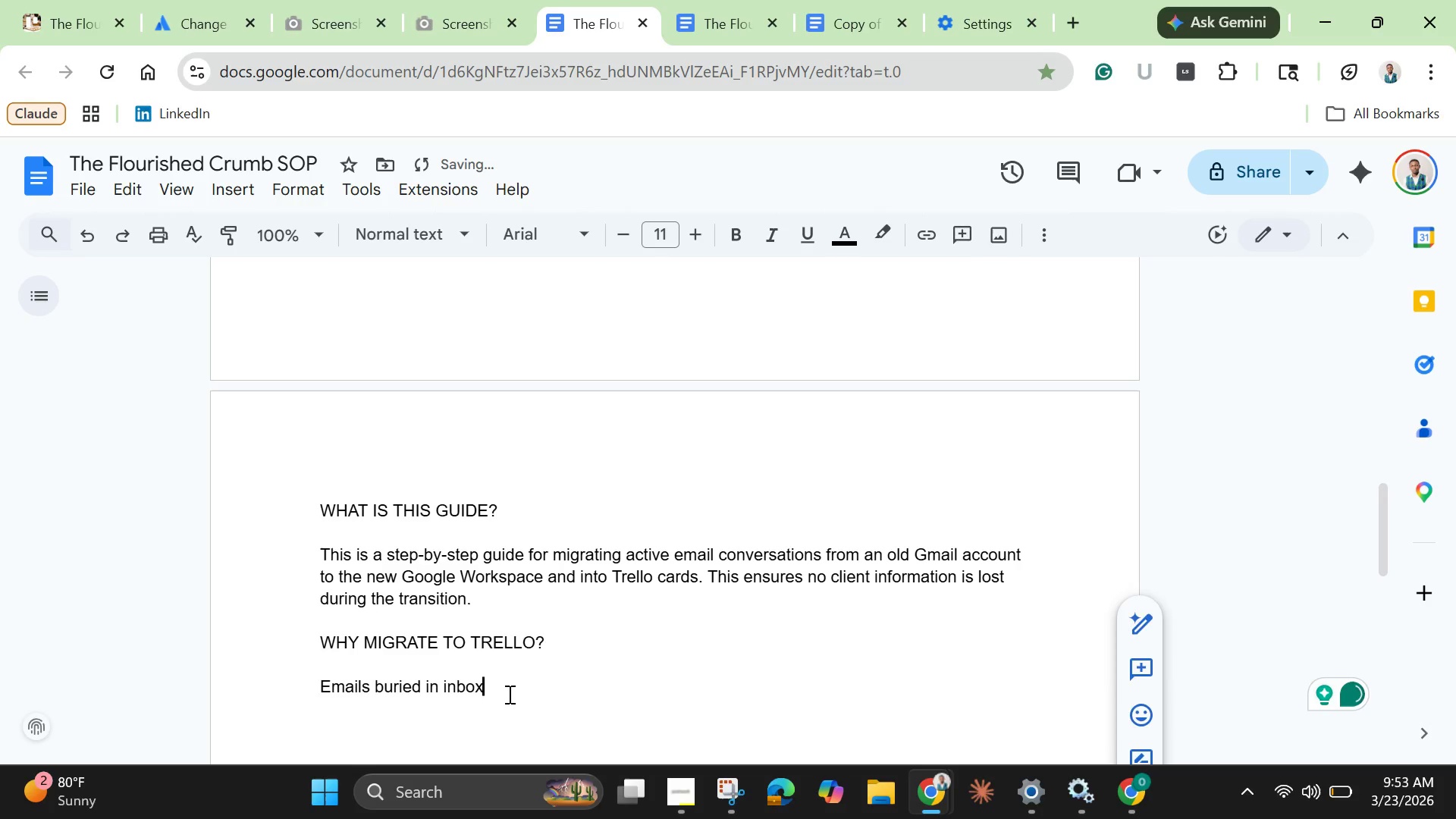 
key(Enter)
 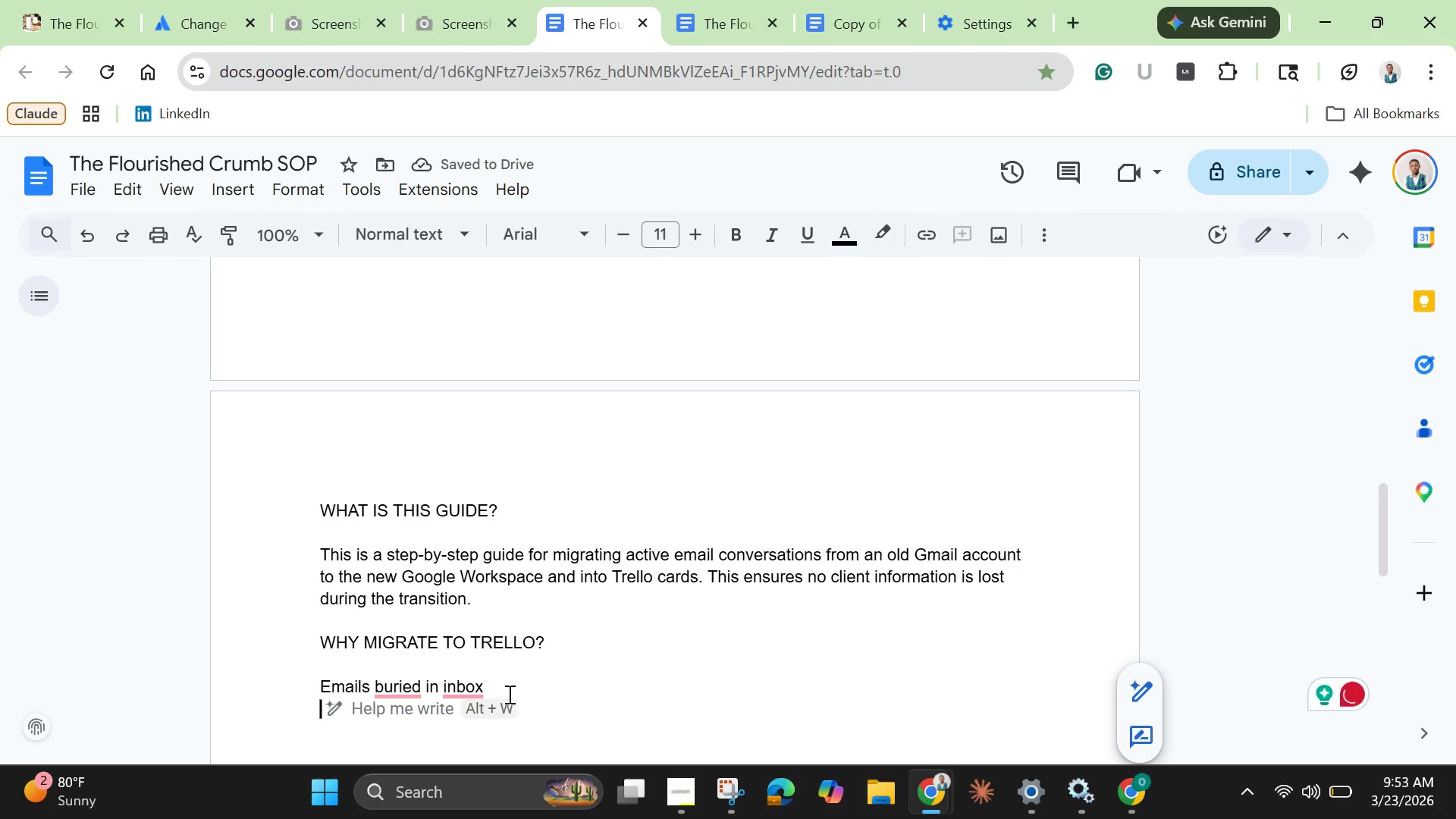 
wait(7.22)
 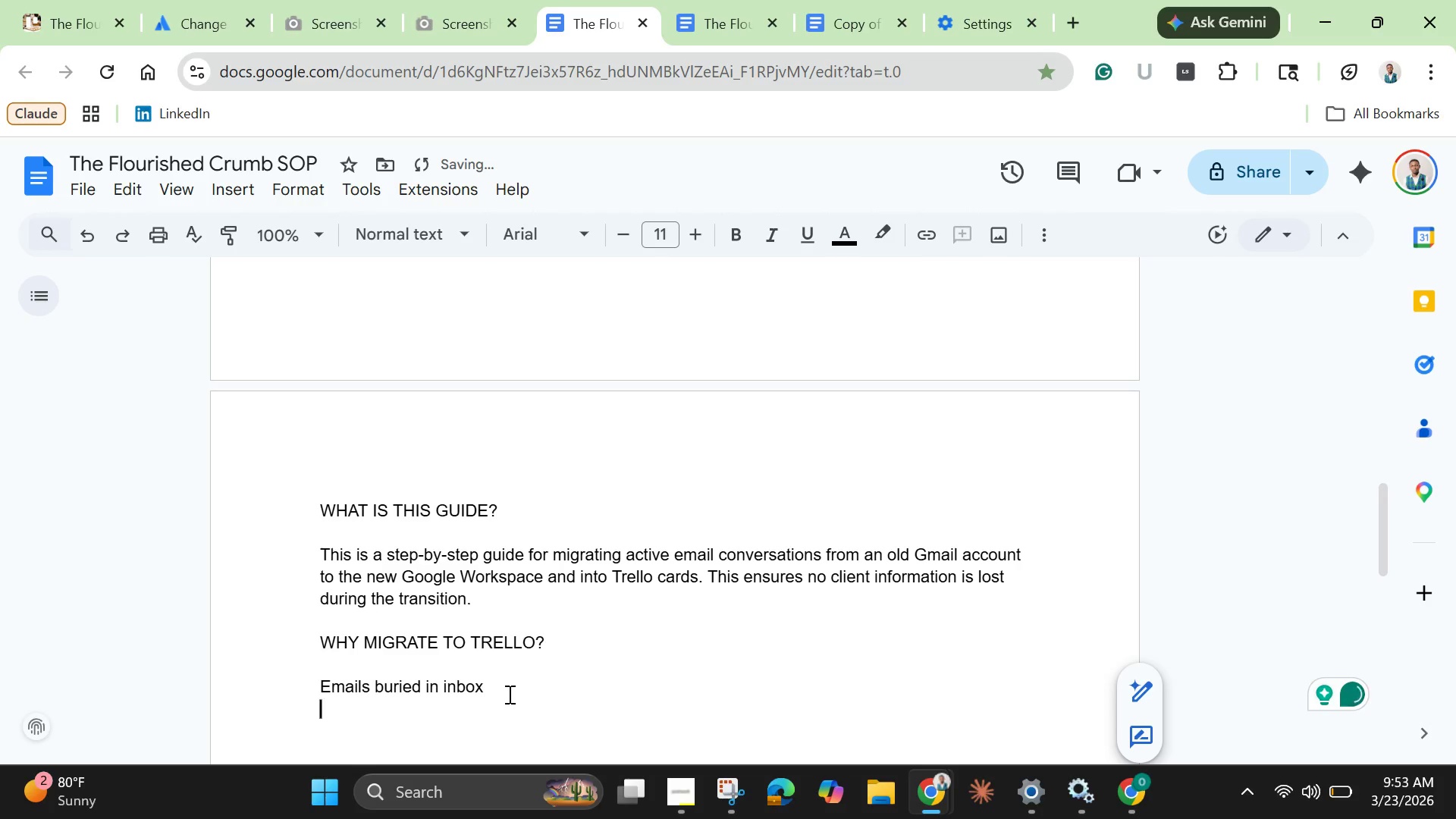 
left_click_drag(start_coordinate=[508, 694], to_coordinate=[312, 650])
 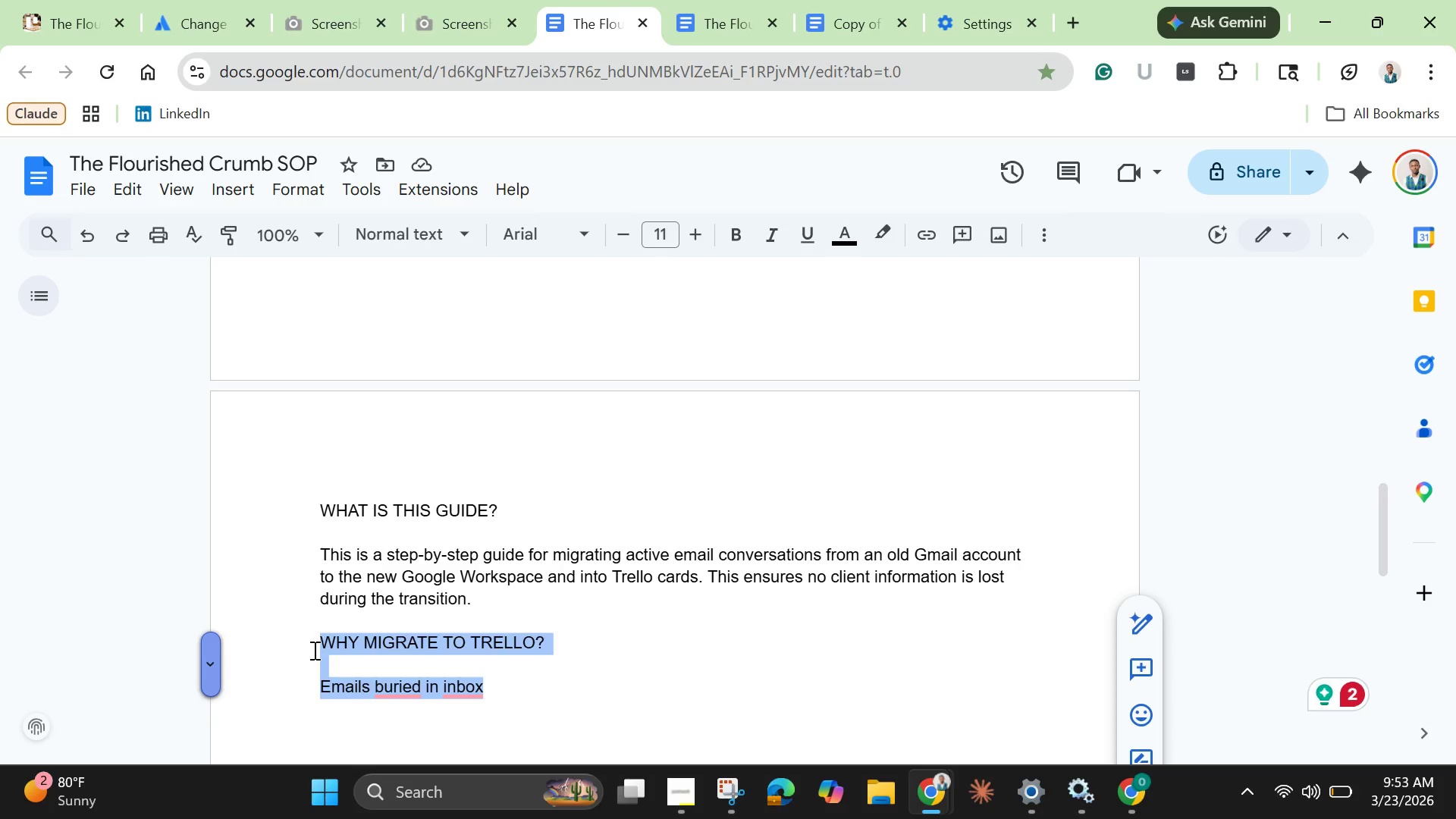 
key(Backspace)
type(Step )
key(Backspace)
key(Backspace)
key(Backspace)
key(Backspace)
type(TEP B)
key(Backspace)
key(Backspace)
type(+)
key(Backspace)
type(=)
key(Backspace)
type(-BY-STEP MIg)
key(Backspace)
type(GRATION PROCESS)
 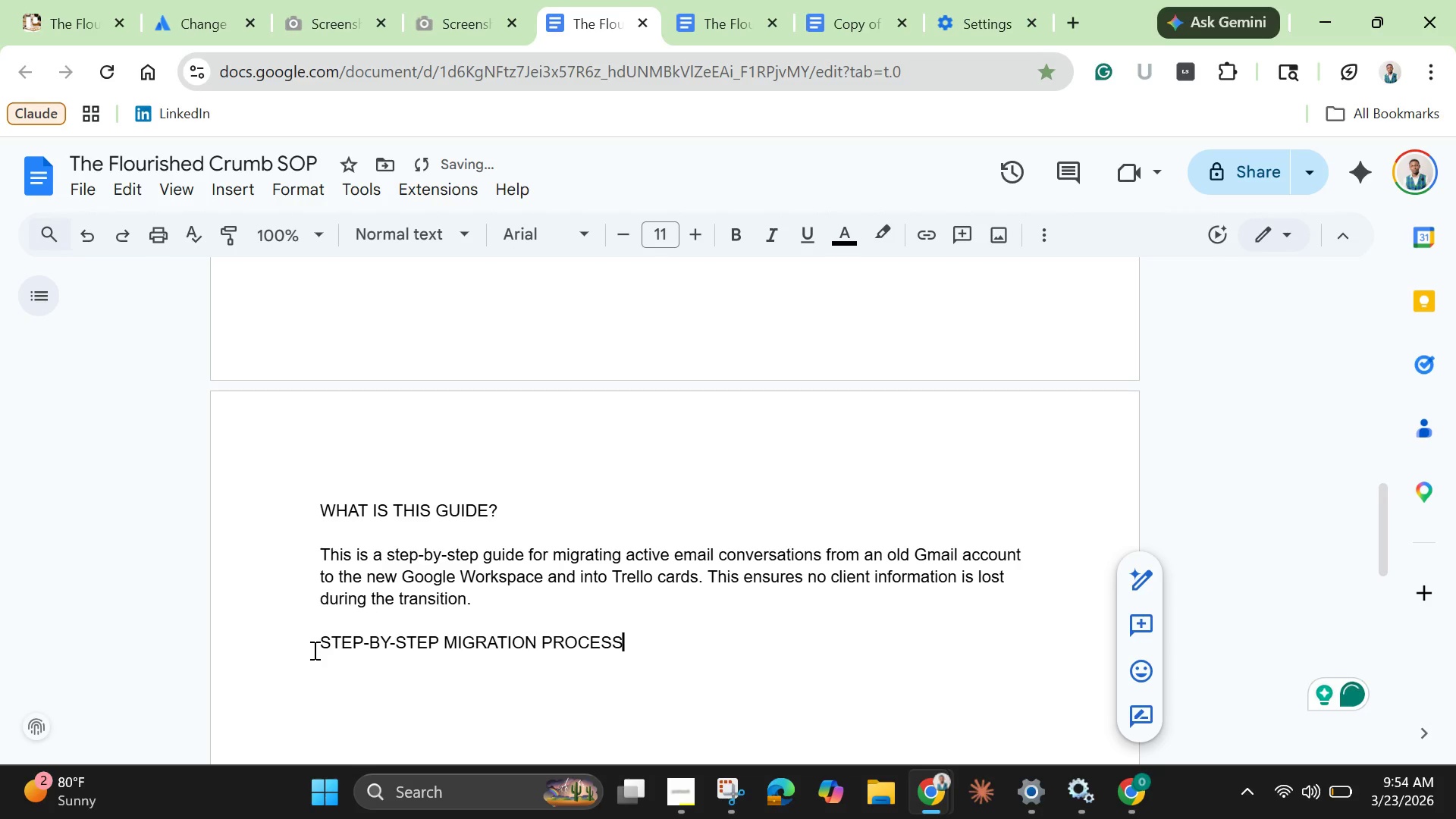 
hold_key(key=ControlLeft, duration=0.31)
 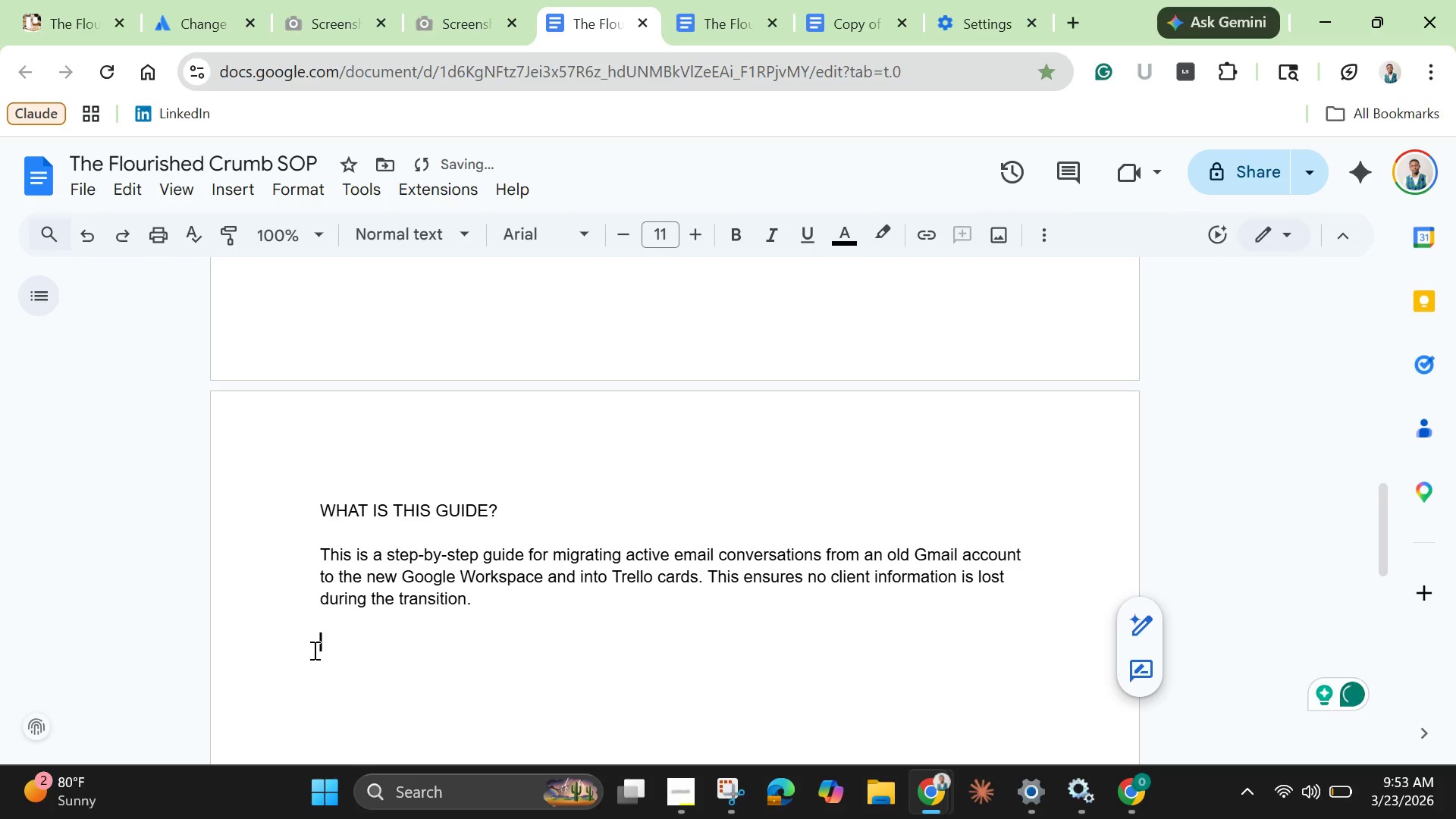 
key(Enter)
 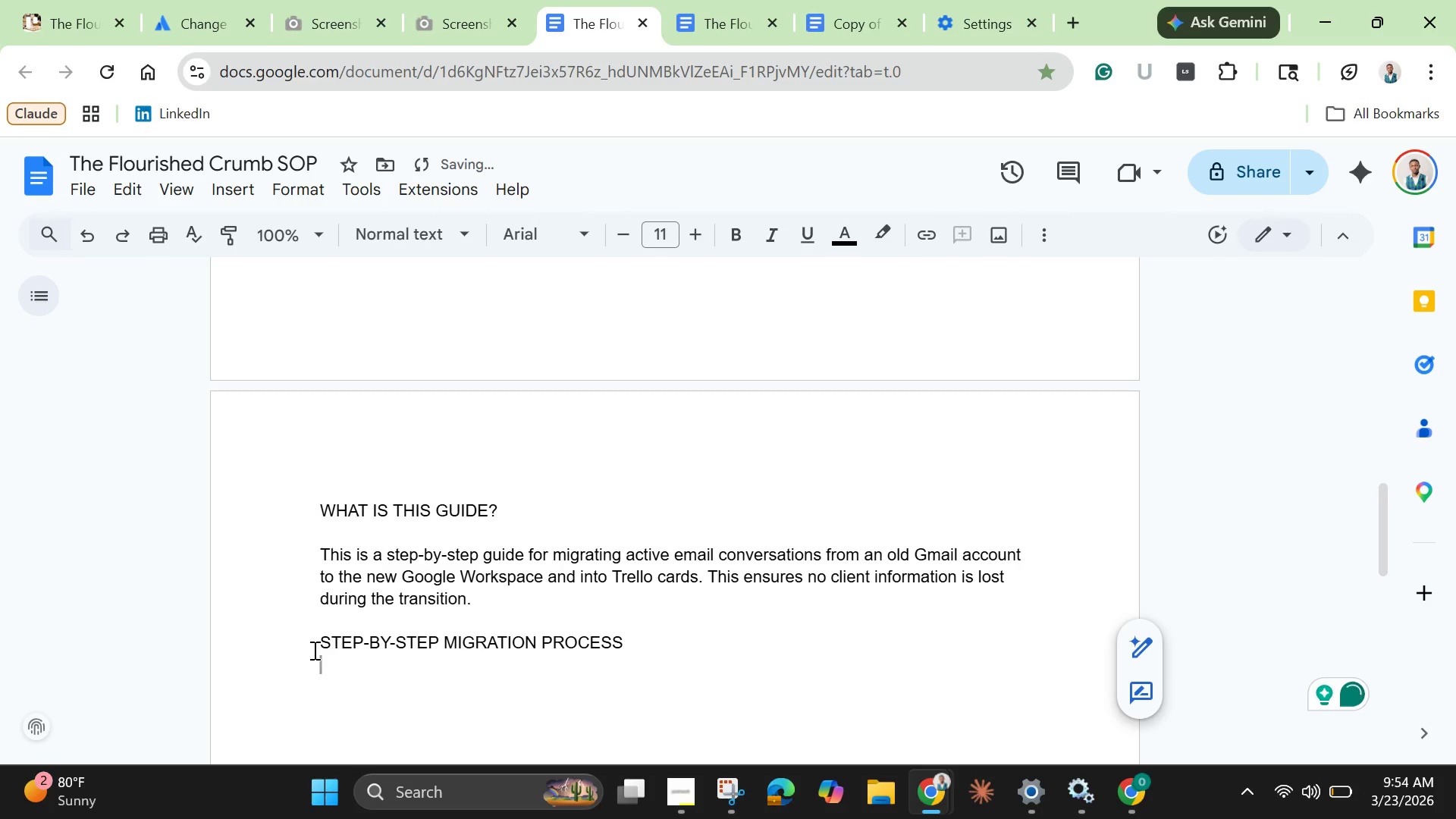 
key(Shift+S)
 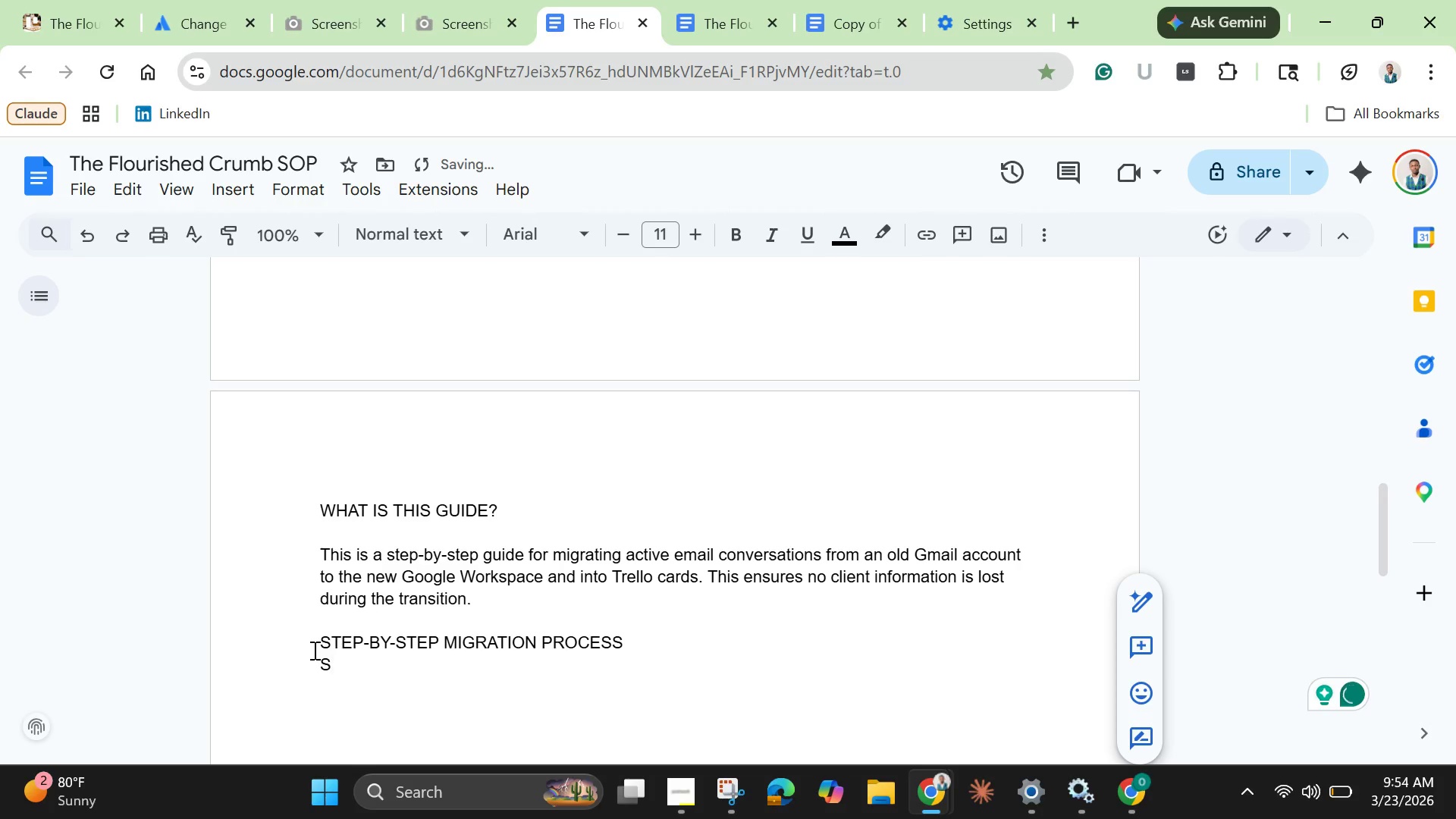 
key(Backspace)
 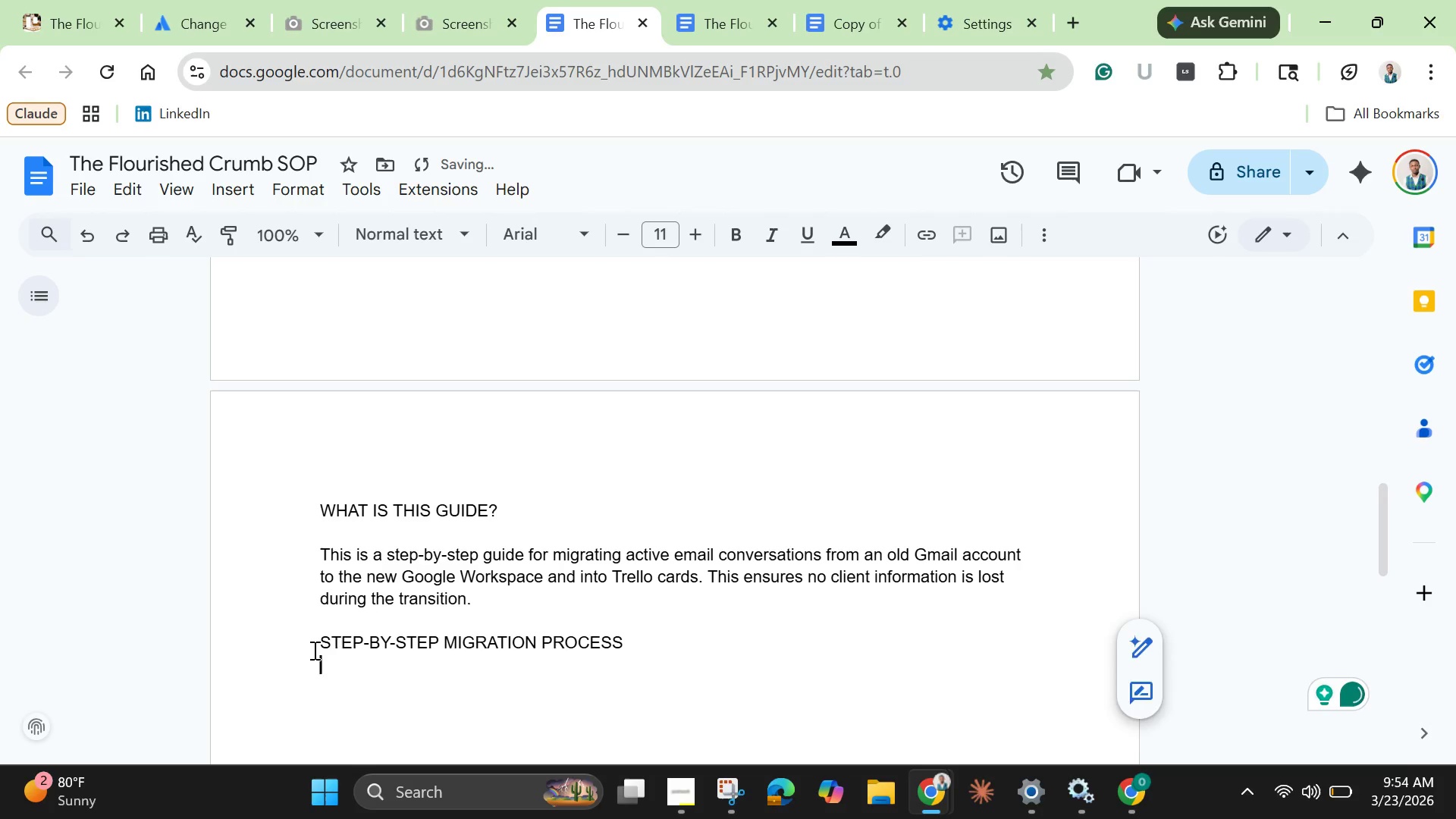 
key(Enter)
 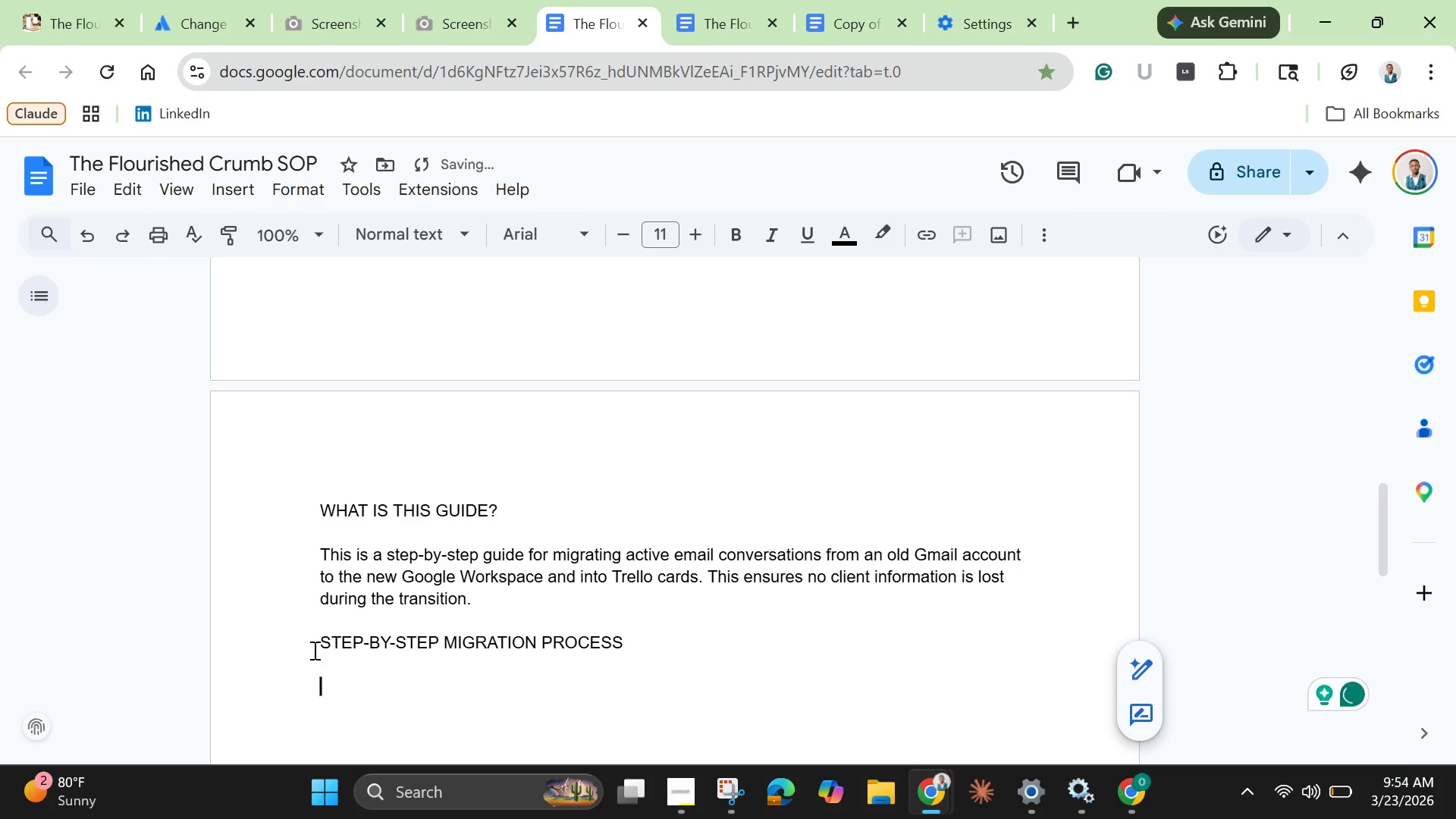 
type(Step 1: Identify the Email )
 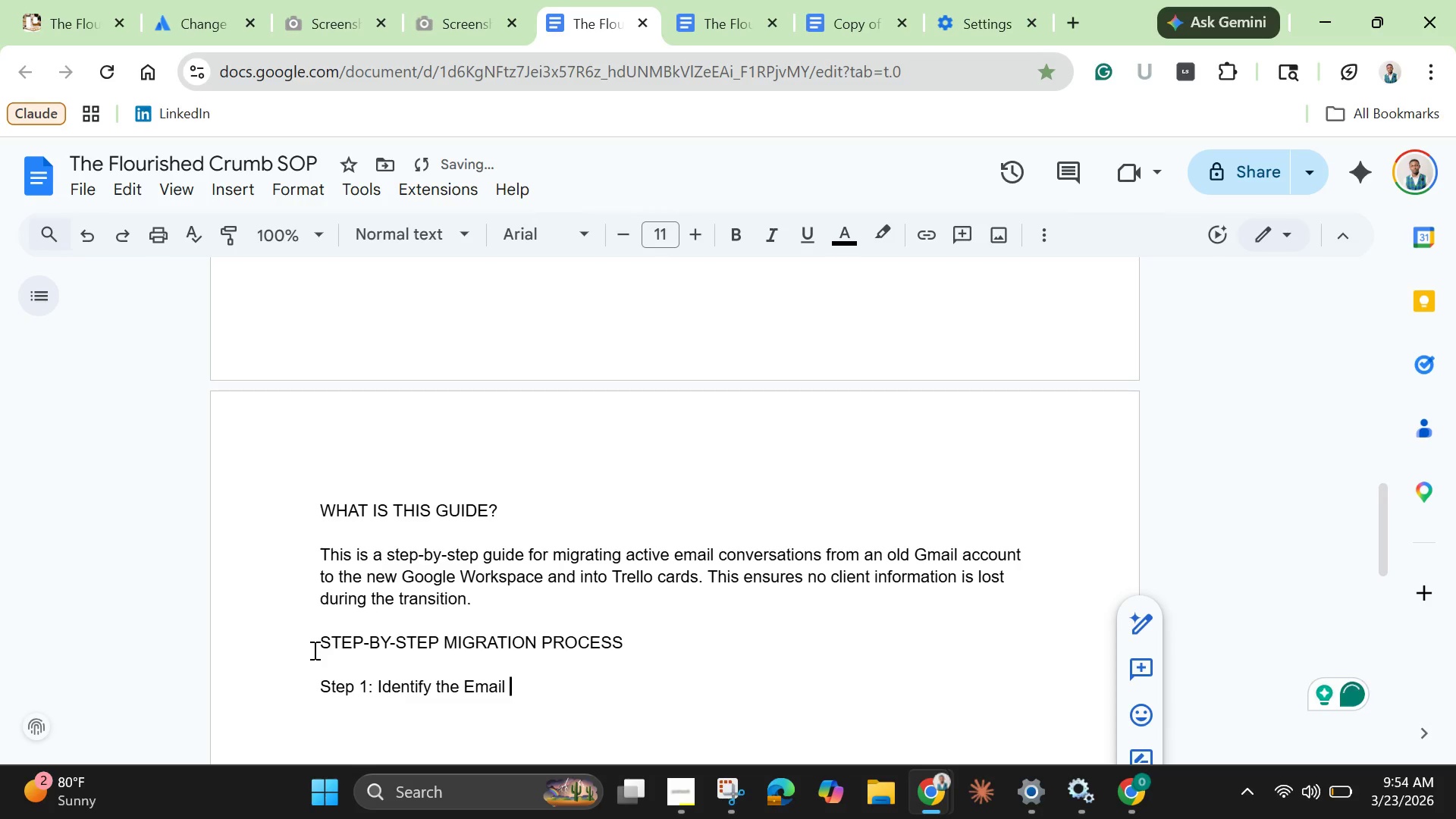 
key(Control+T)
 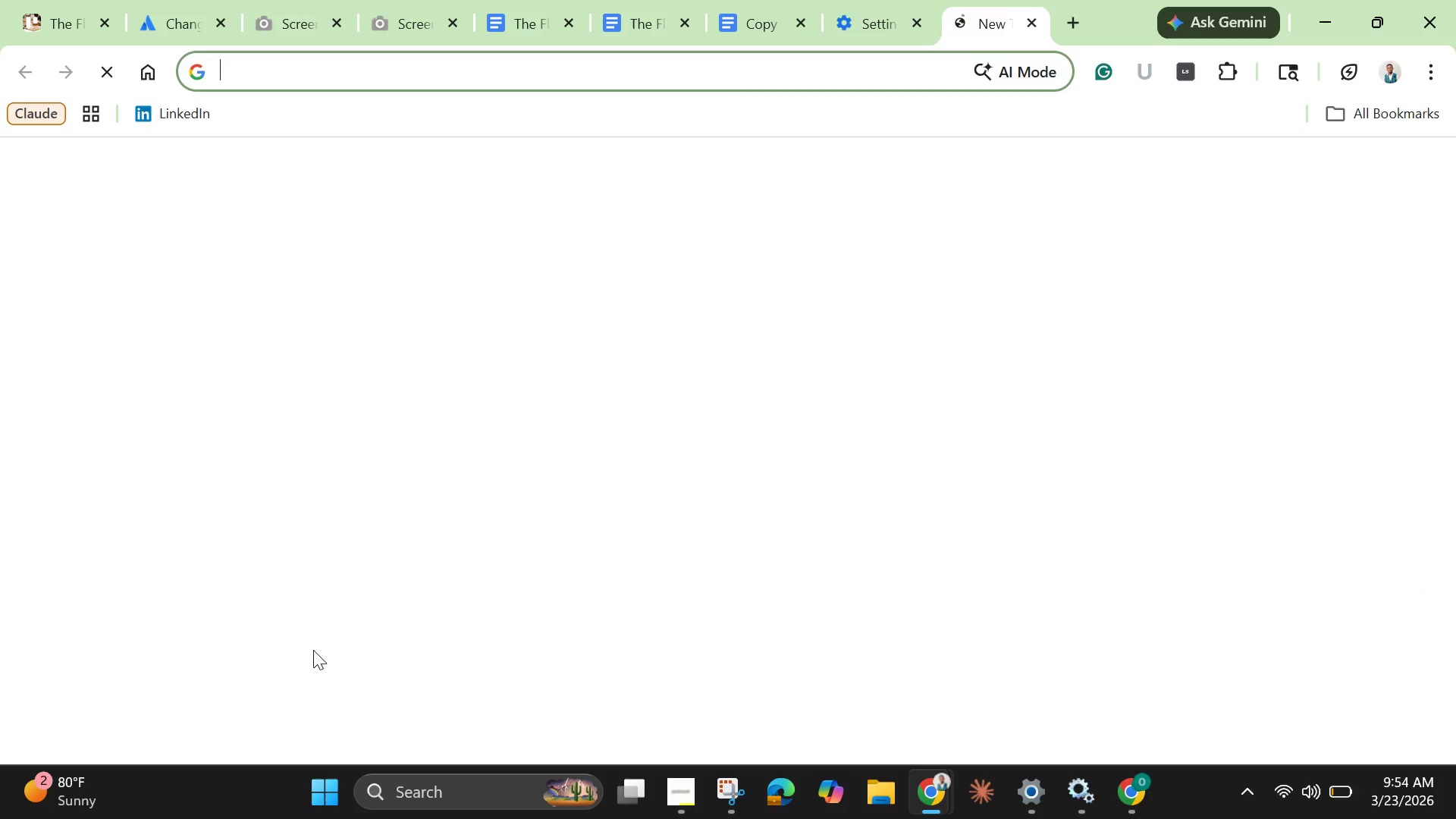 
key(H)
 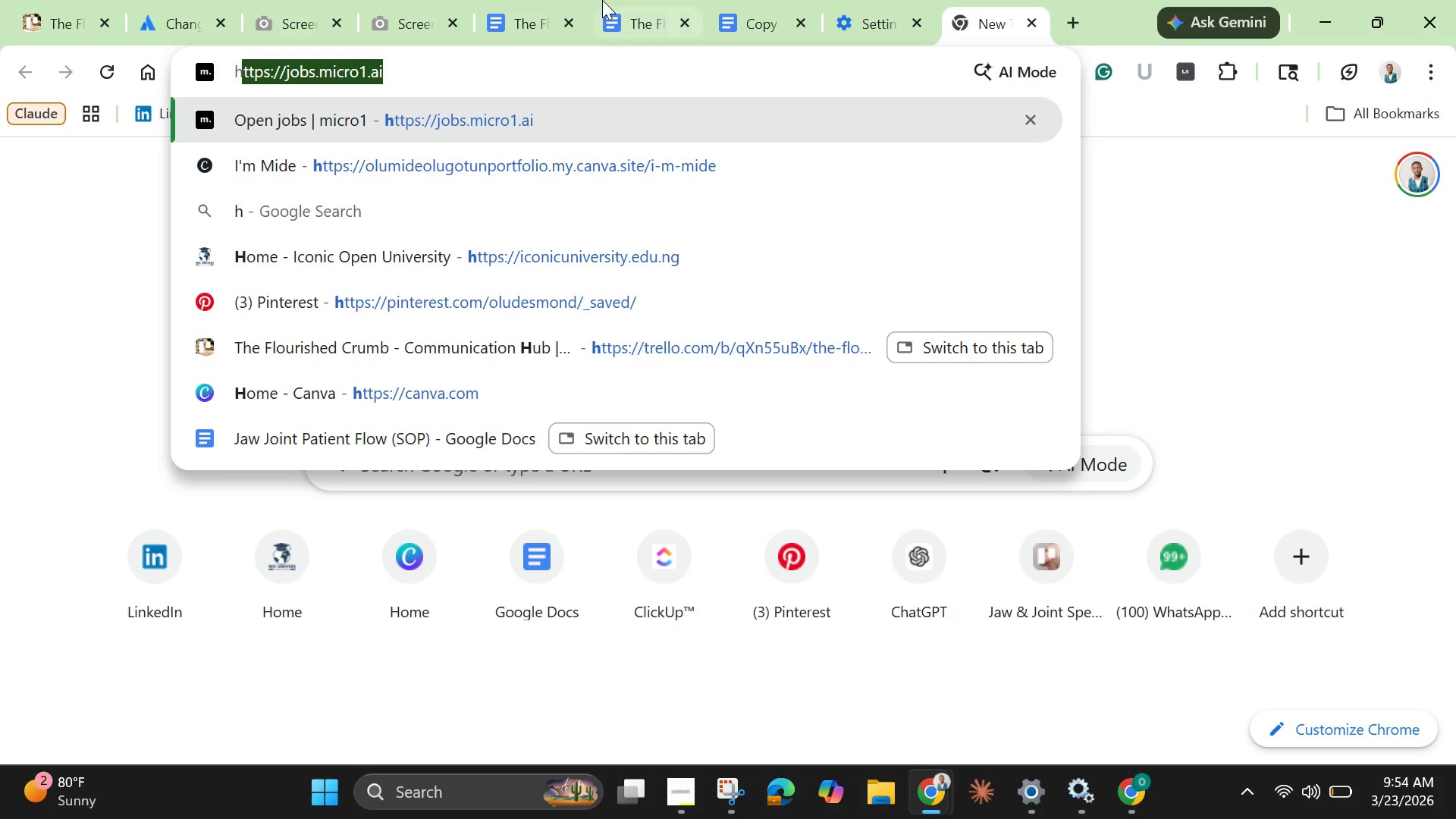 
left_click([662, 27])
 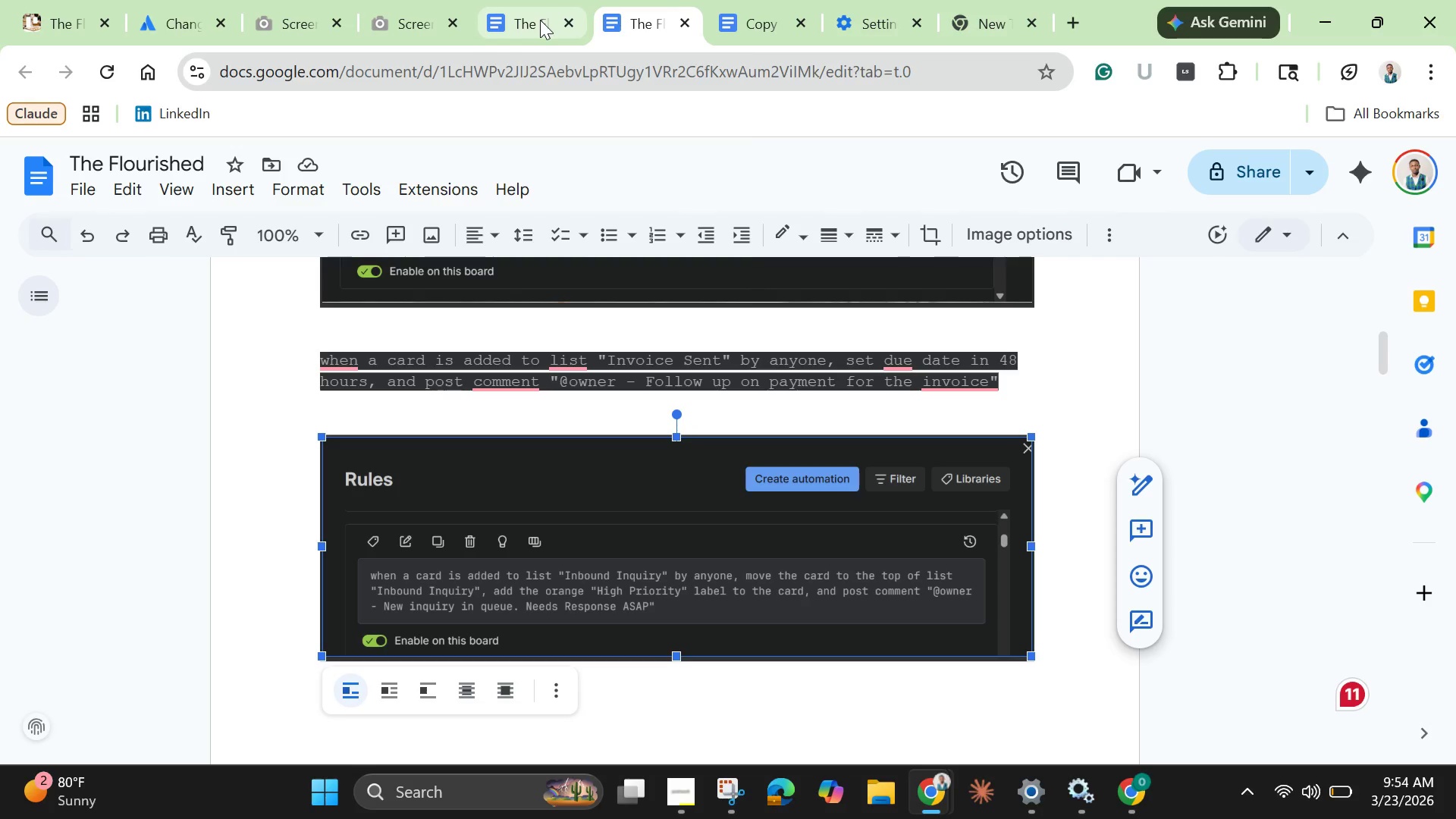 
left_click([532, 20])
 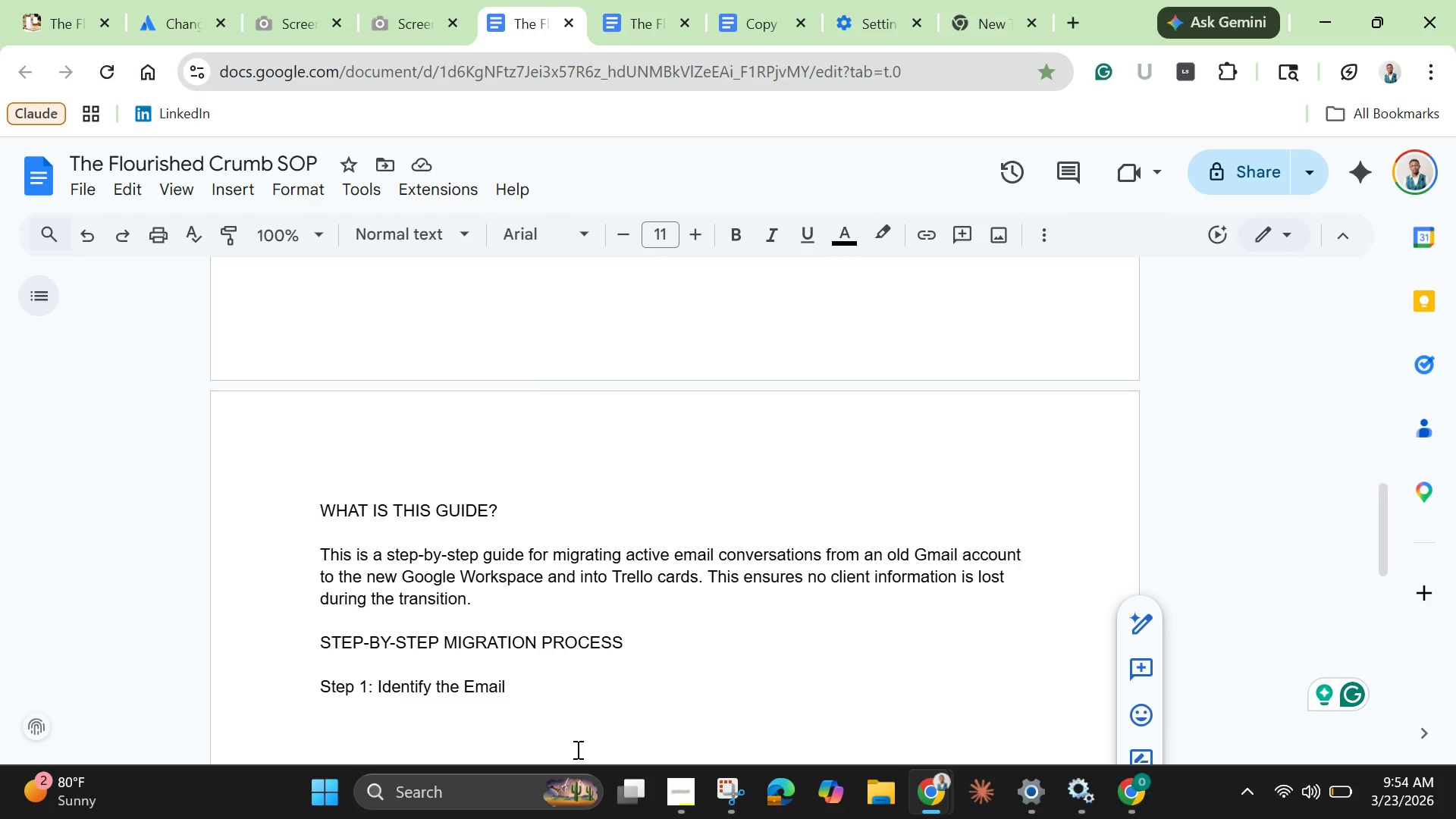 
type(Thread)
 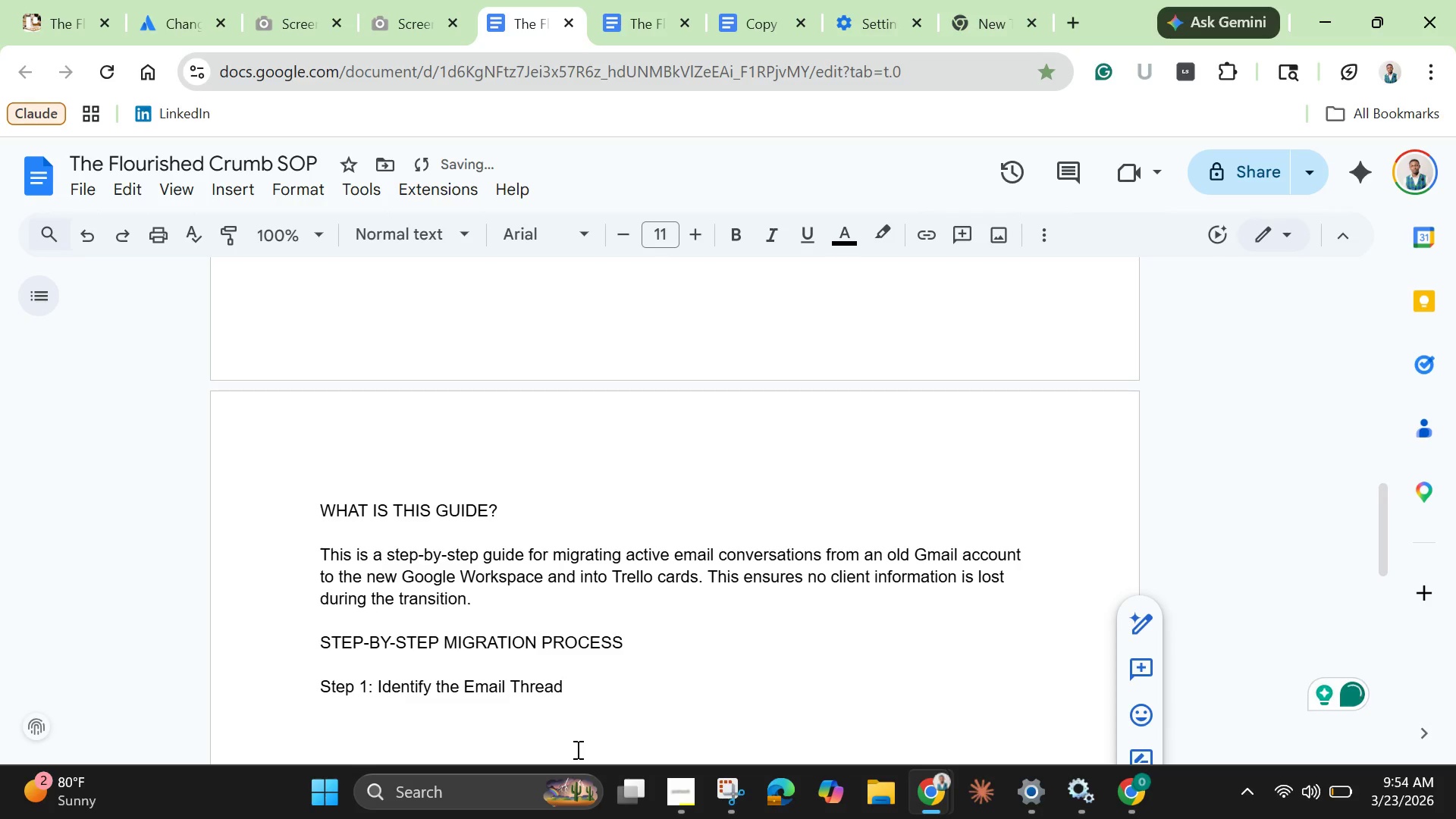 
key(Enter)
 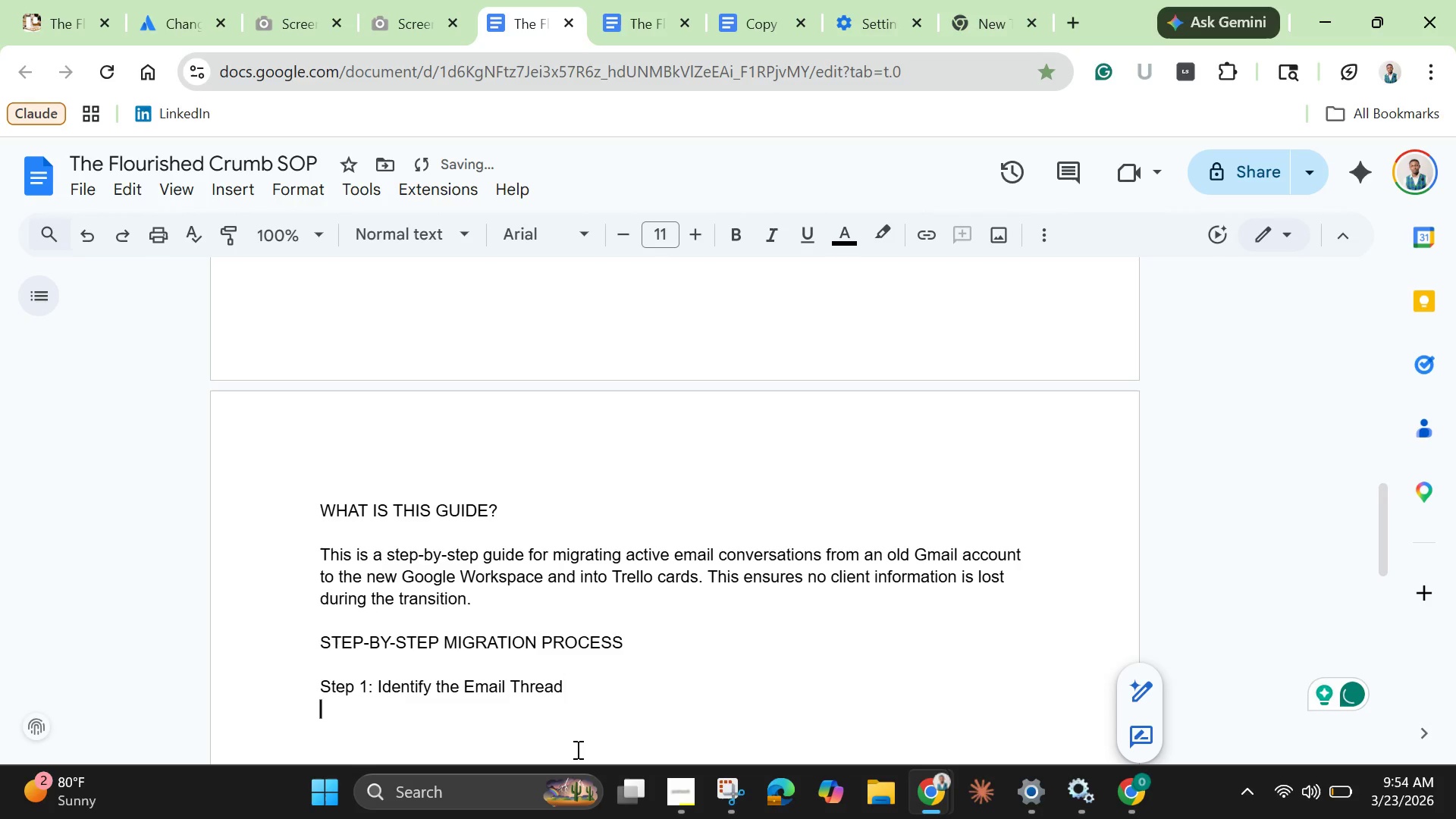 
type(1. Go to your old Gmail account.)
key(Backspace)
 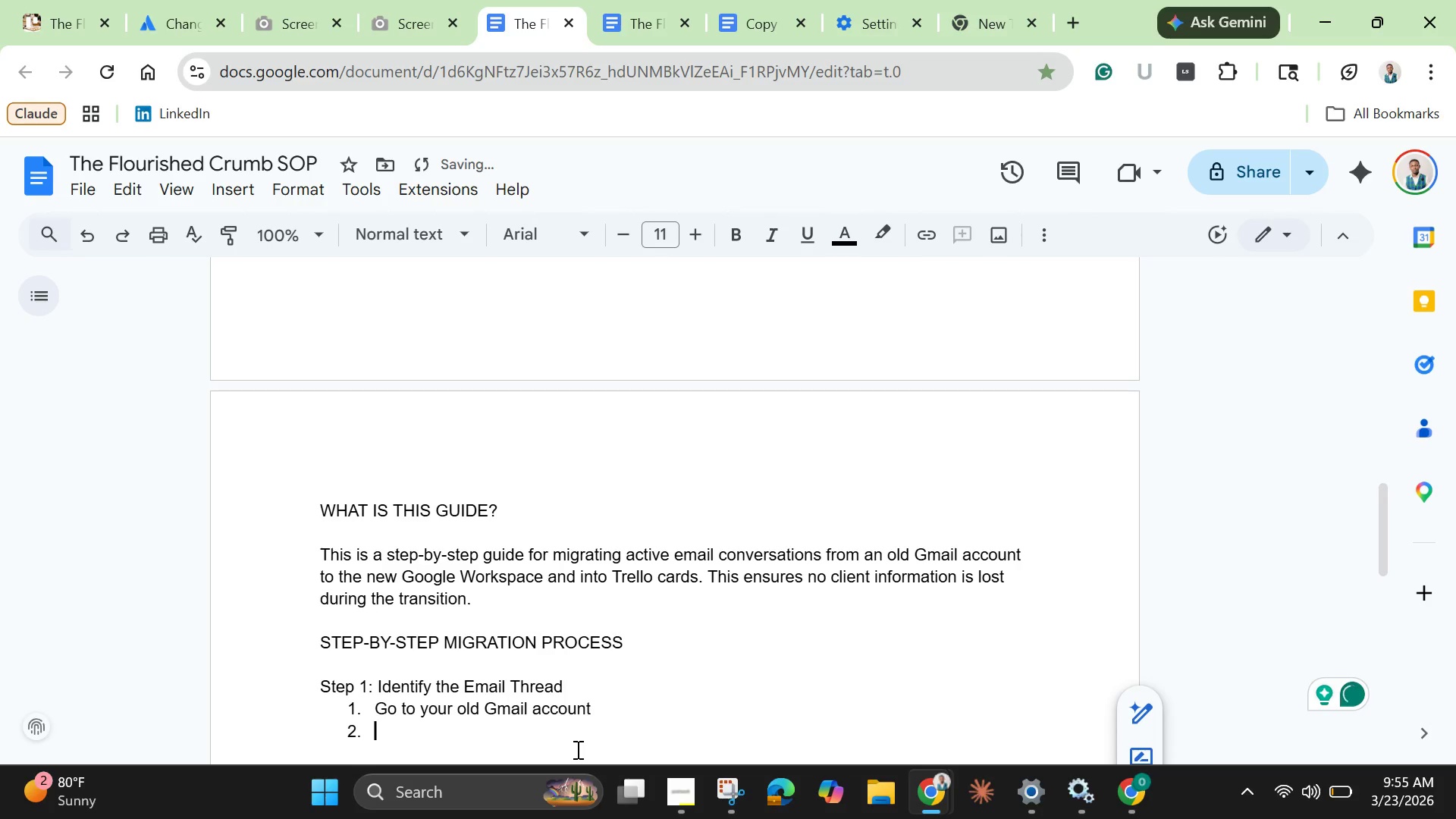 
 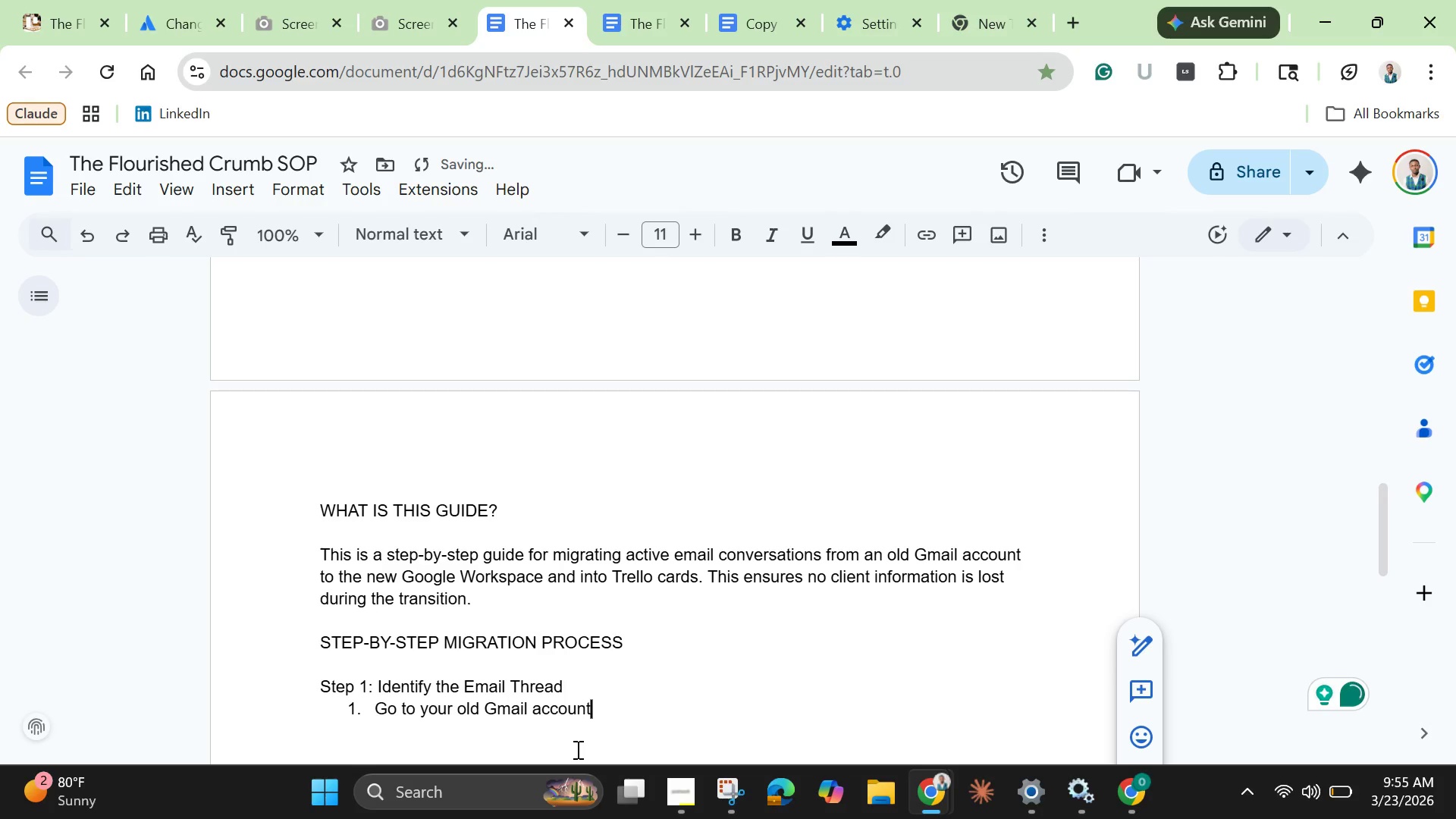 
key(Enter)
 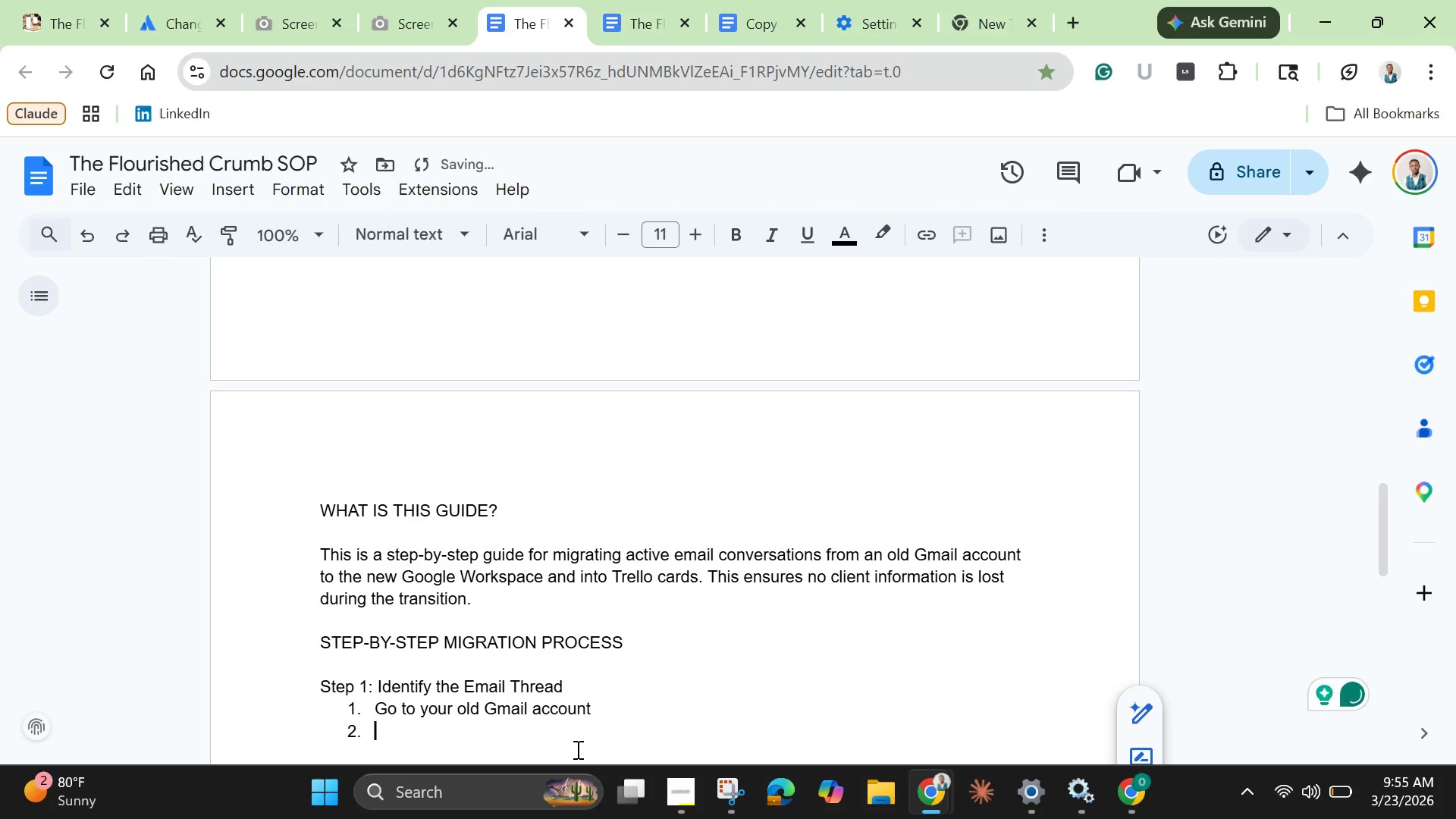 
type(Find the )
key(Backspace)
key(Backspace)
key(Backspace)
key(Backspace)
type(an active client emial)
key(Backspace)
key(Backspace)
key(Backspace)
type(ail cpo)
key(Backspace)
key(Backspace)
type(onversation)
 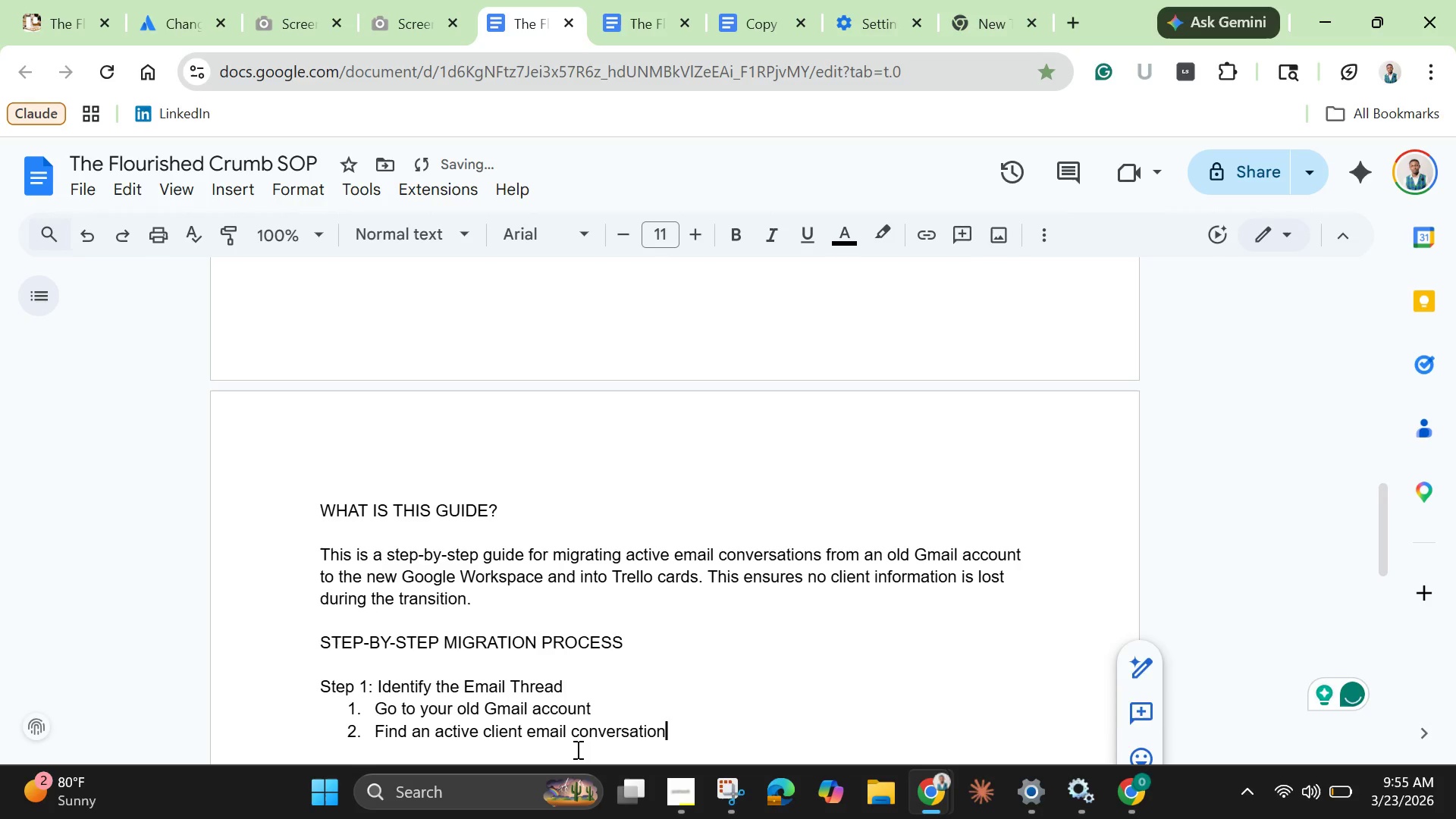 
key(Enter)
 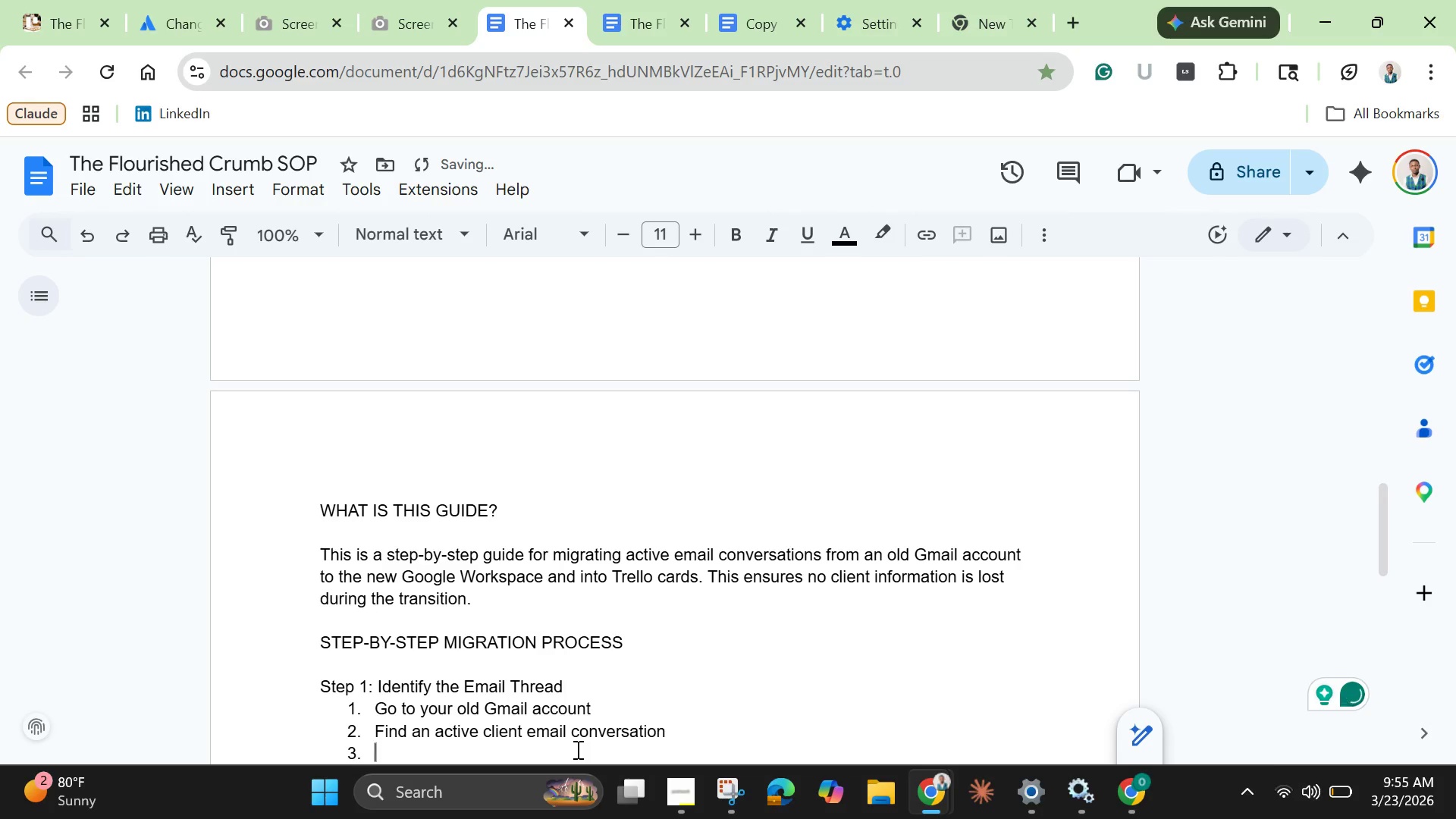 
type(Read through the entire thread to undetrsatnd)
 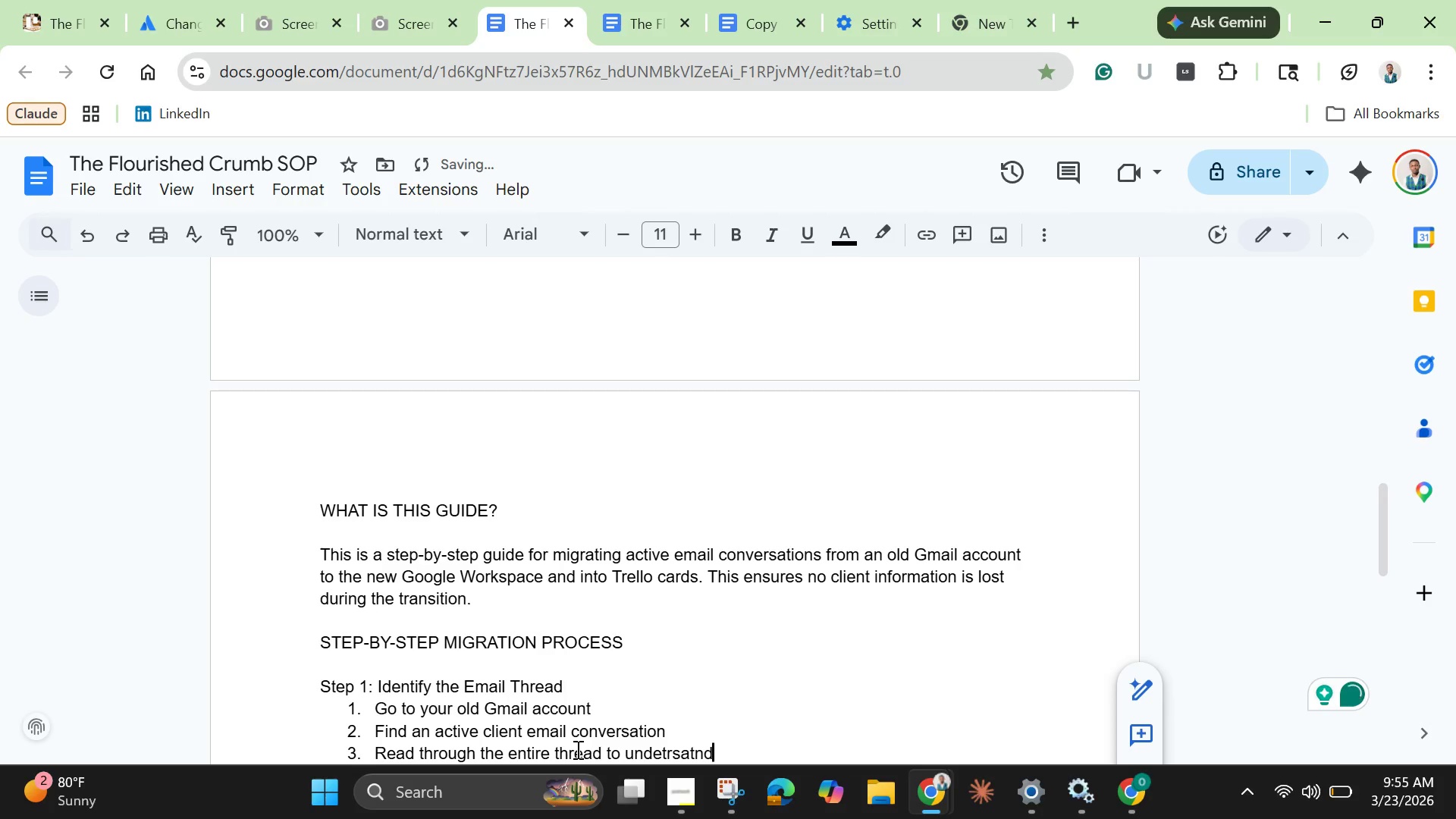 
key(Enter)
 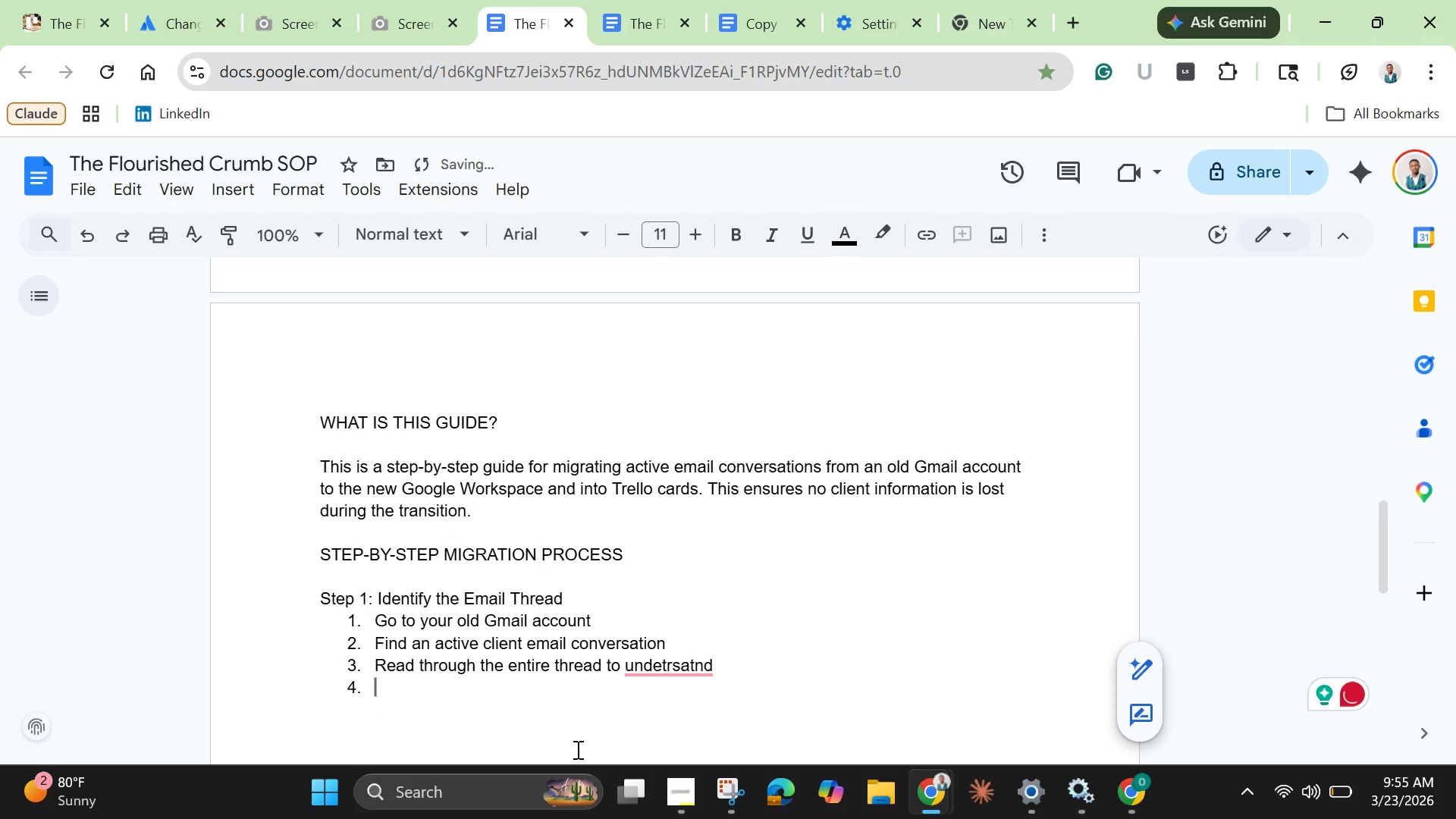 
key(Backspace)
 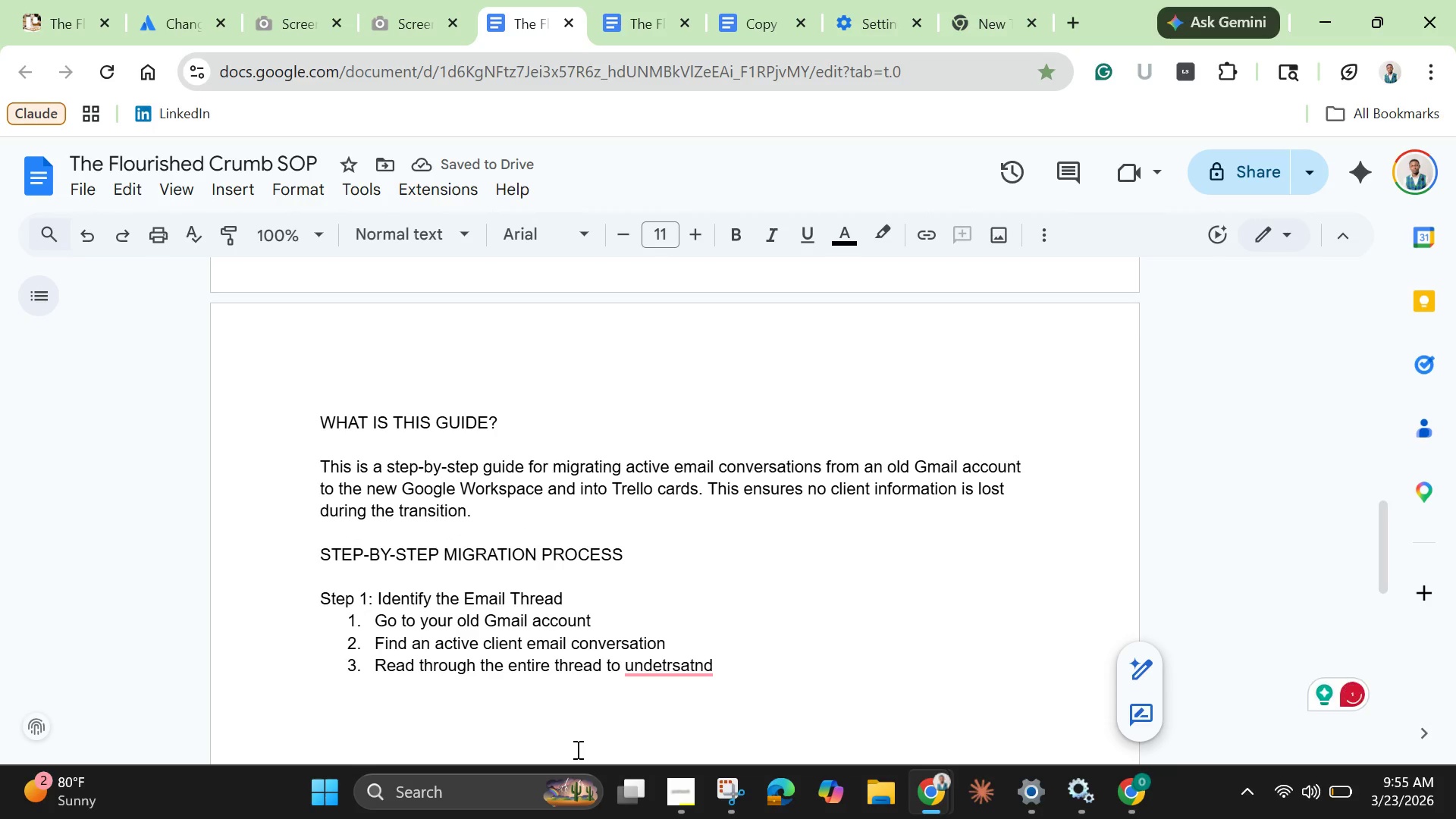 
type( )
key(Backspace)
key(Tab)
type(client name and contact infor)
key(Backspace)
 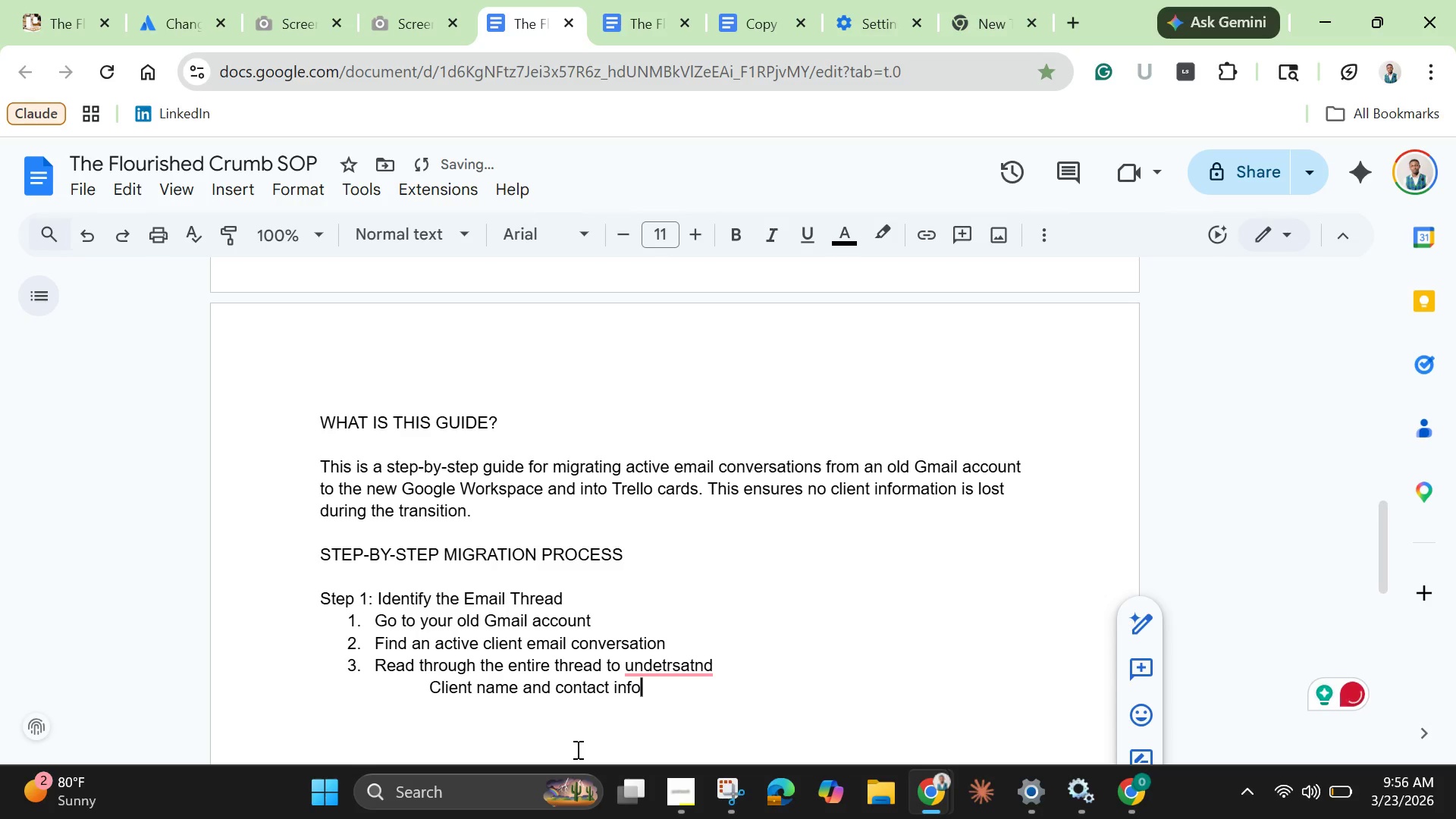 
key(Enter)
 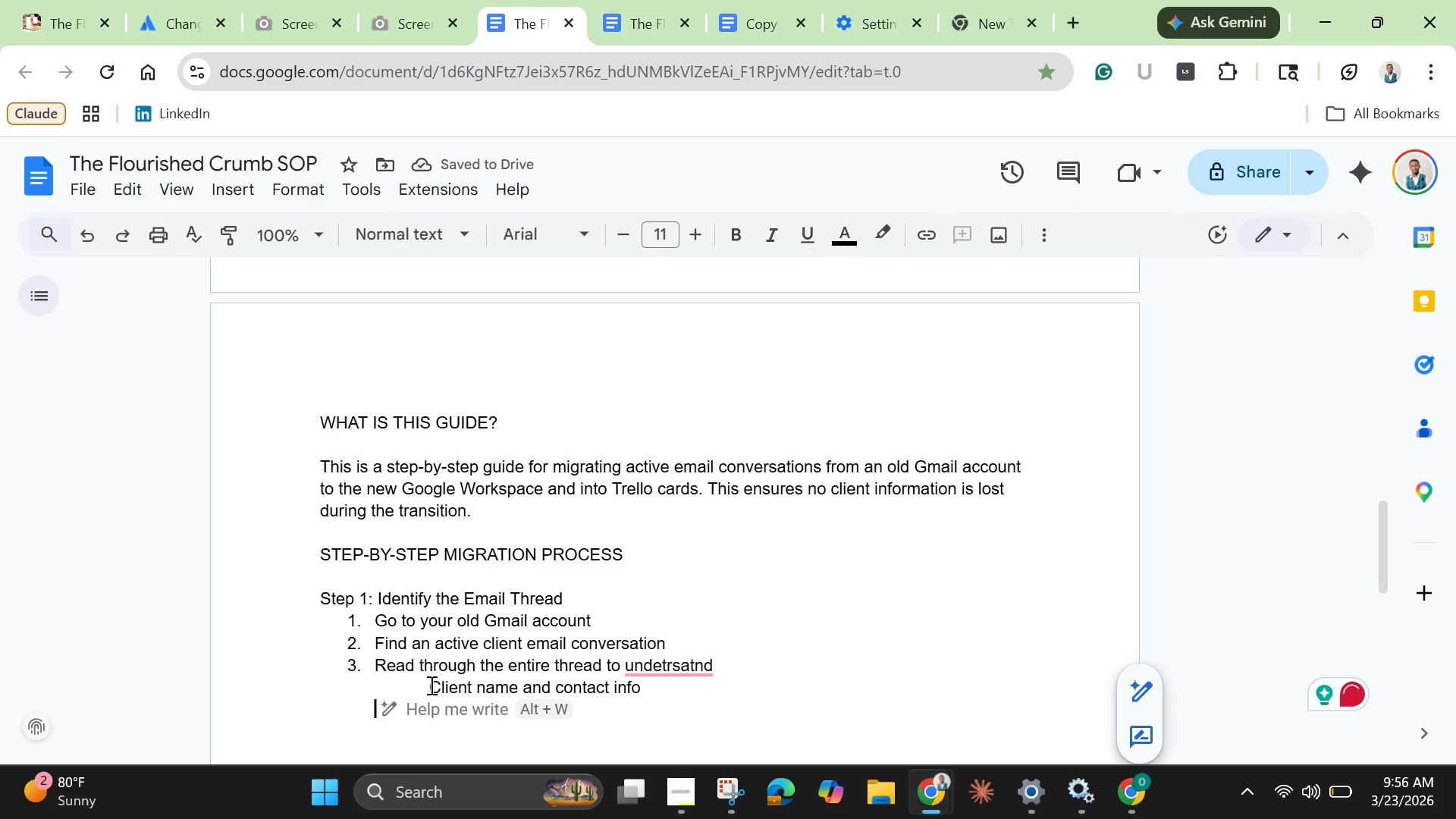 
wait(7.12)
 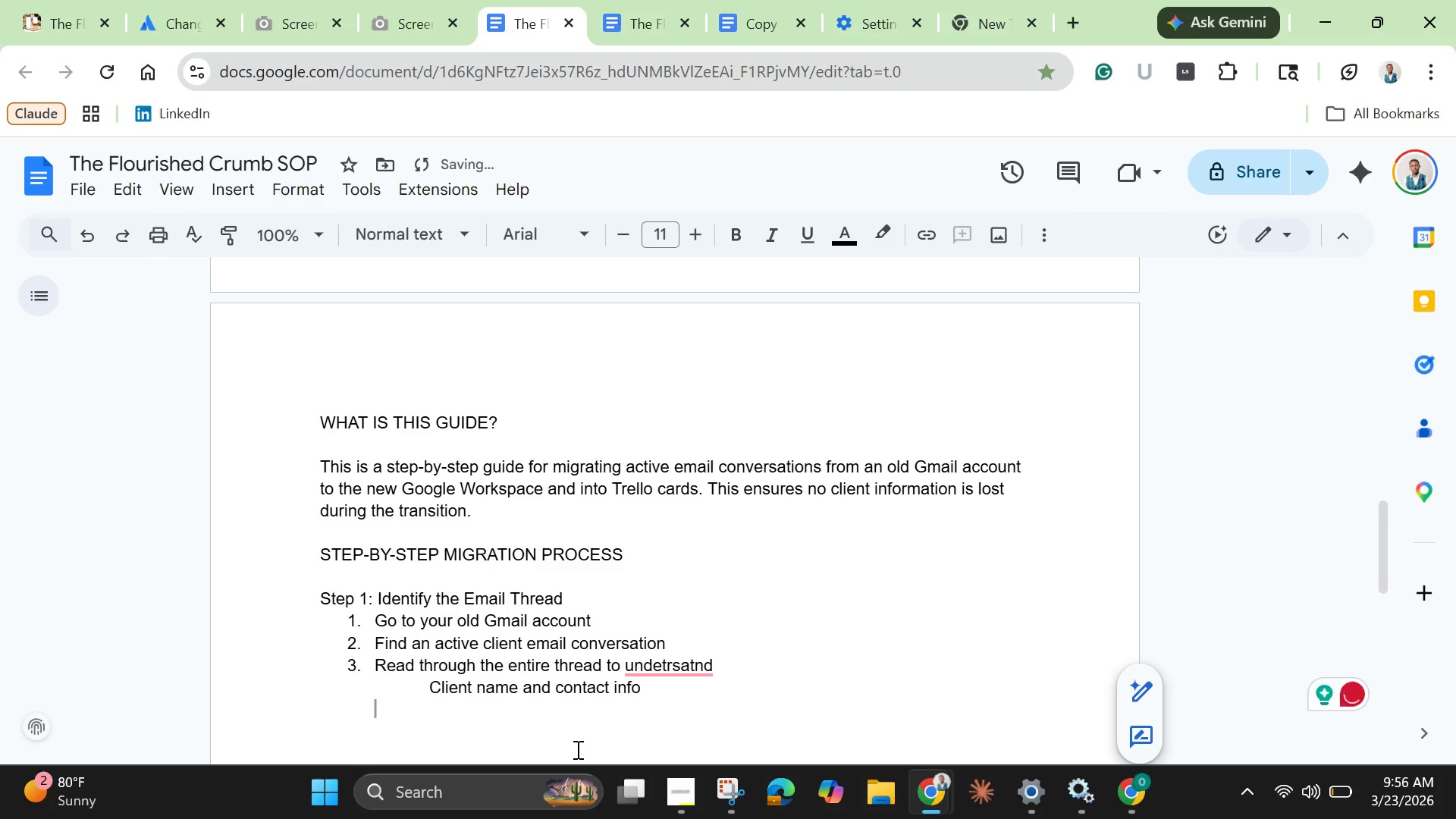 
left_click([1046, 232])
 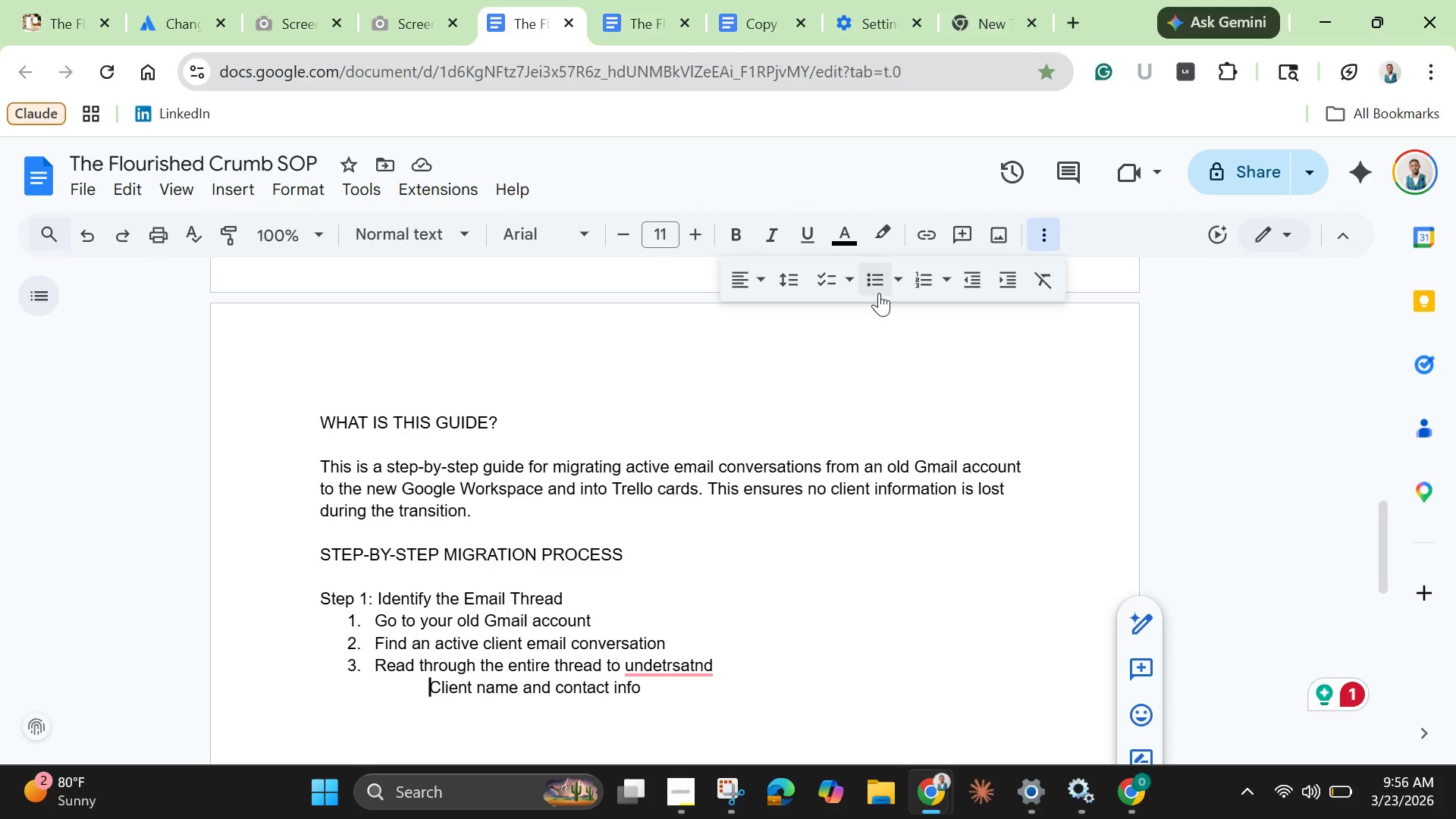 
left_click([877, 288])
 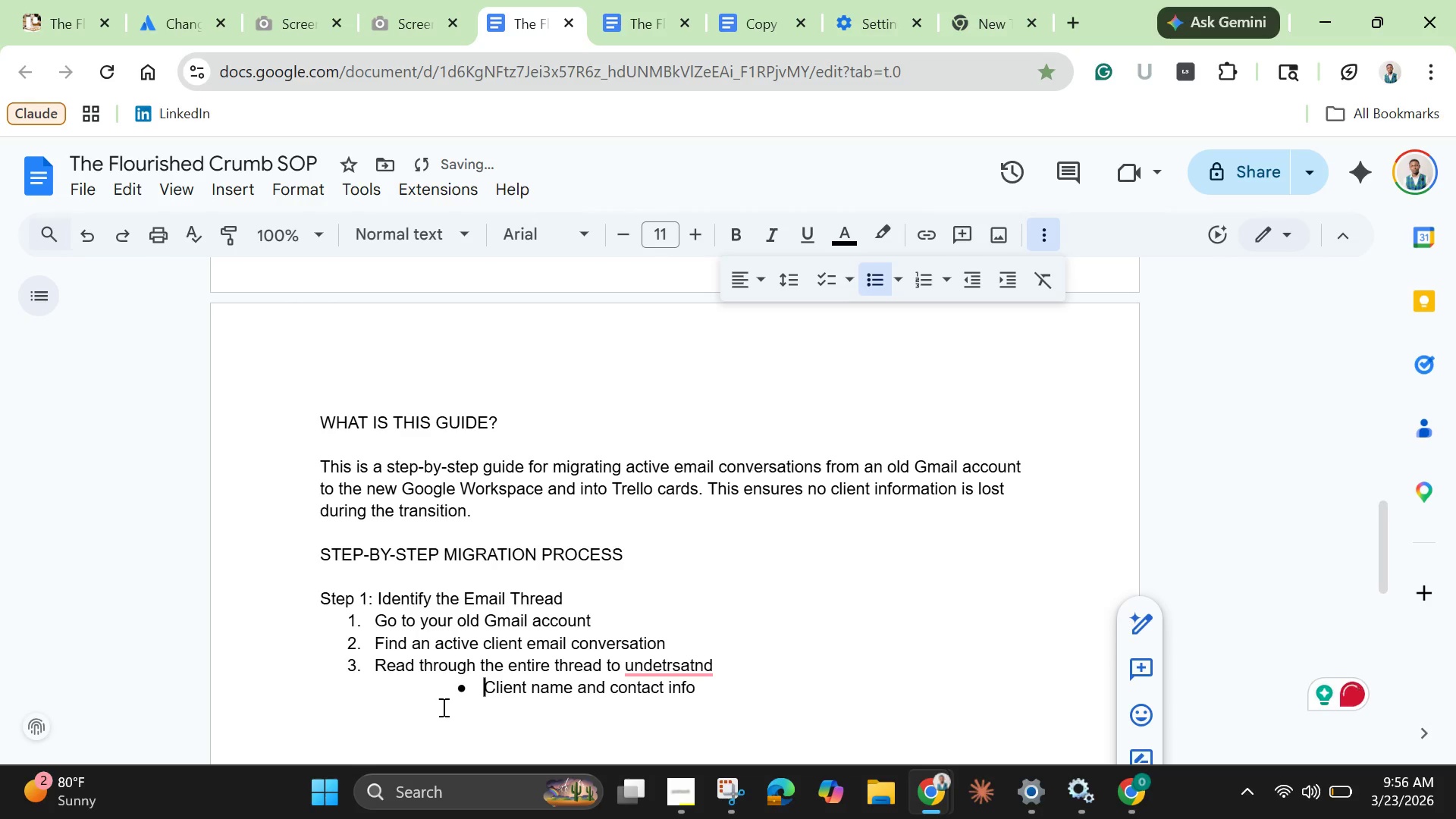 
left_click([436, 694])
 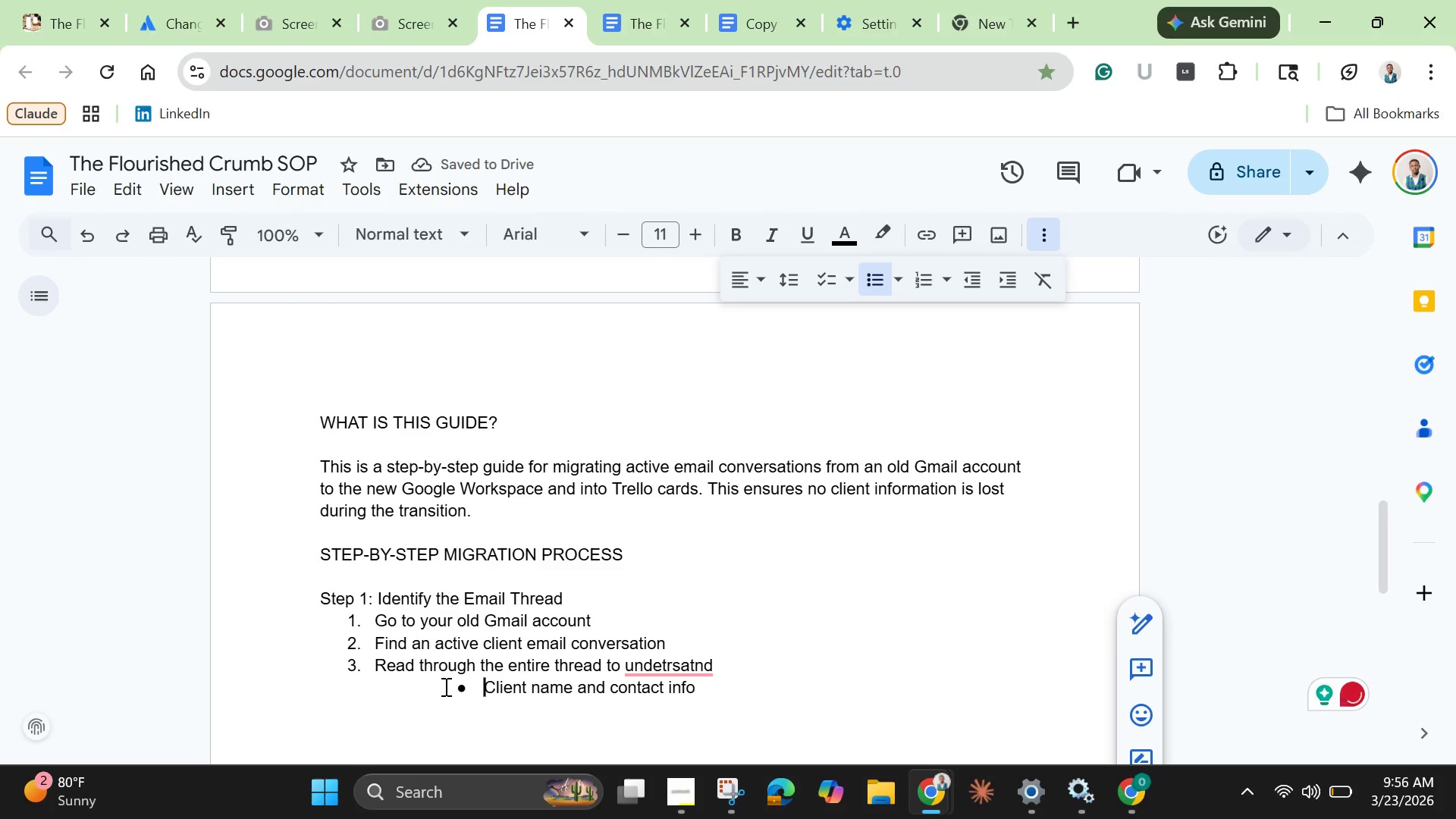 
key(Tab)
 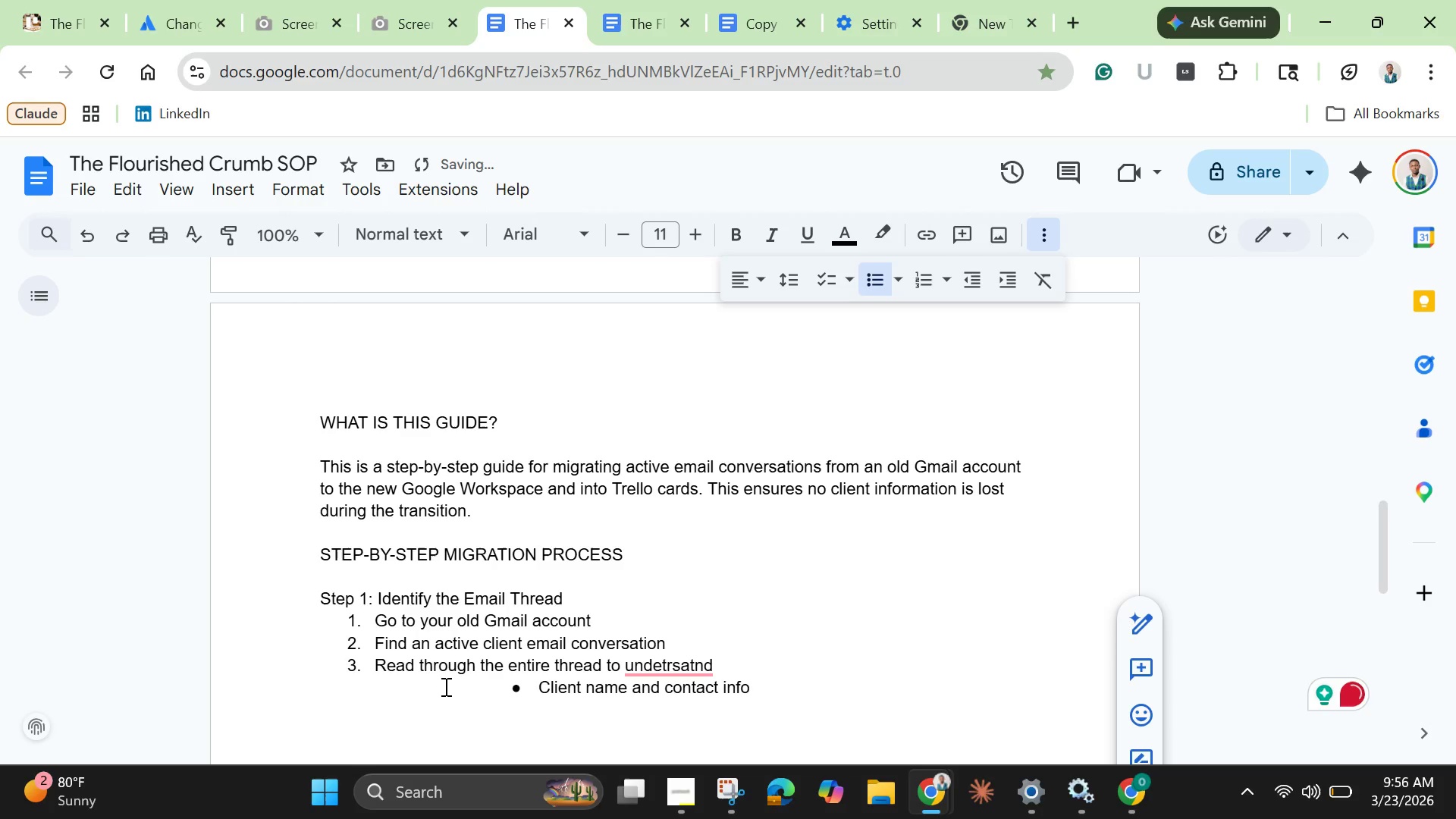 
key(Backspace)
 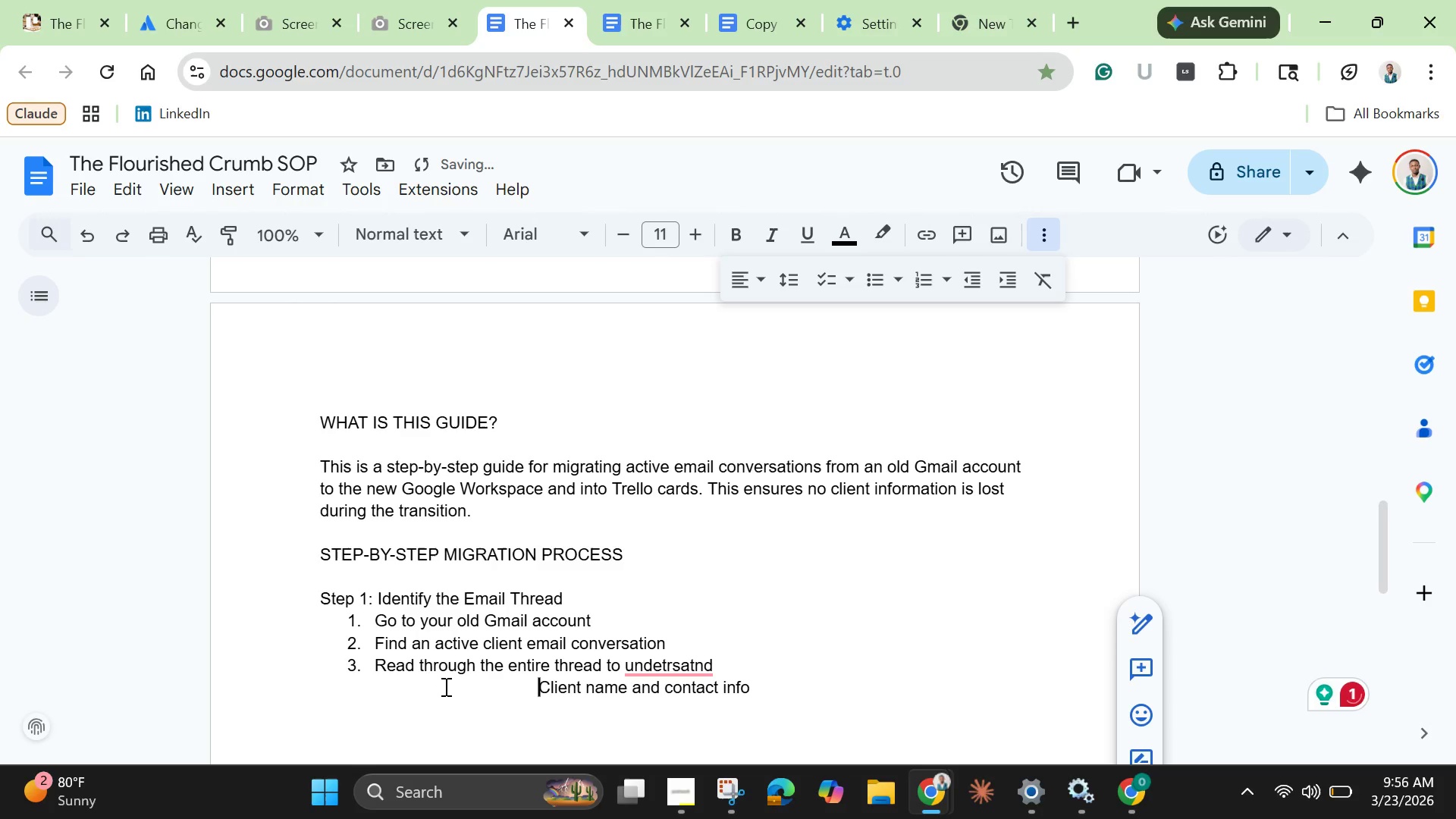 
key(Backspace)
 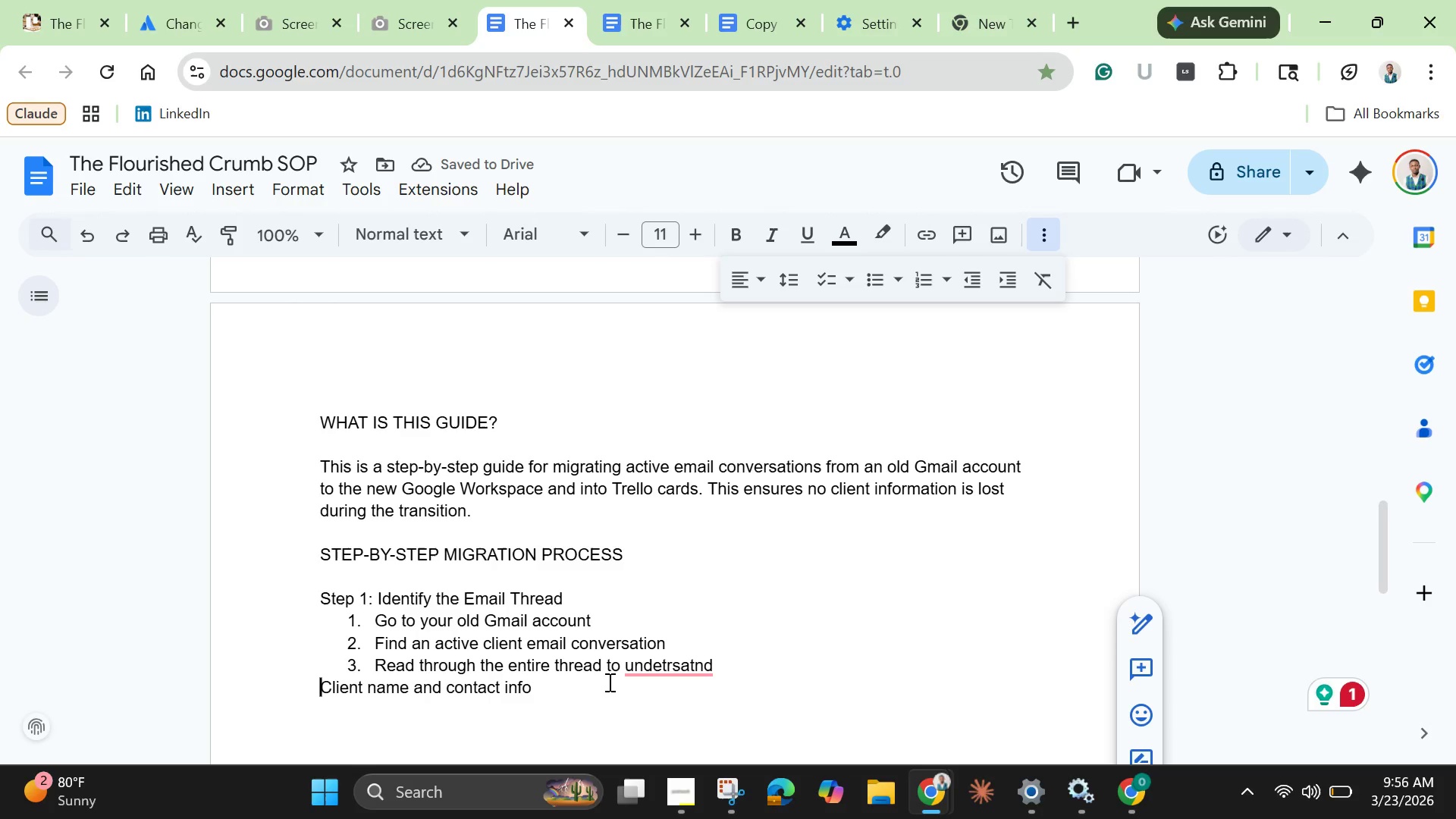 
left_click([883, 284])
 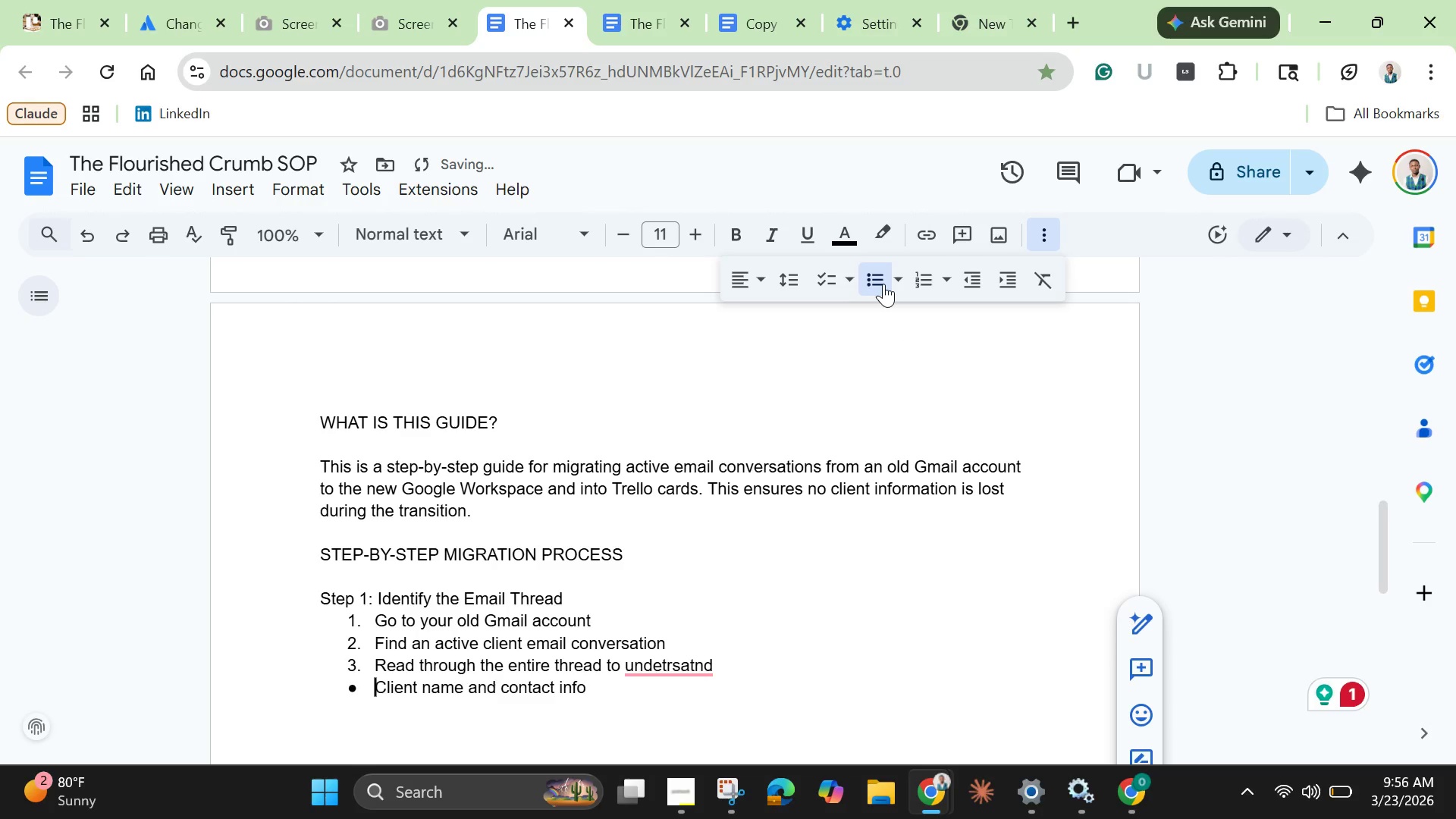 
key(Tab)
 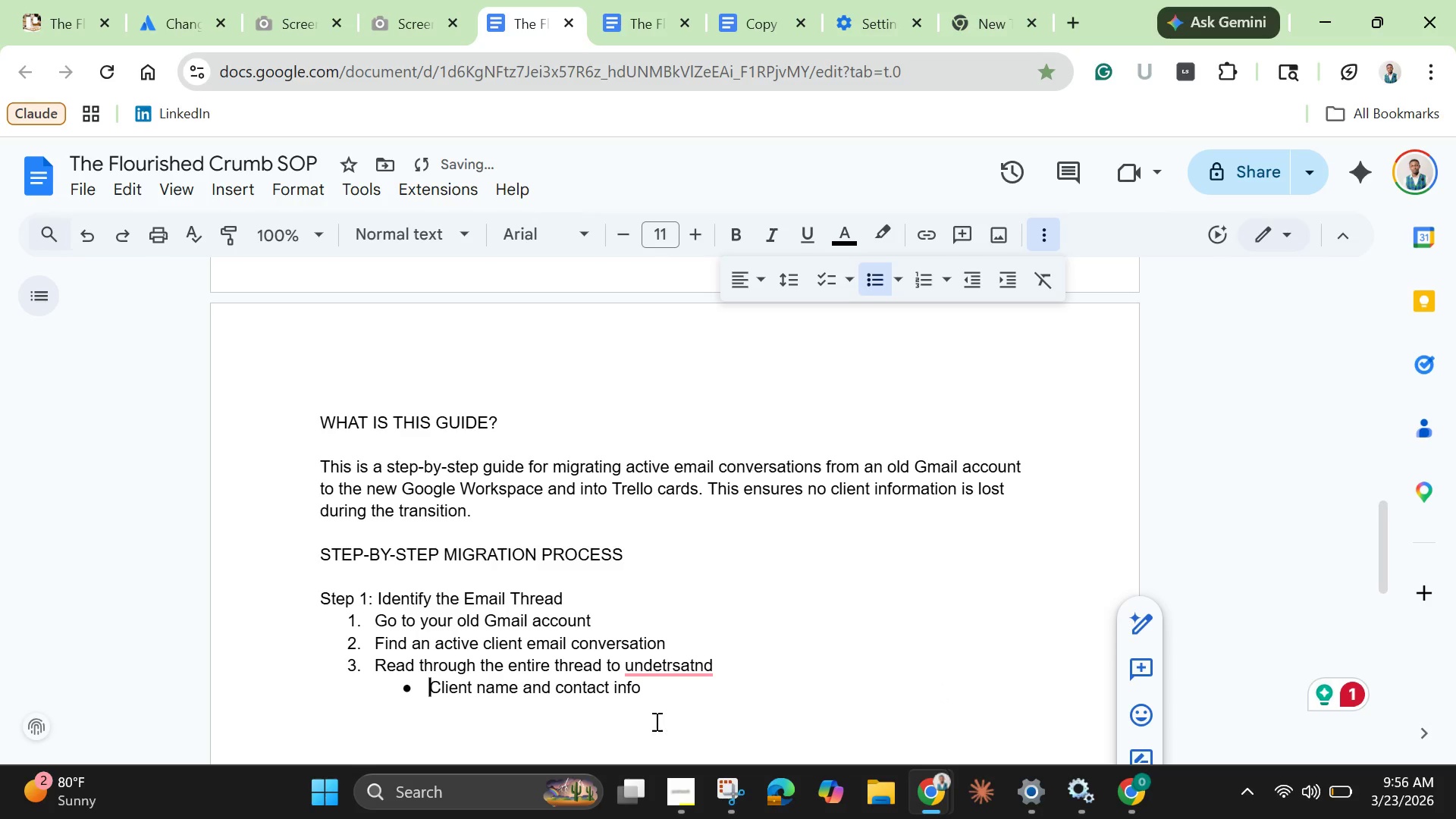 
left_click([653, 689])
 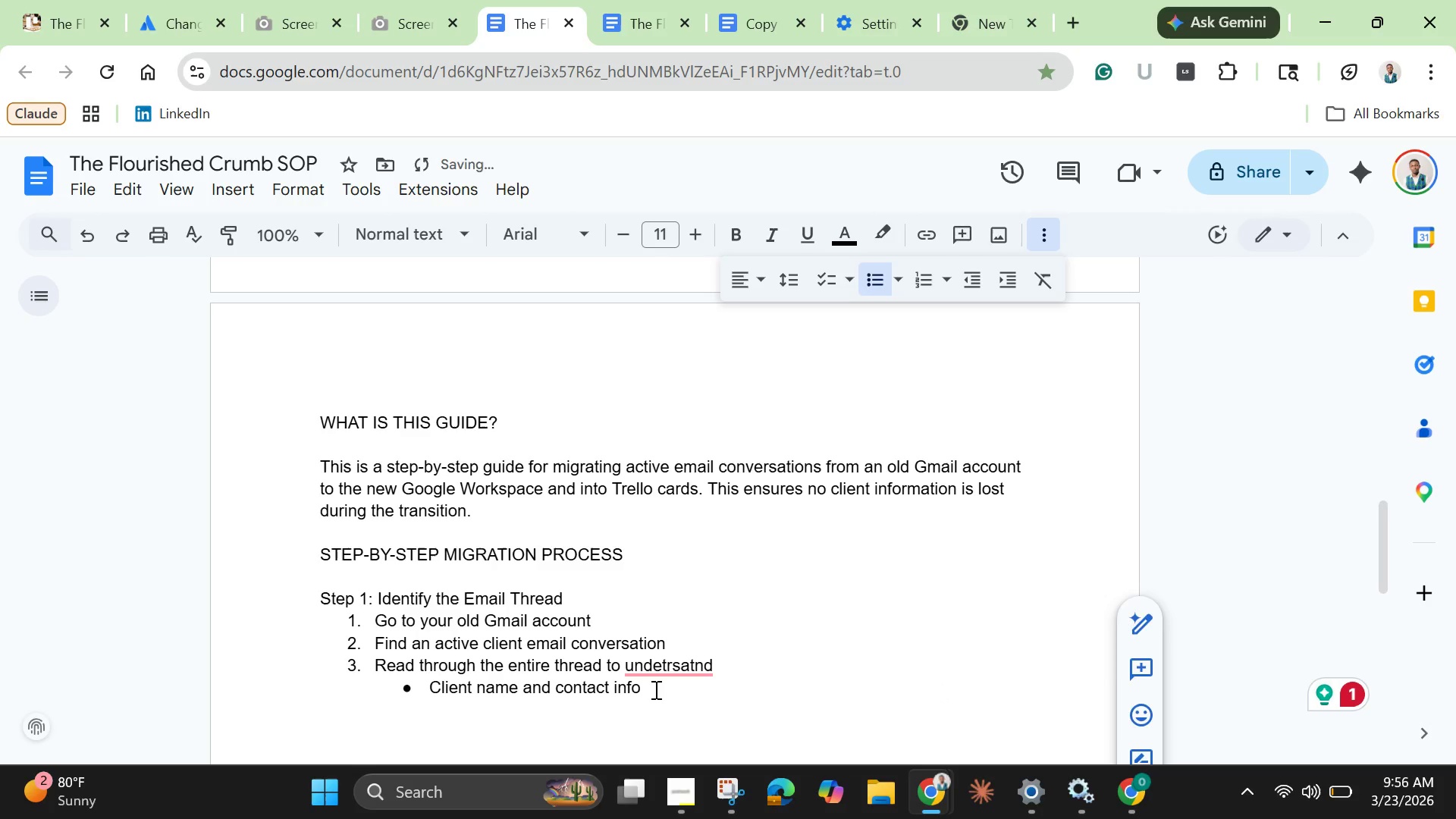 
key(Enter)
 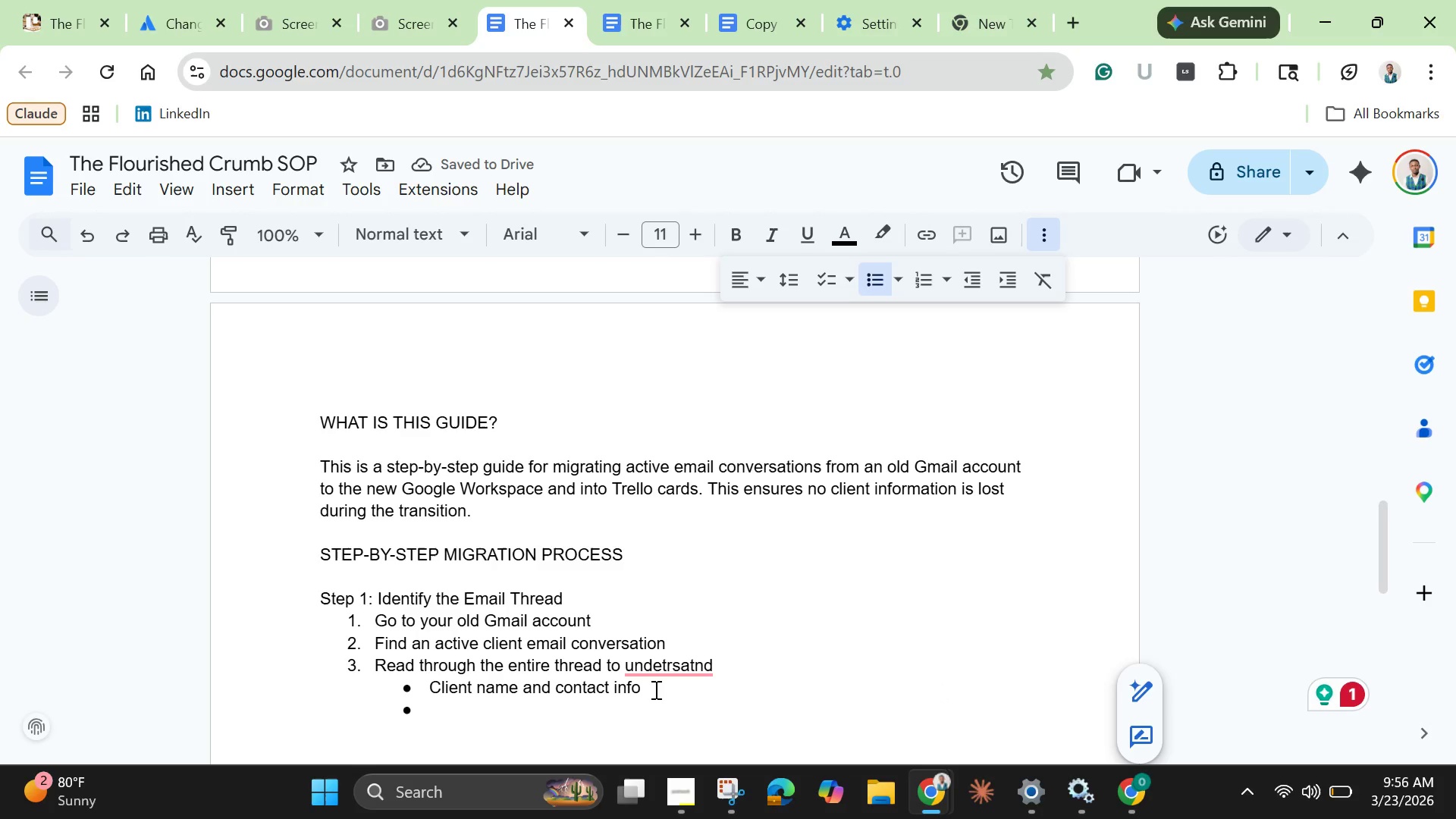 
wait(7.02)
 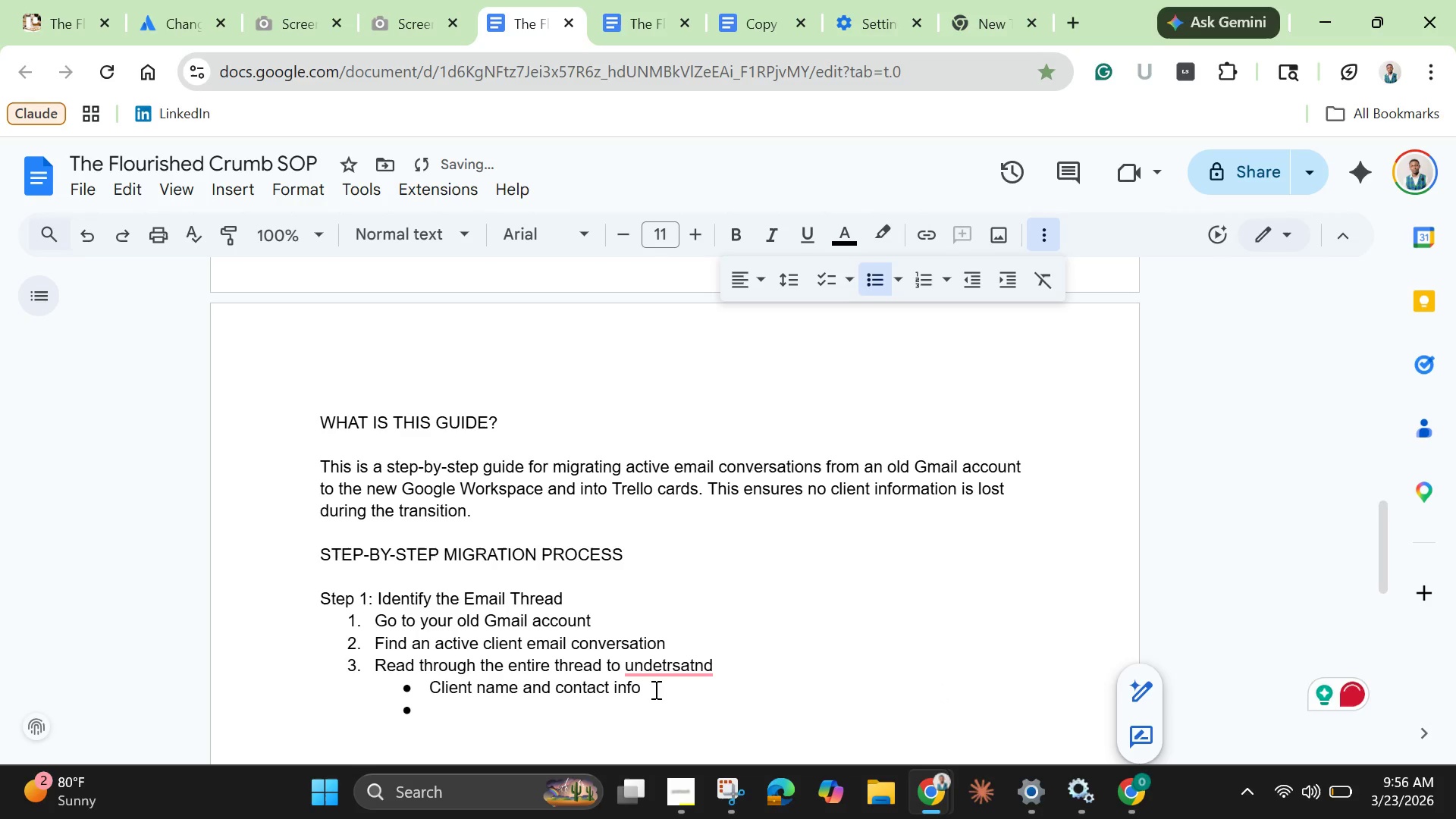 
type(Order details)
 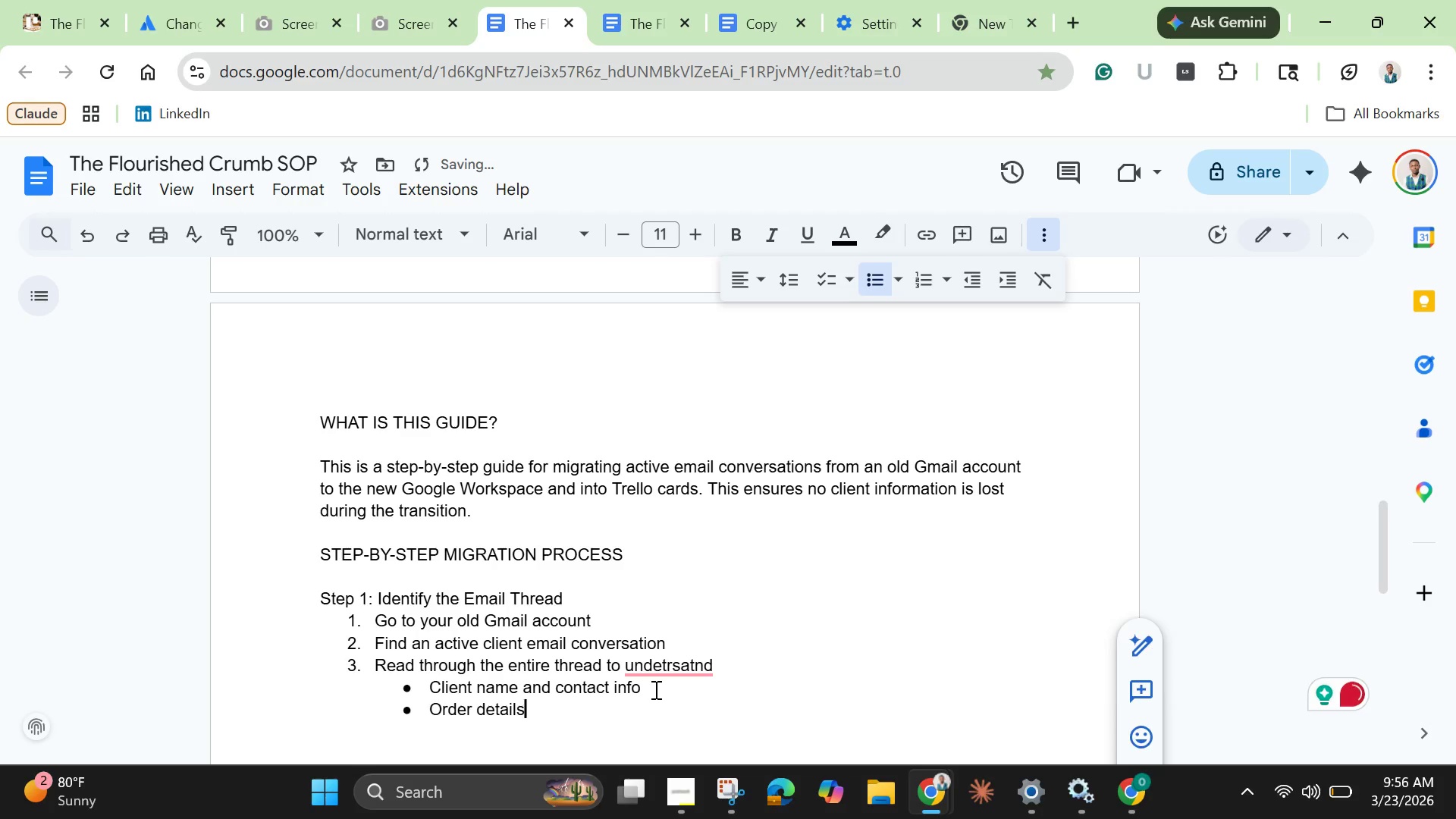 
key(Enter)
 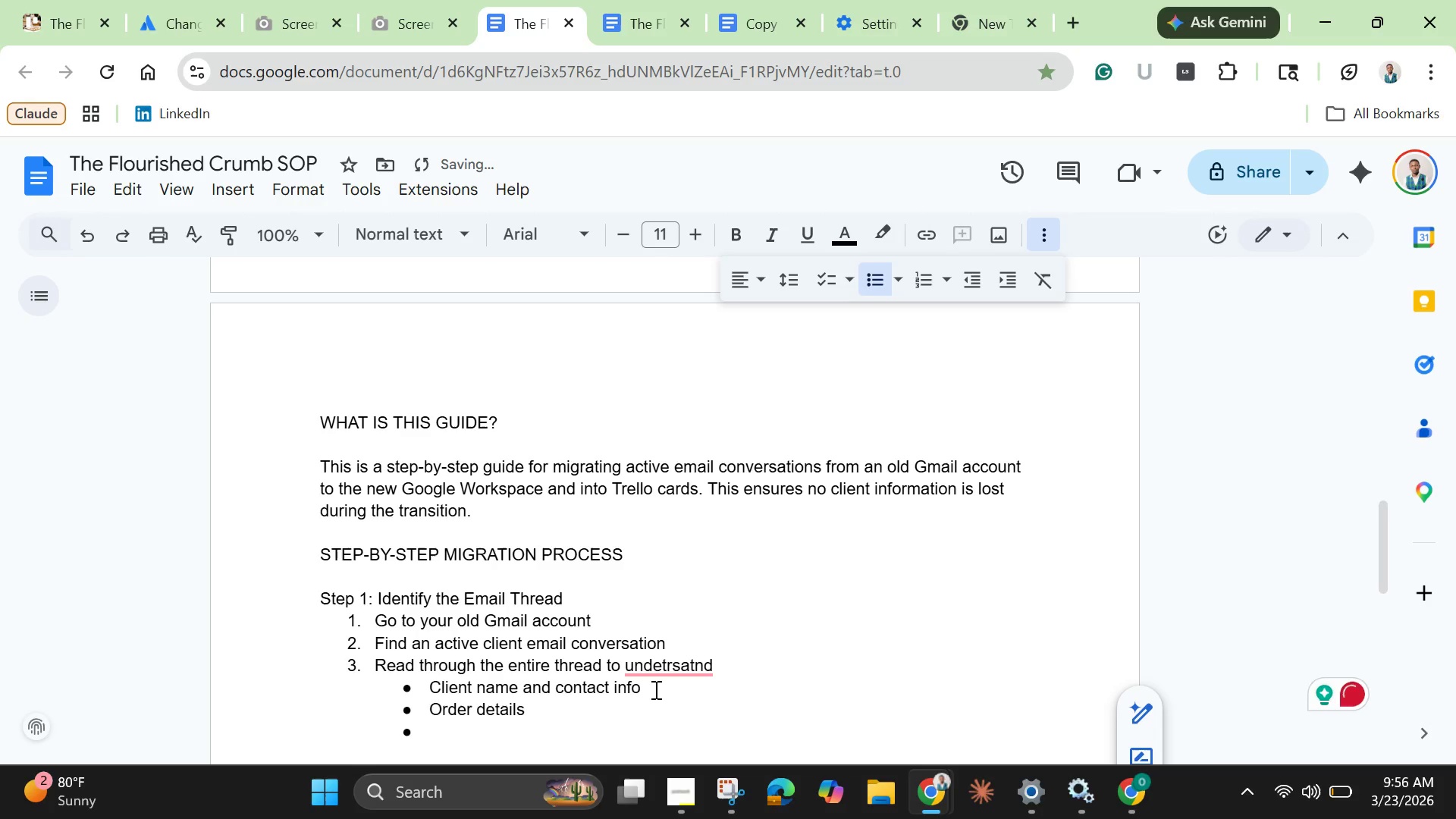 
type(Event date)
 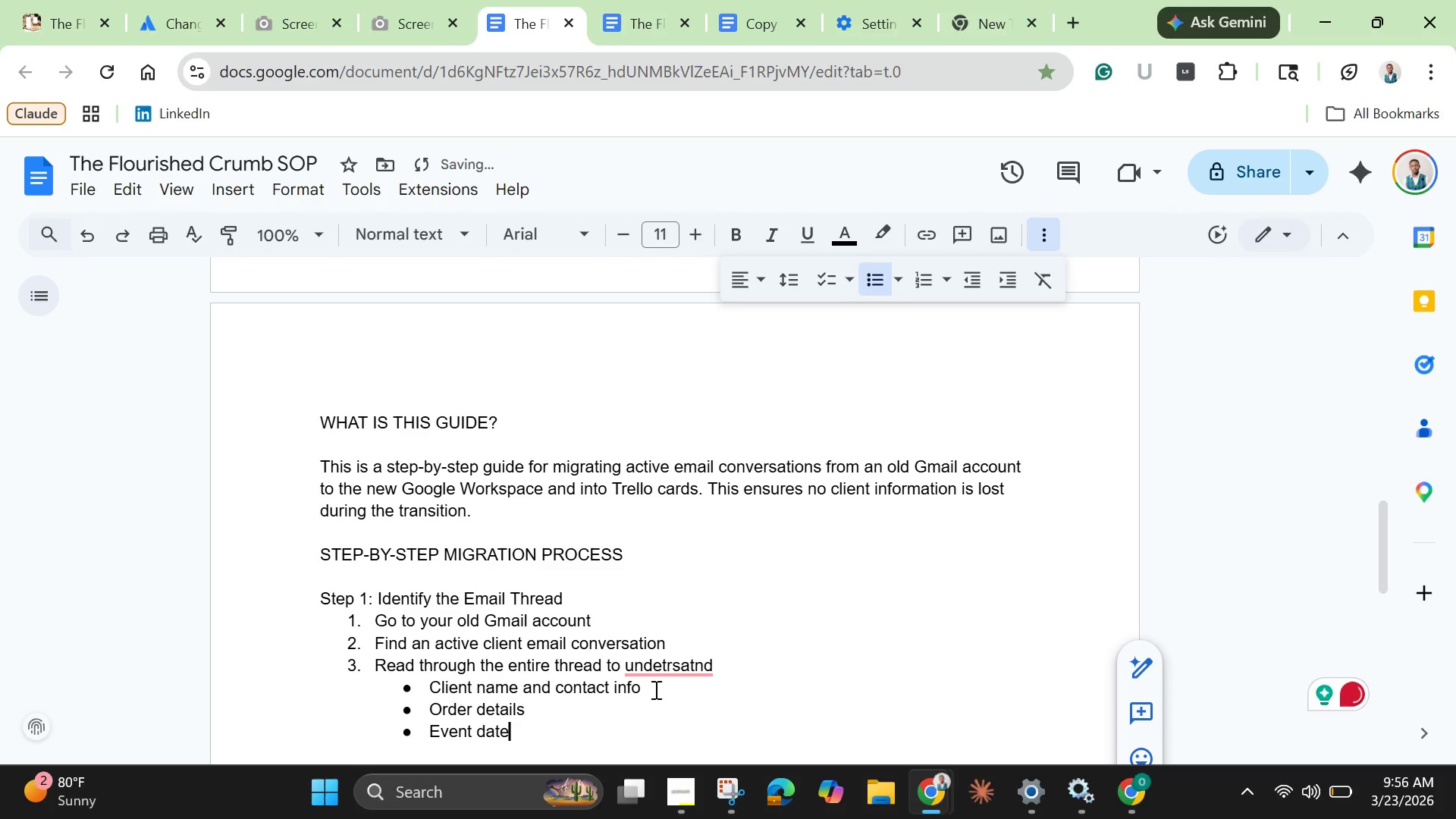 
key(Enter)
 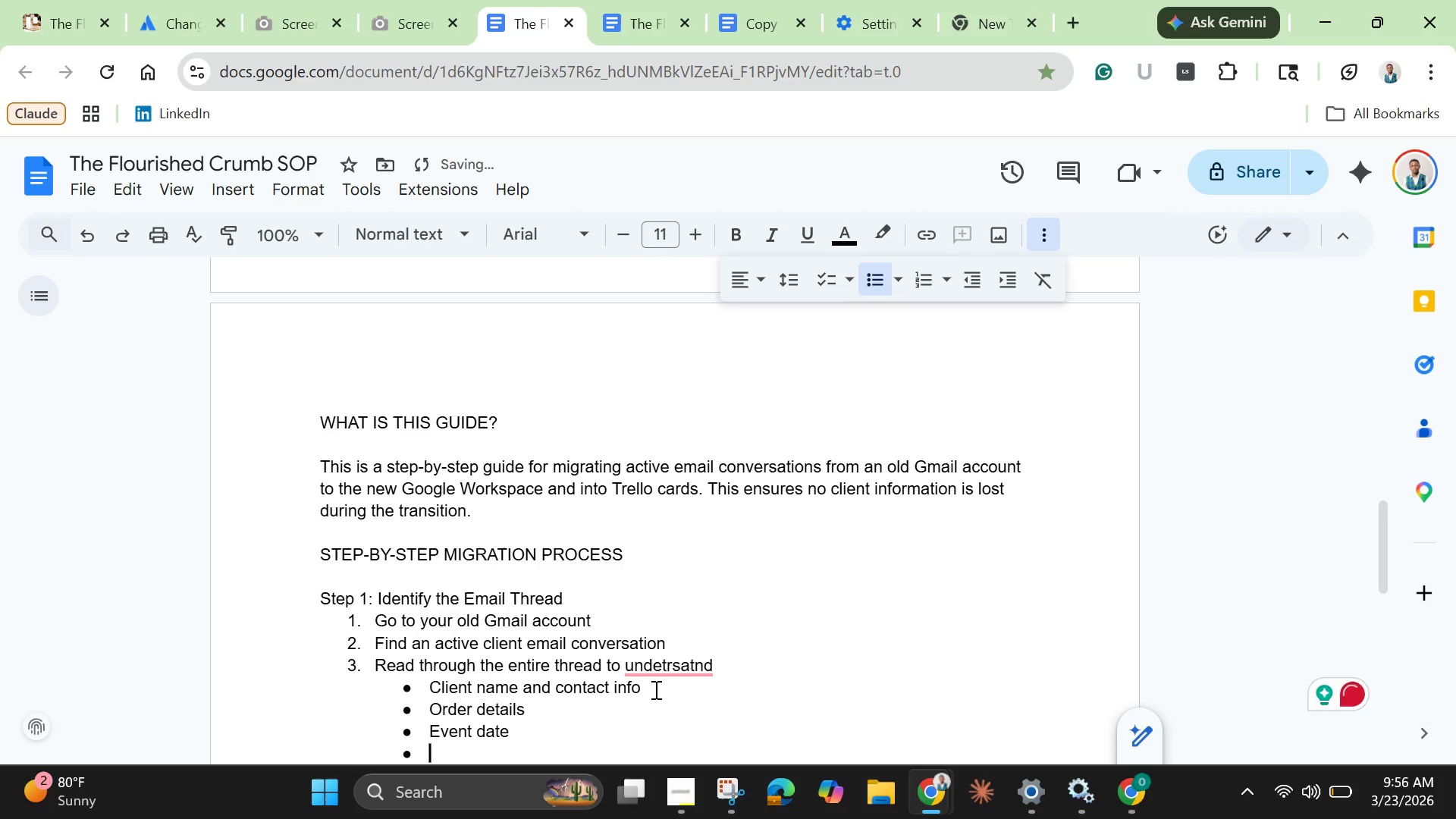 
type(Budget/Order value)
 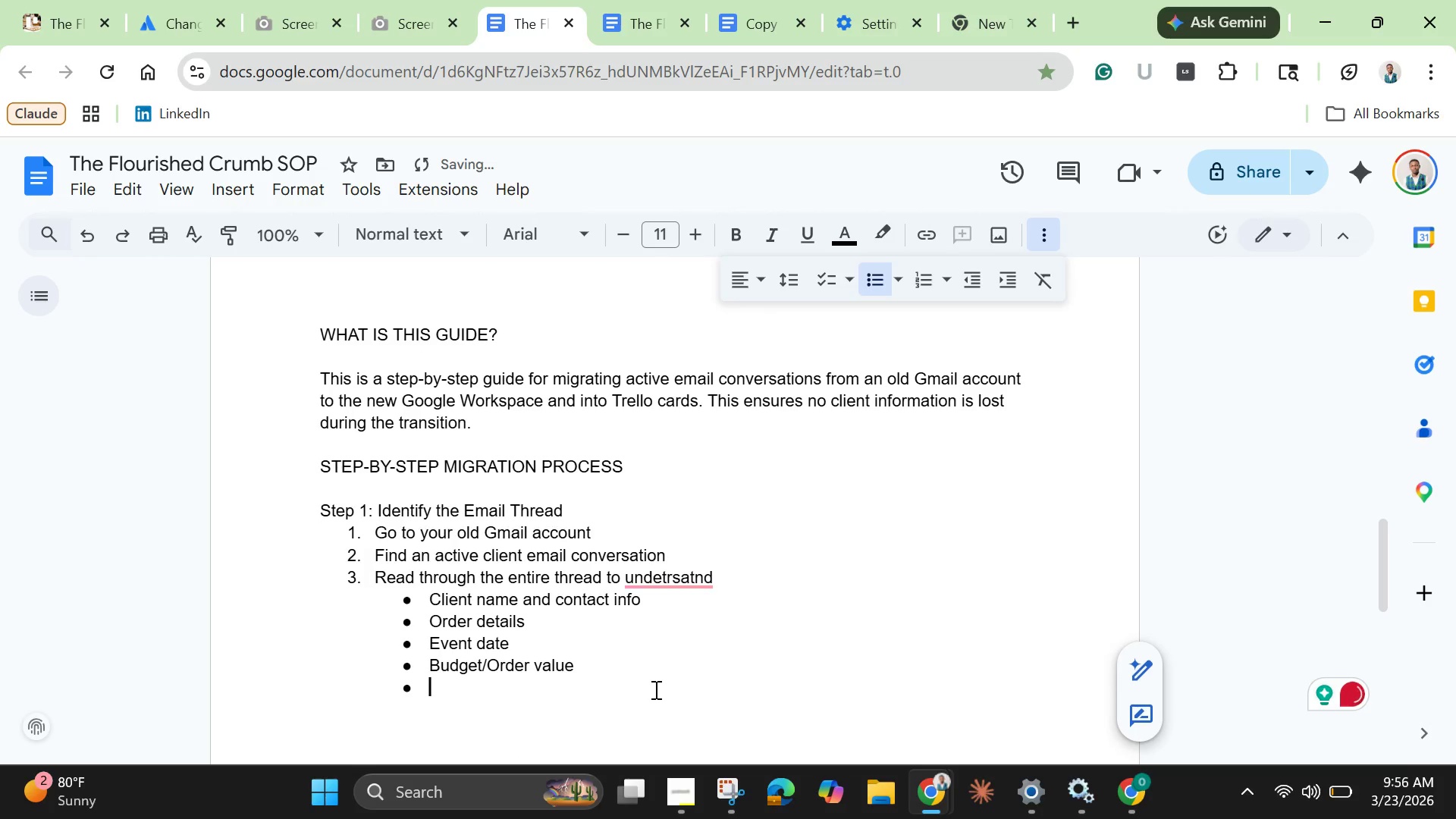 
 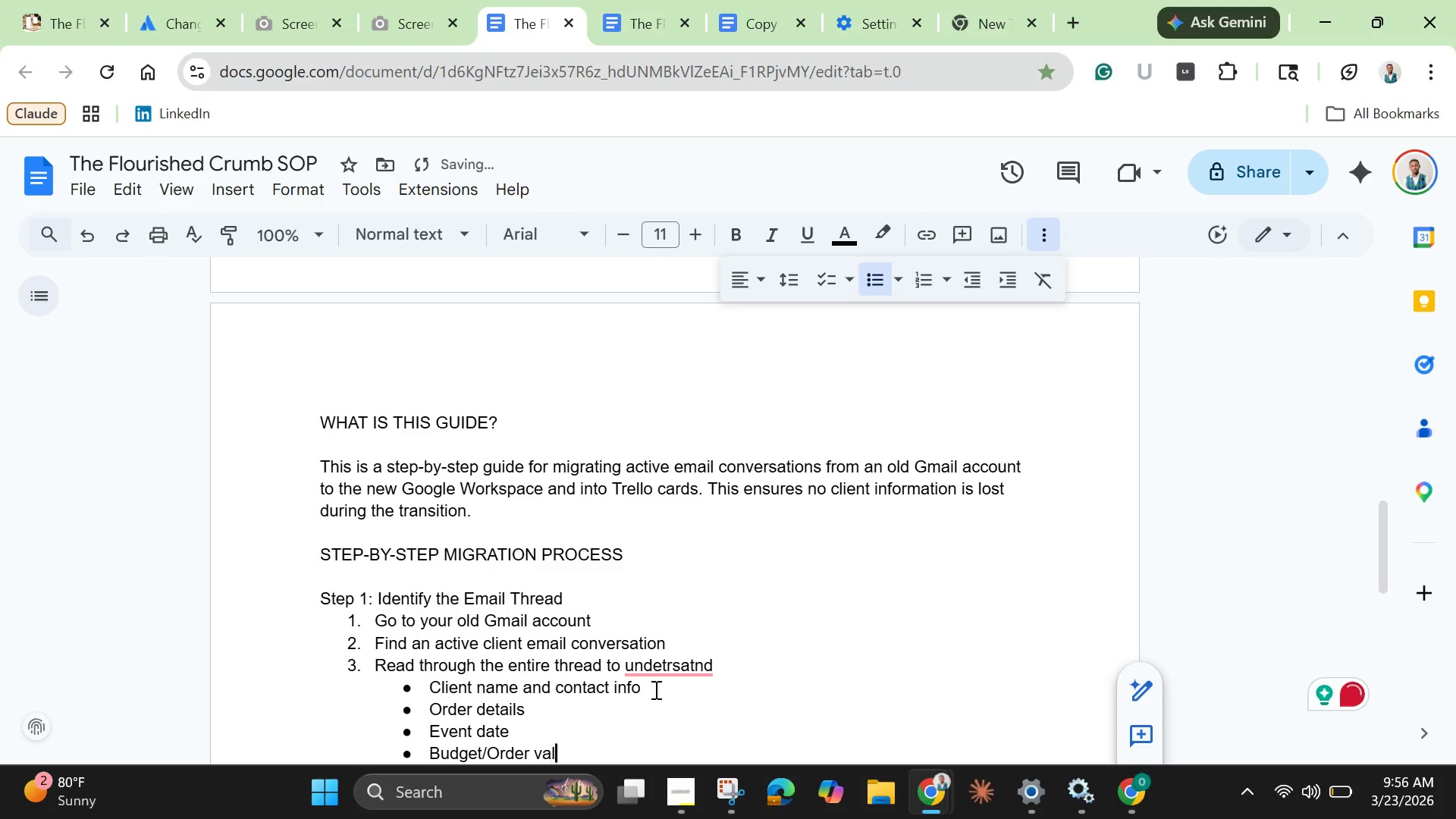 
key(Enter)
 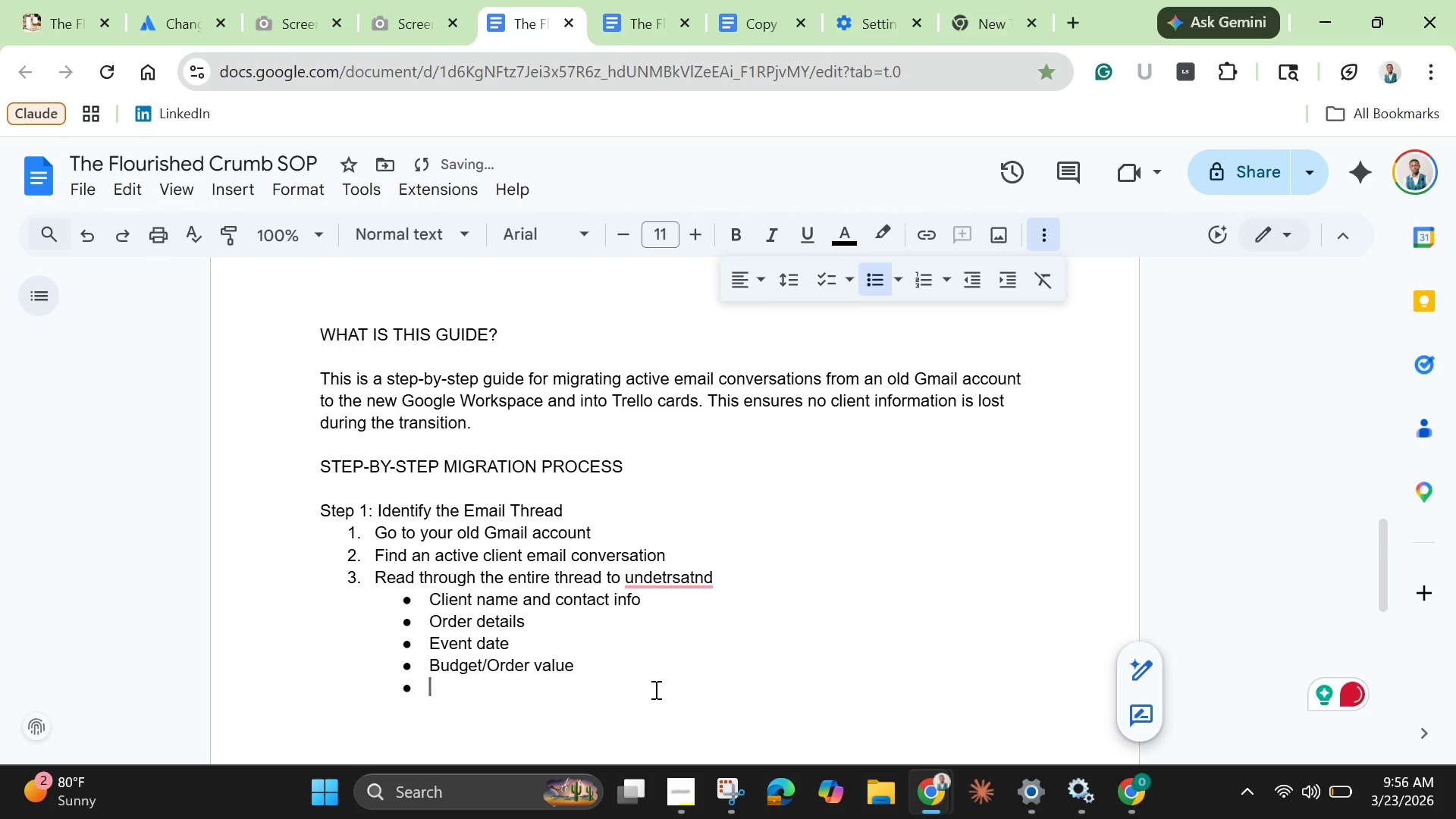 
type(Dietary restrictions)
 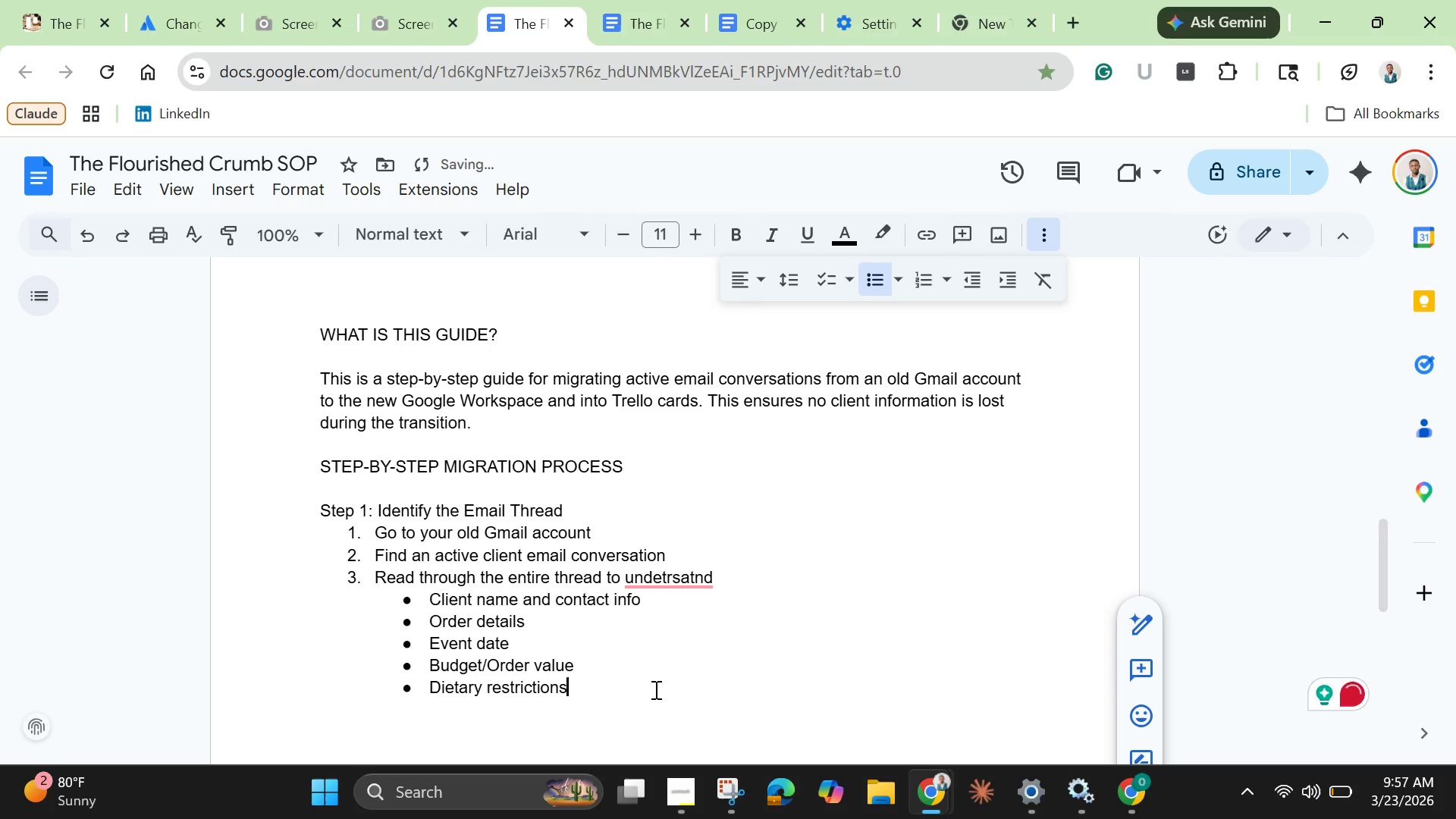 
key(Enter)
 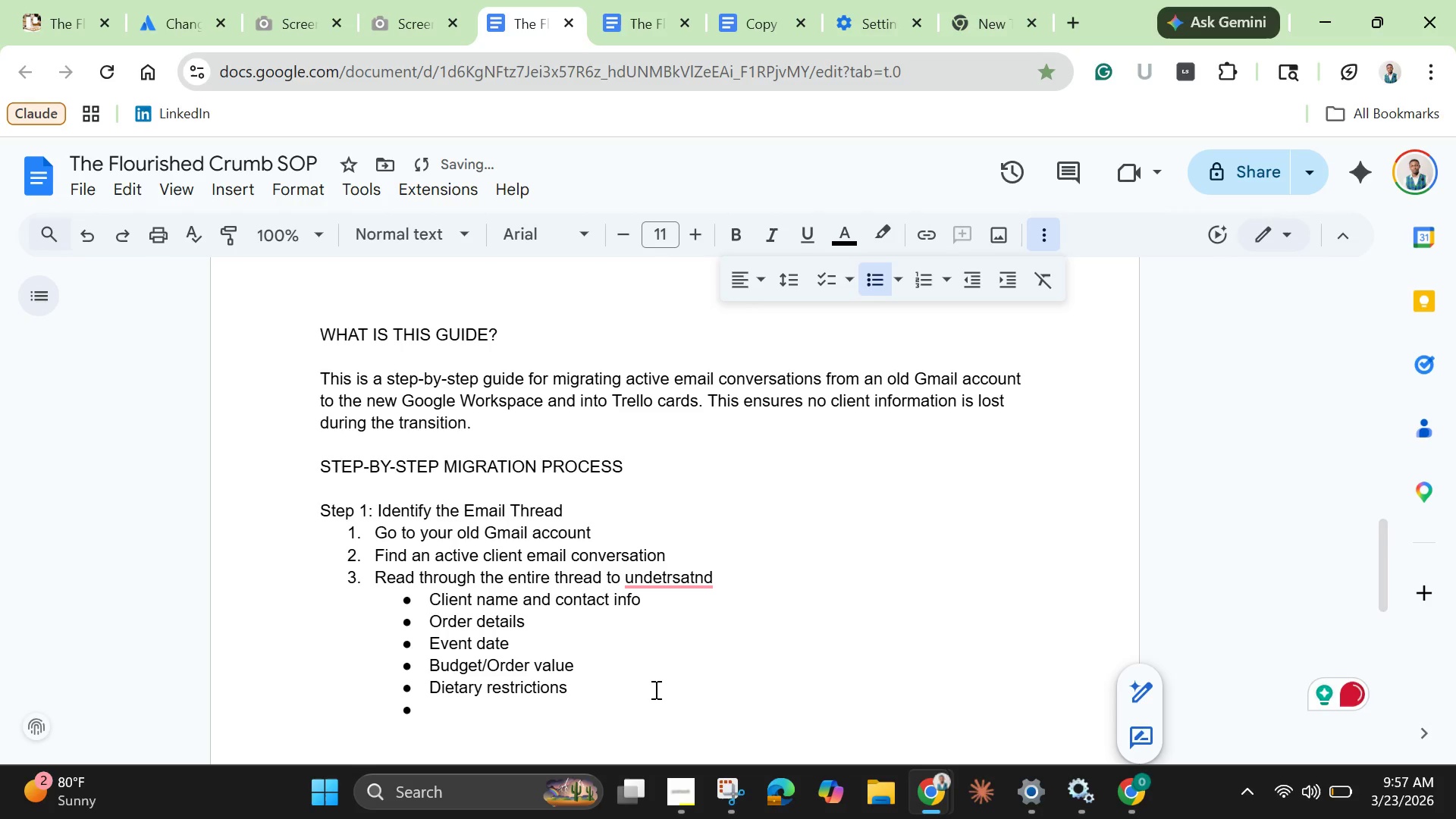 
type(Cy)
key(Backspace)
type(urrent status)
 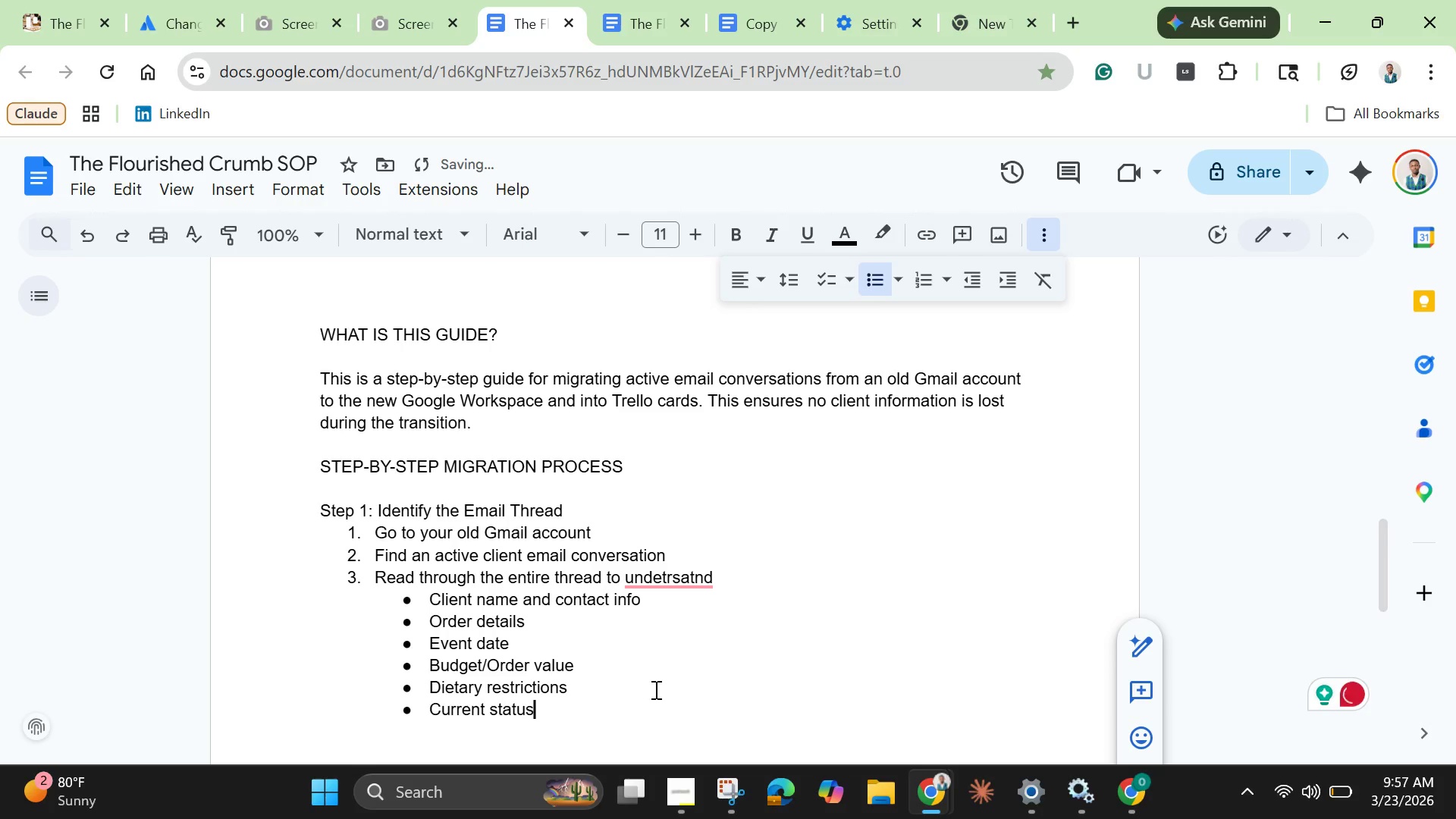 
key(Enter)
 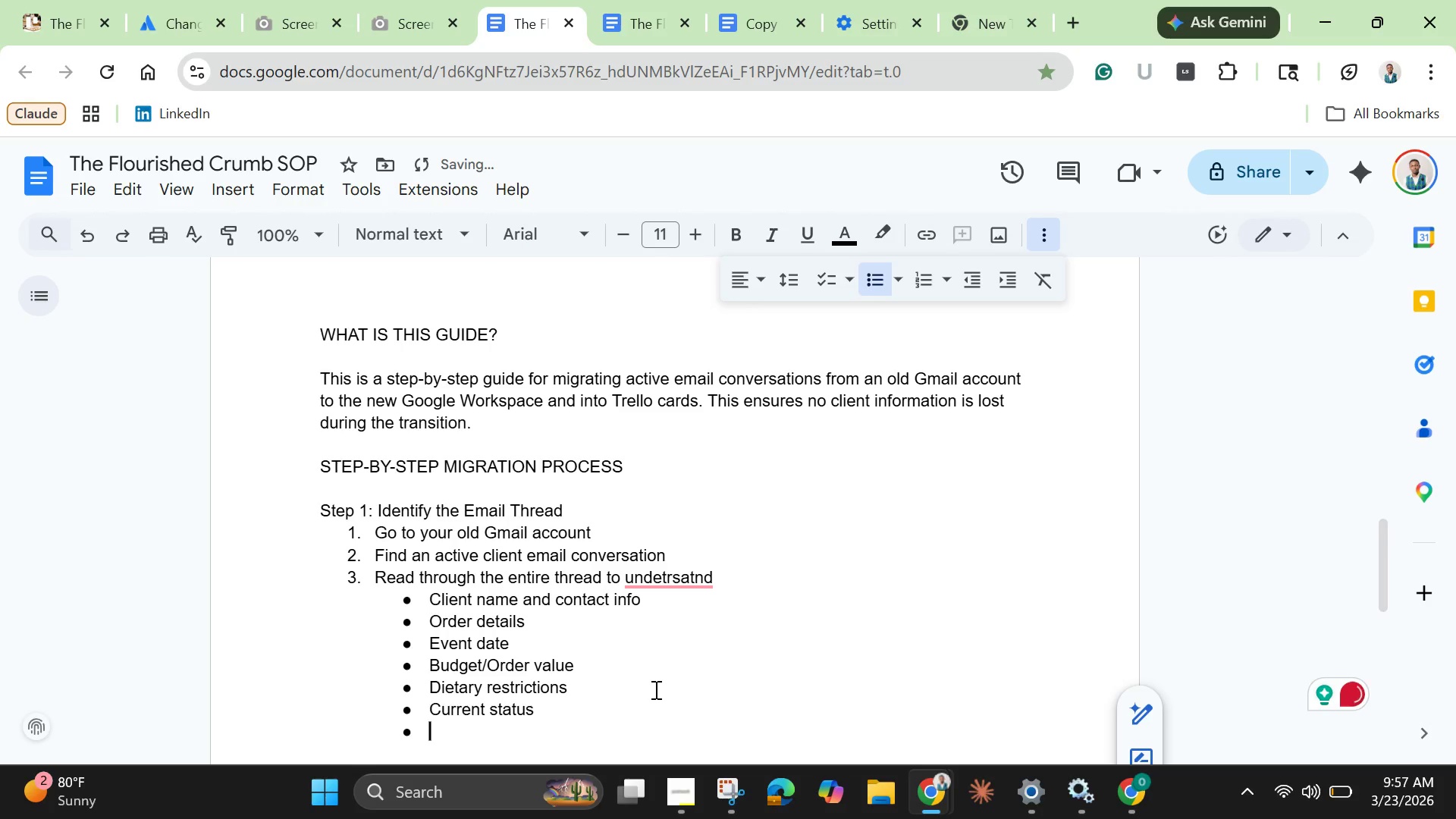 
key(Enter)
 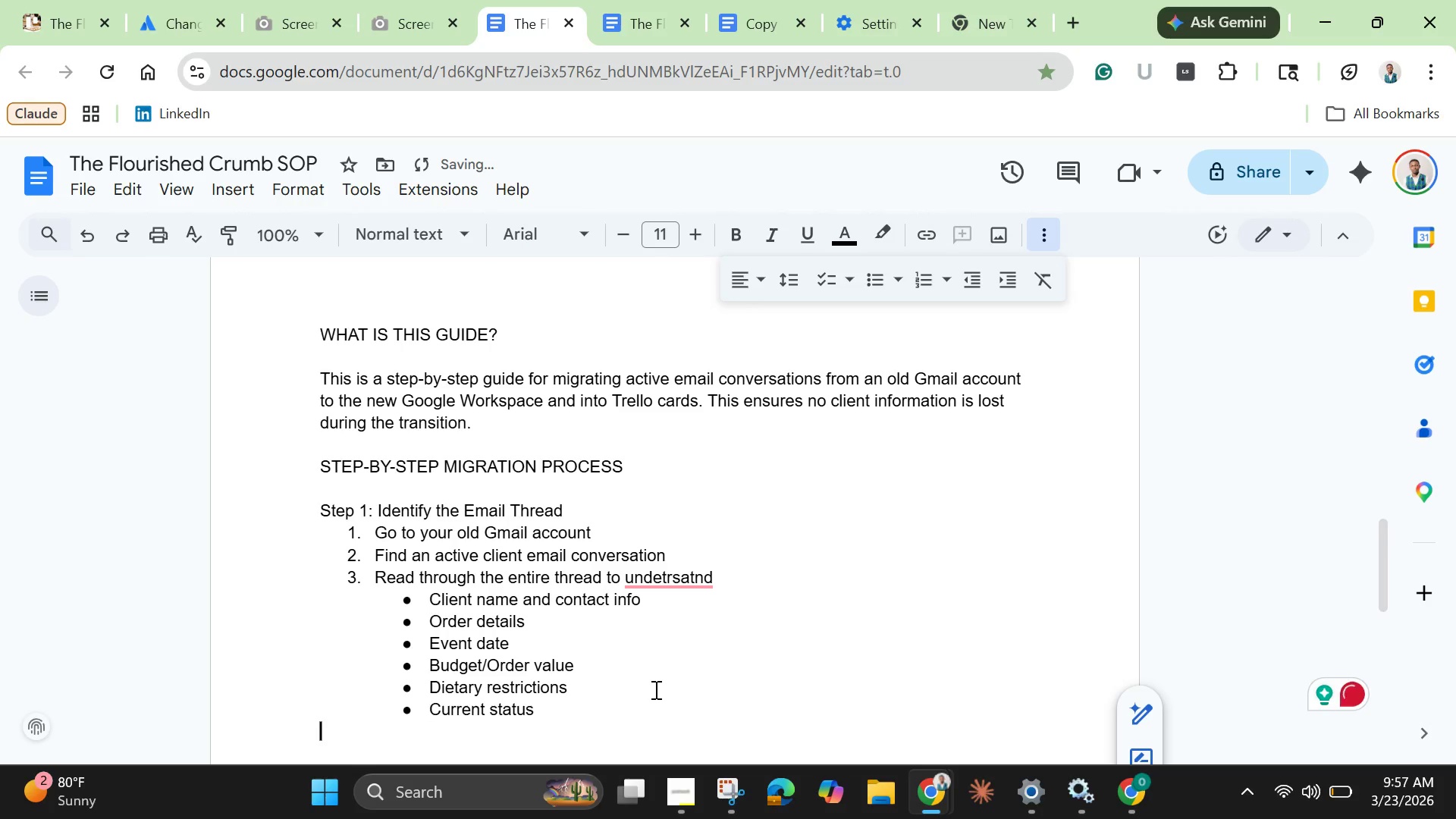 
key(Enter)
 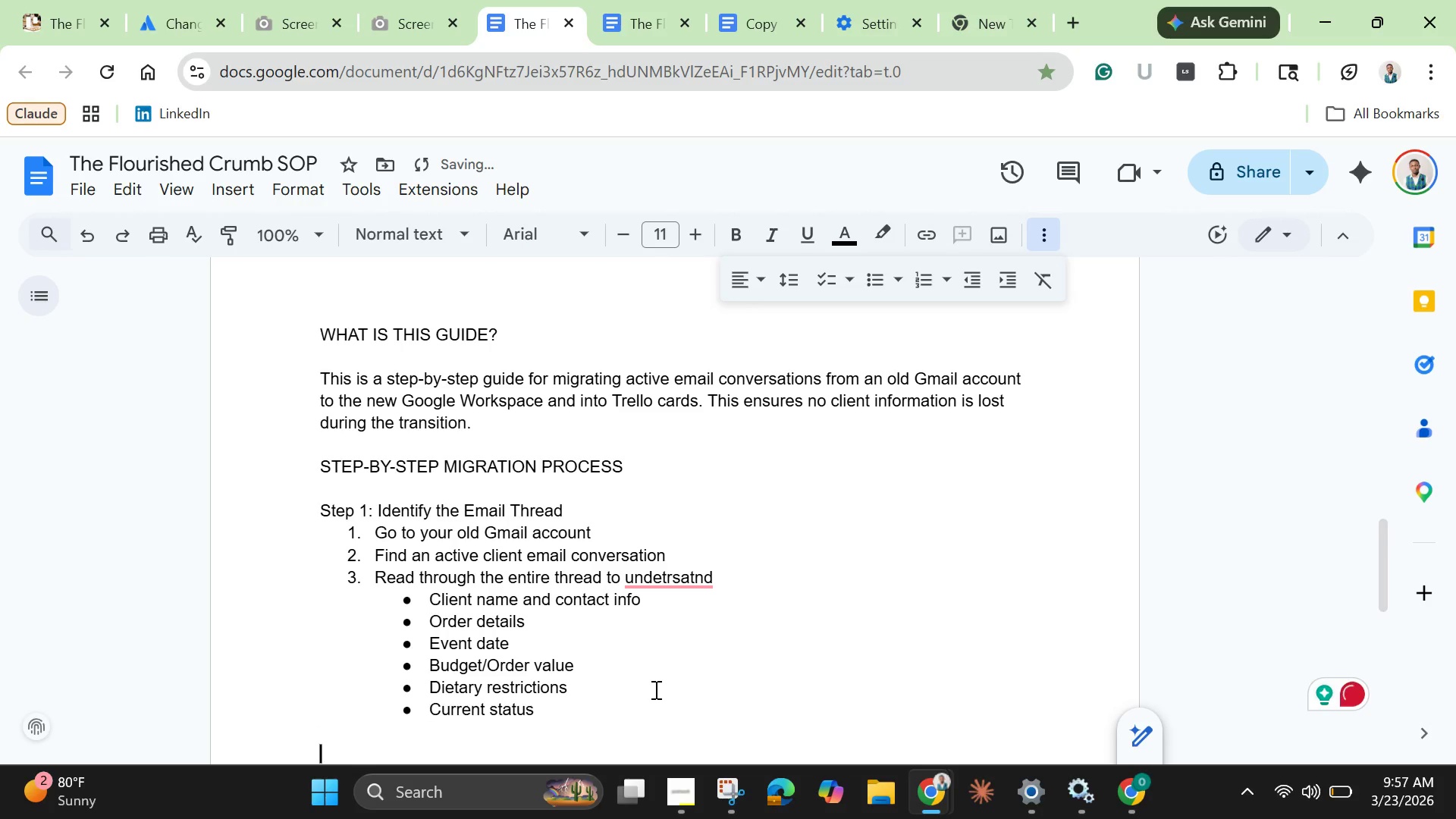 
type(Exa)
 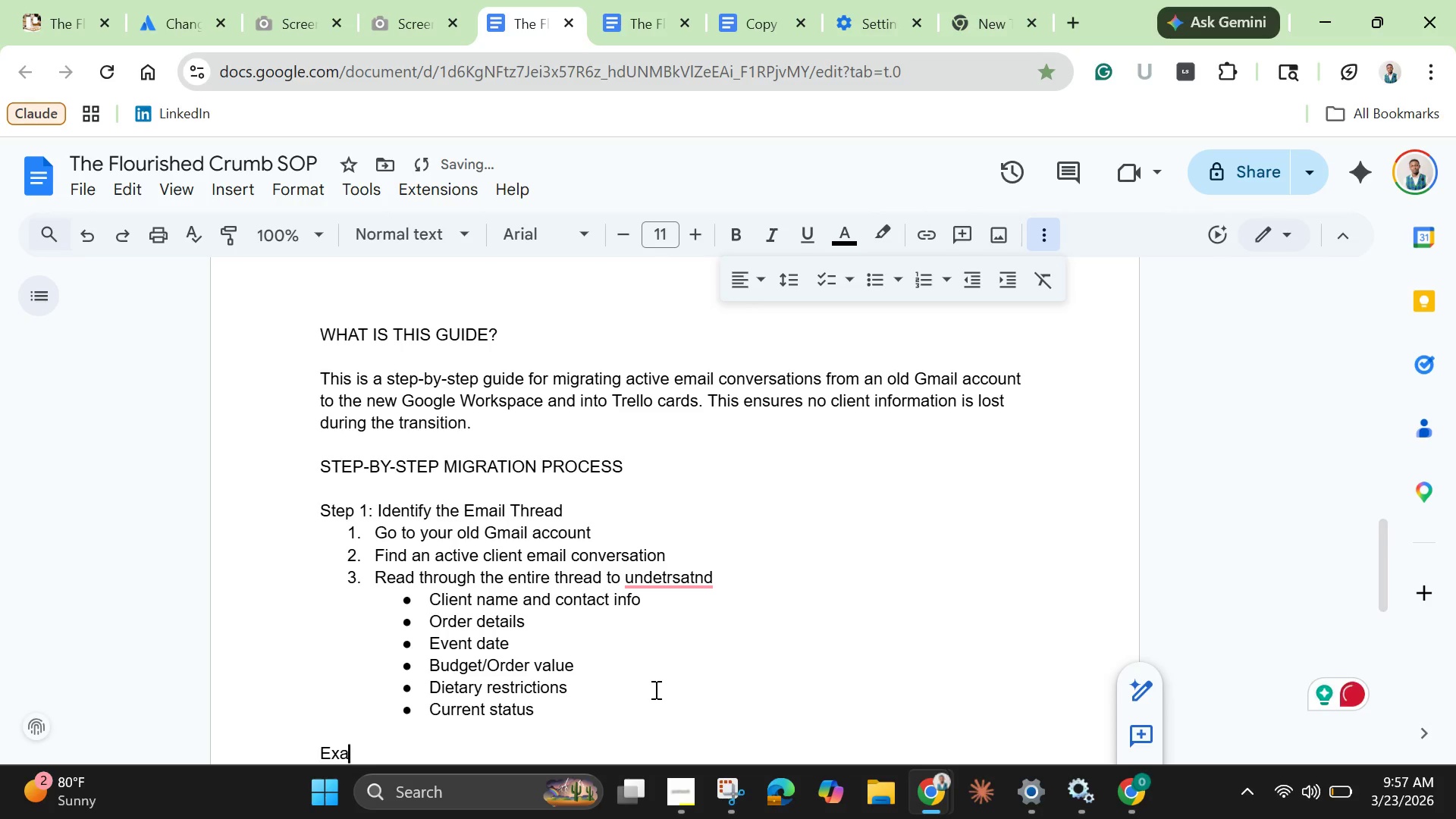 
type(mple: Sarach )
key(Backspace)
key(Backspace)
key(Backspace)
 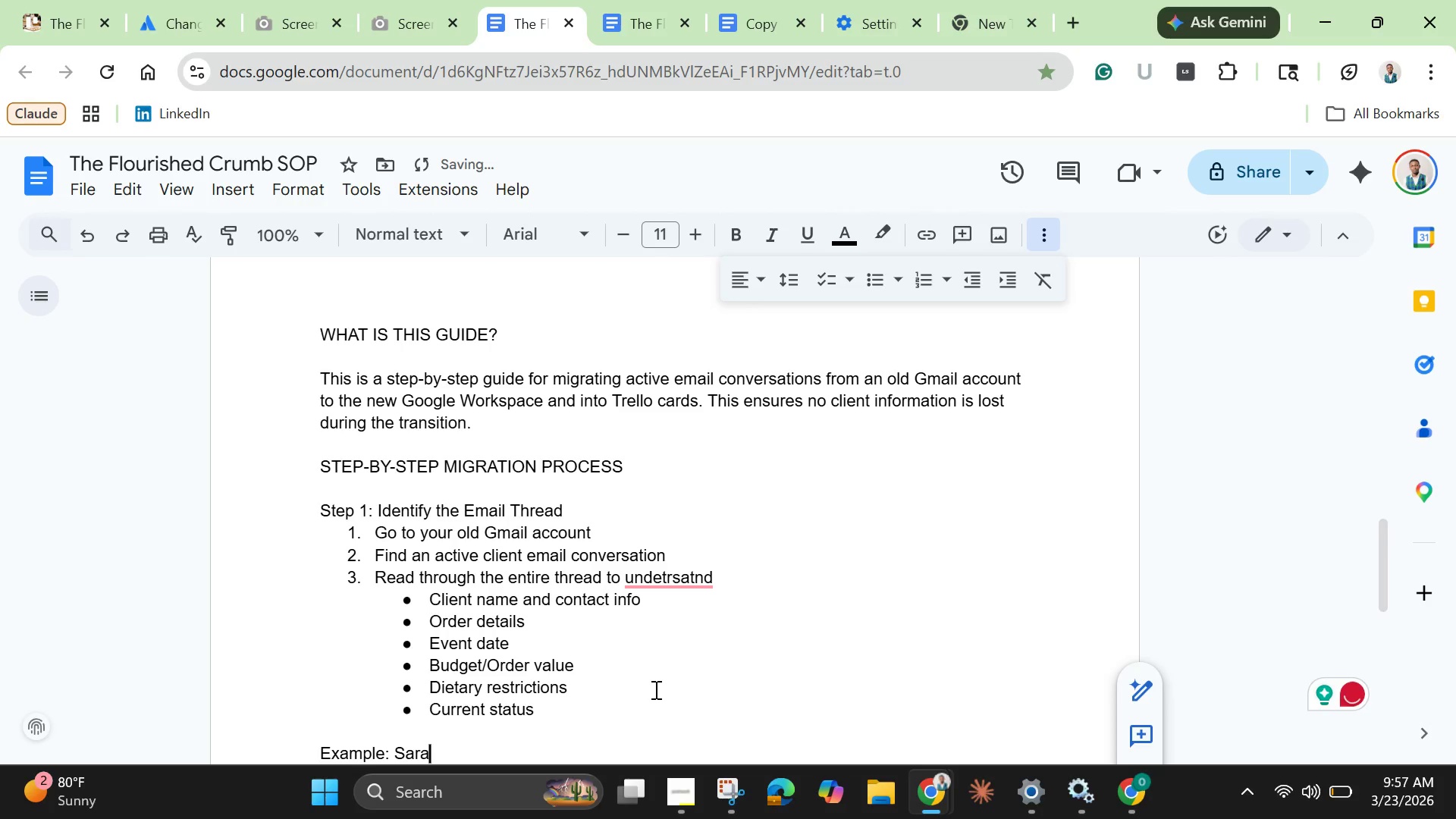 
type(H Mitchell wants a 4-tier vanu)
key(Backspace)
type(illa wedi)
key(Backspace)
type(ding )
 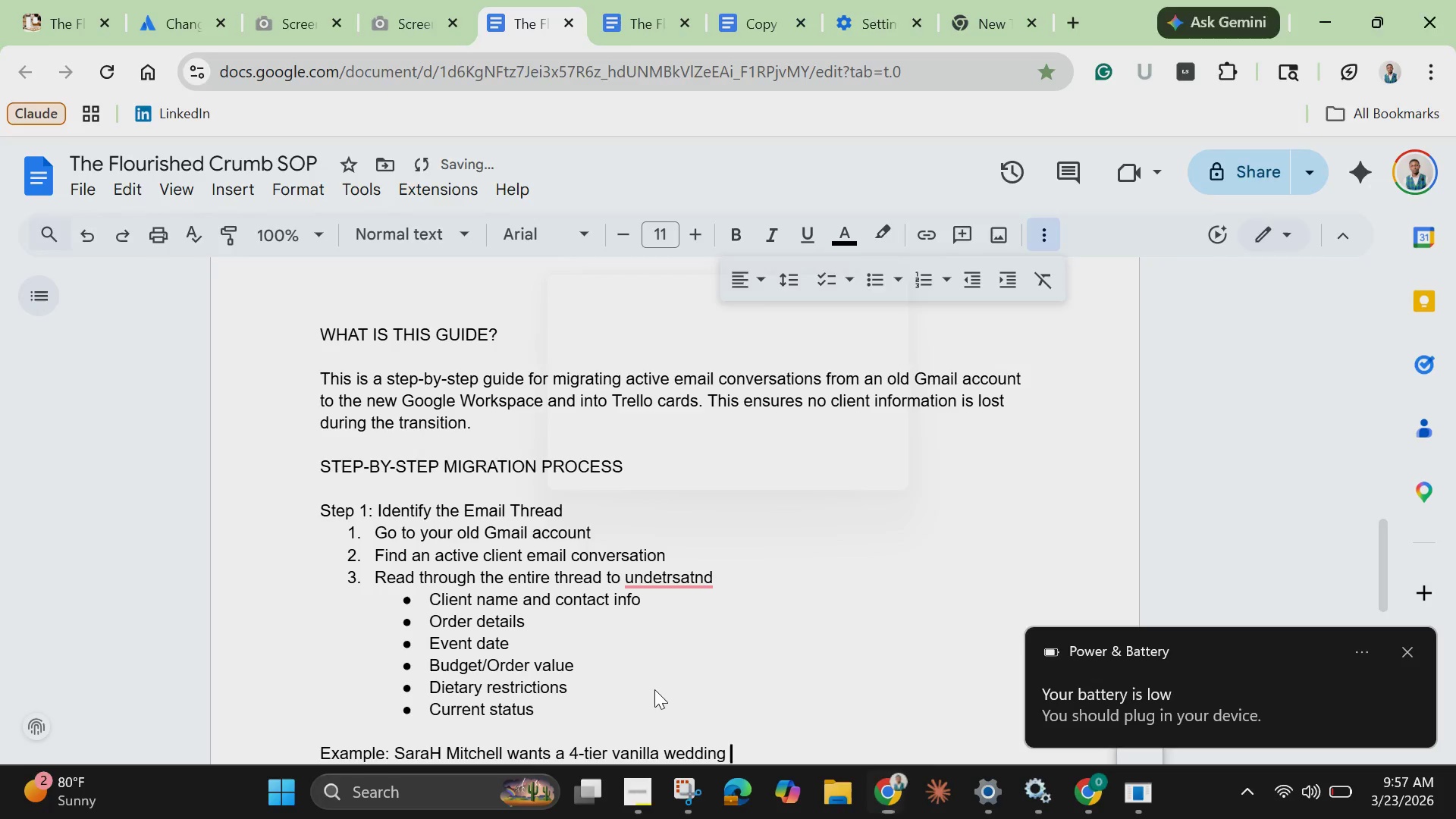 
wait(26.72)
 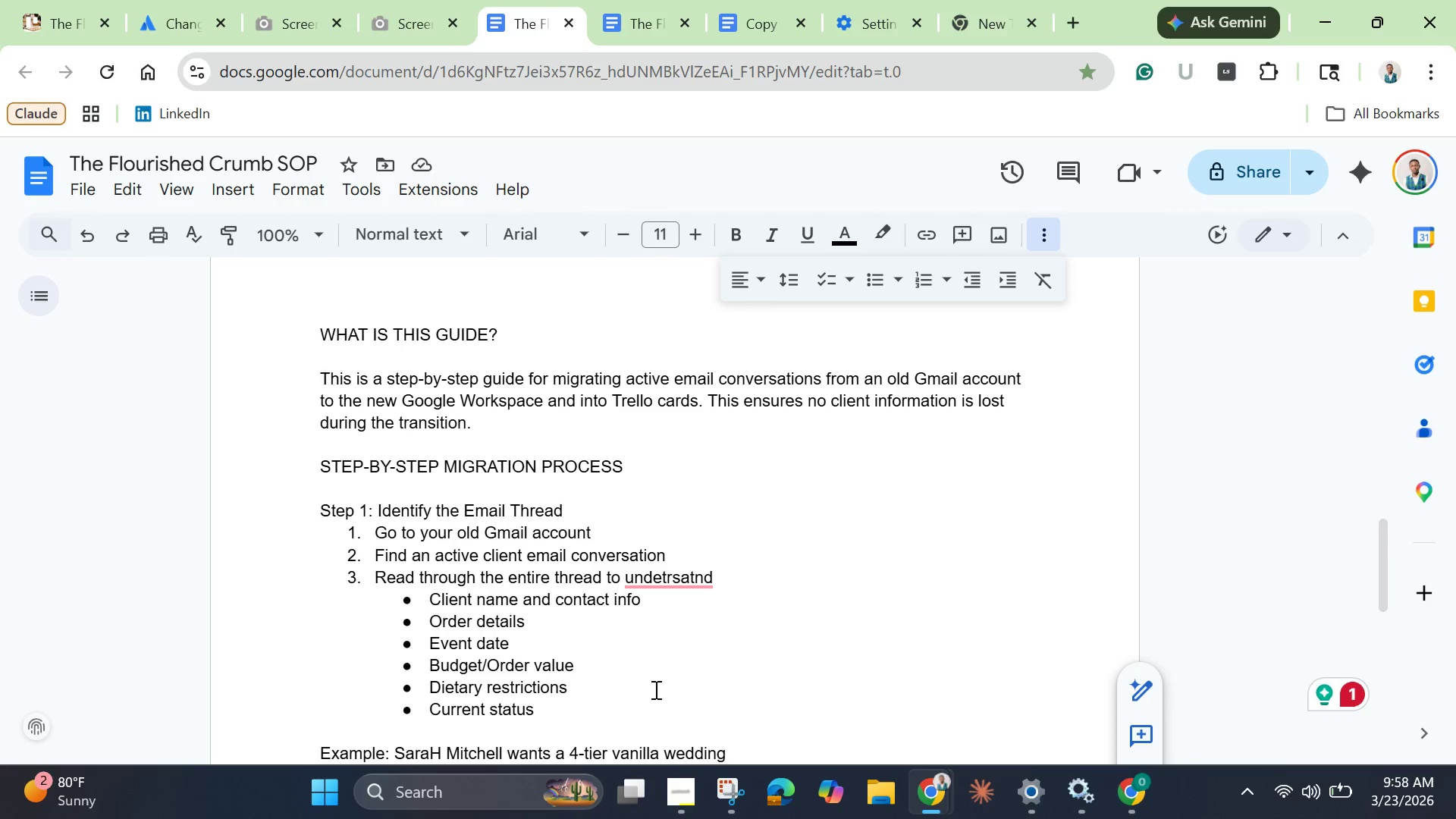 
type(cake for 150 guests on j)
key(Backspace)
type(June 10, 2026/)
key(Backspace)
type(. Budget )
 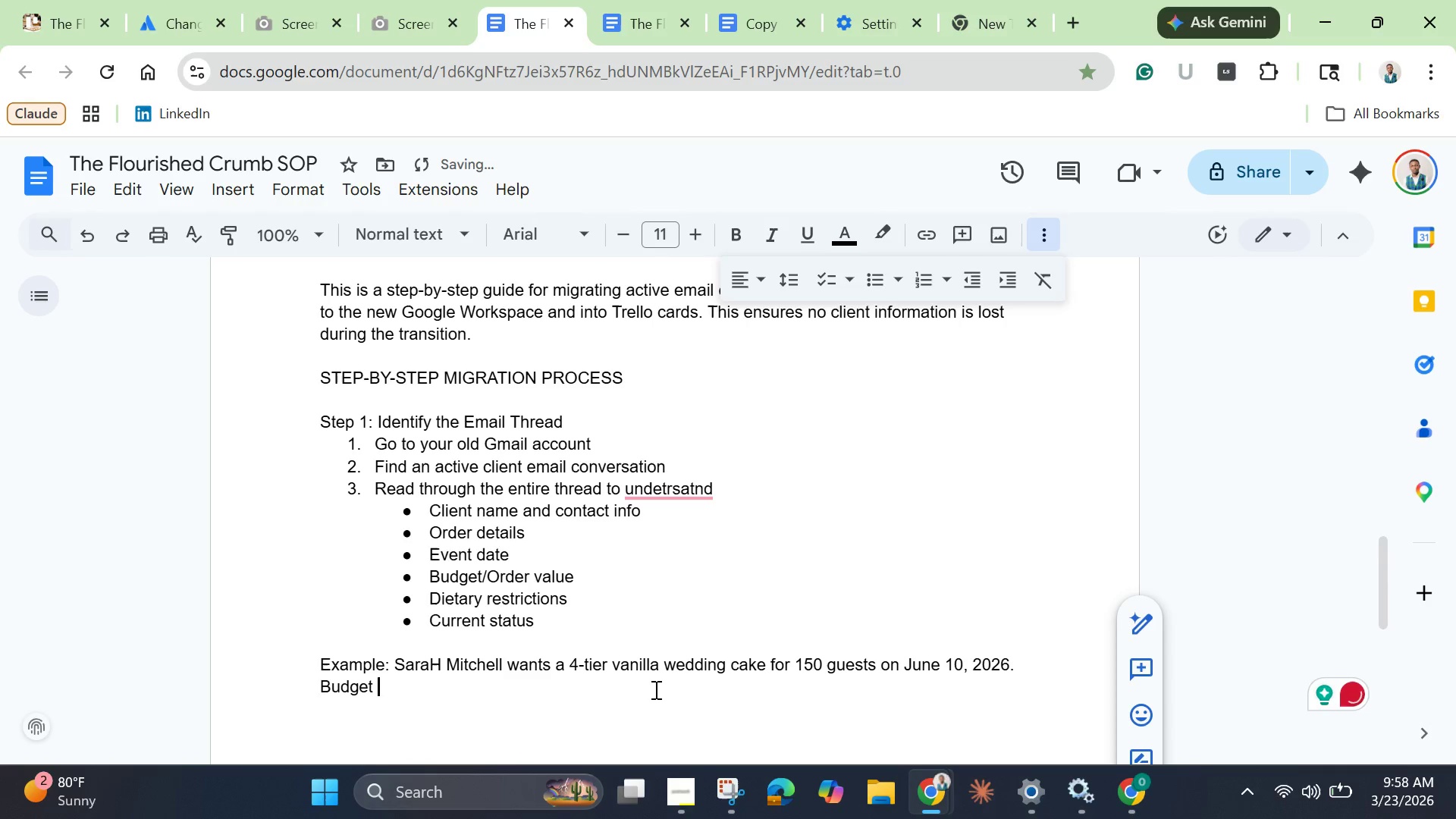 
key(Backspace)
 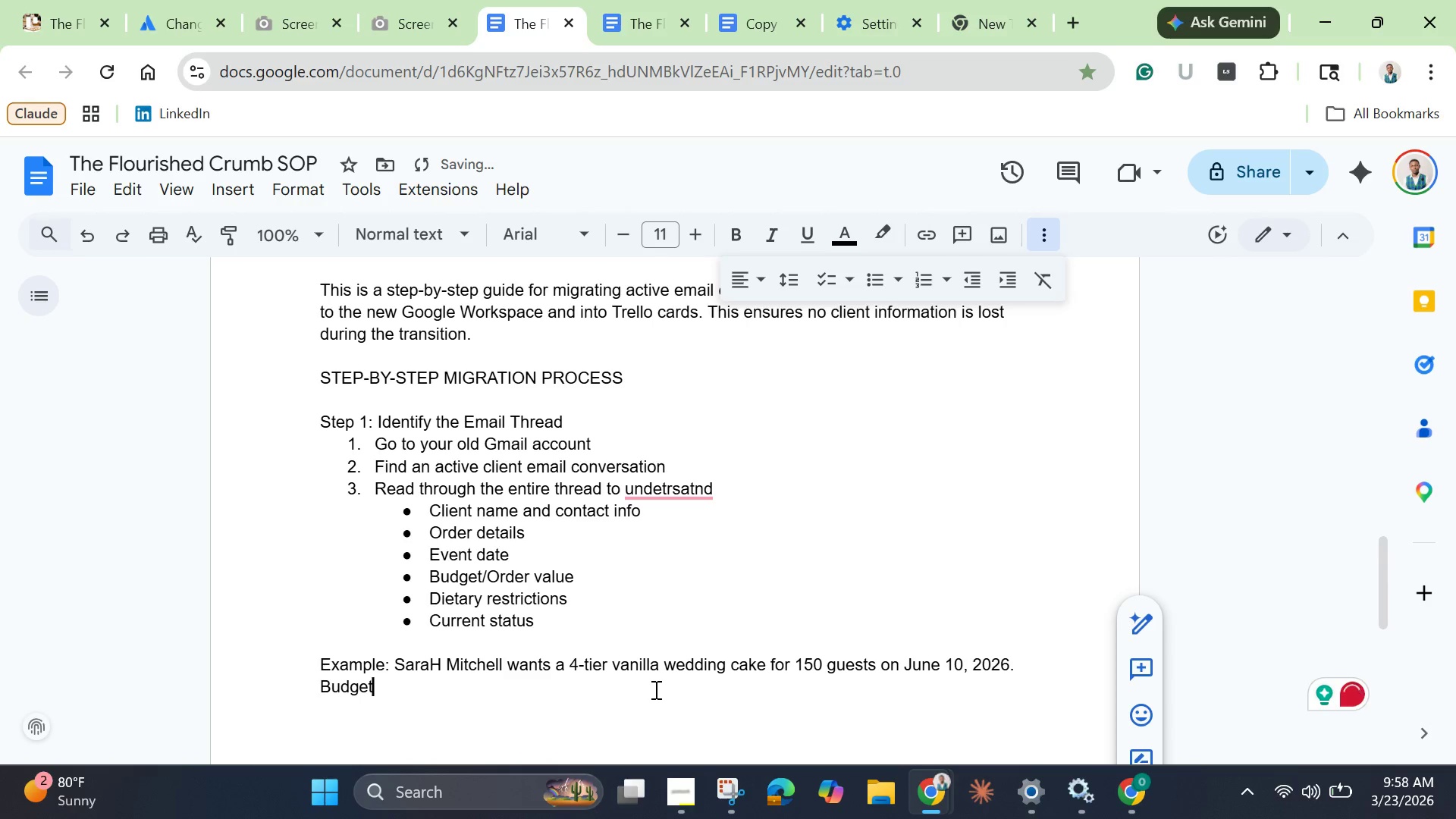 
key(Shift+Quote)
 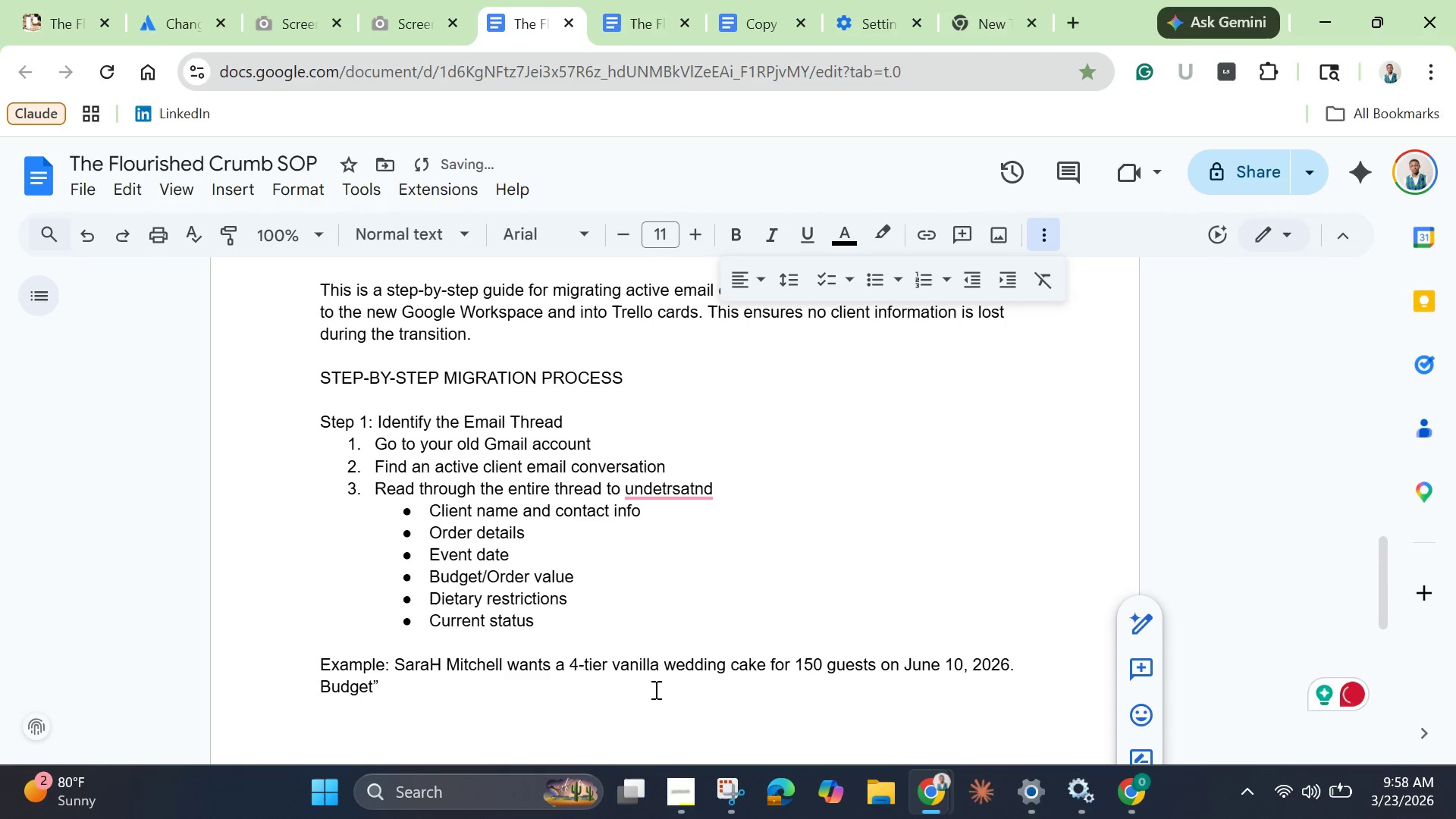 
key(Backspace)
 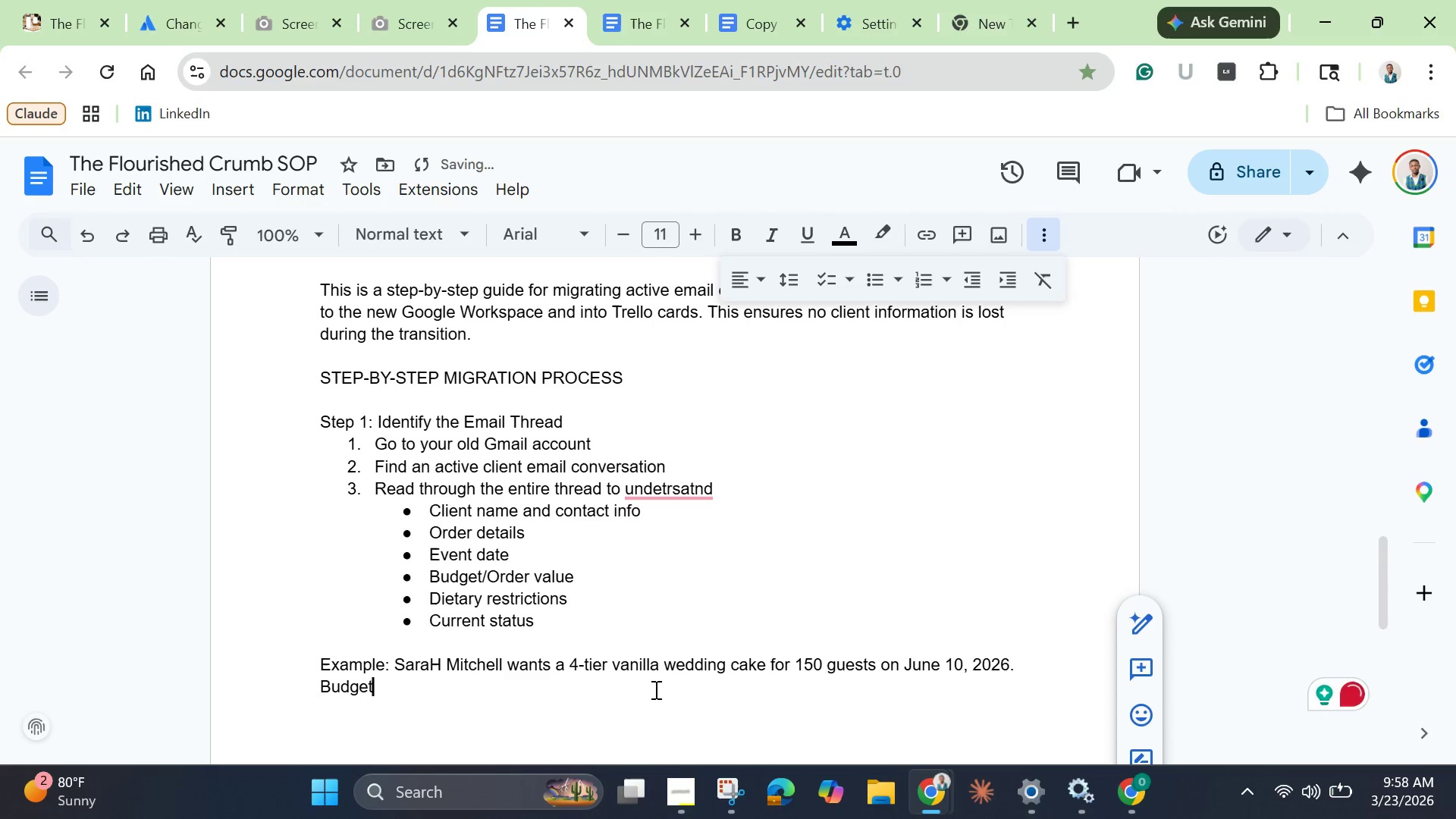 
key(Shift+Semicolon)
 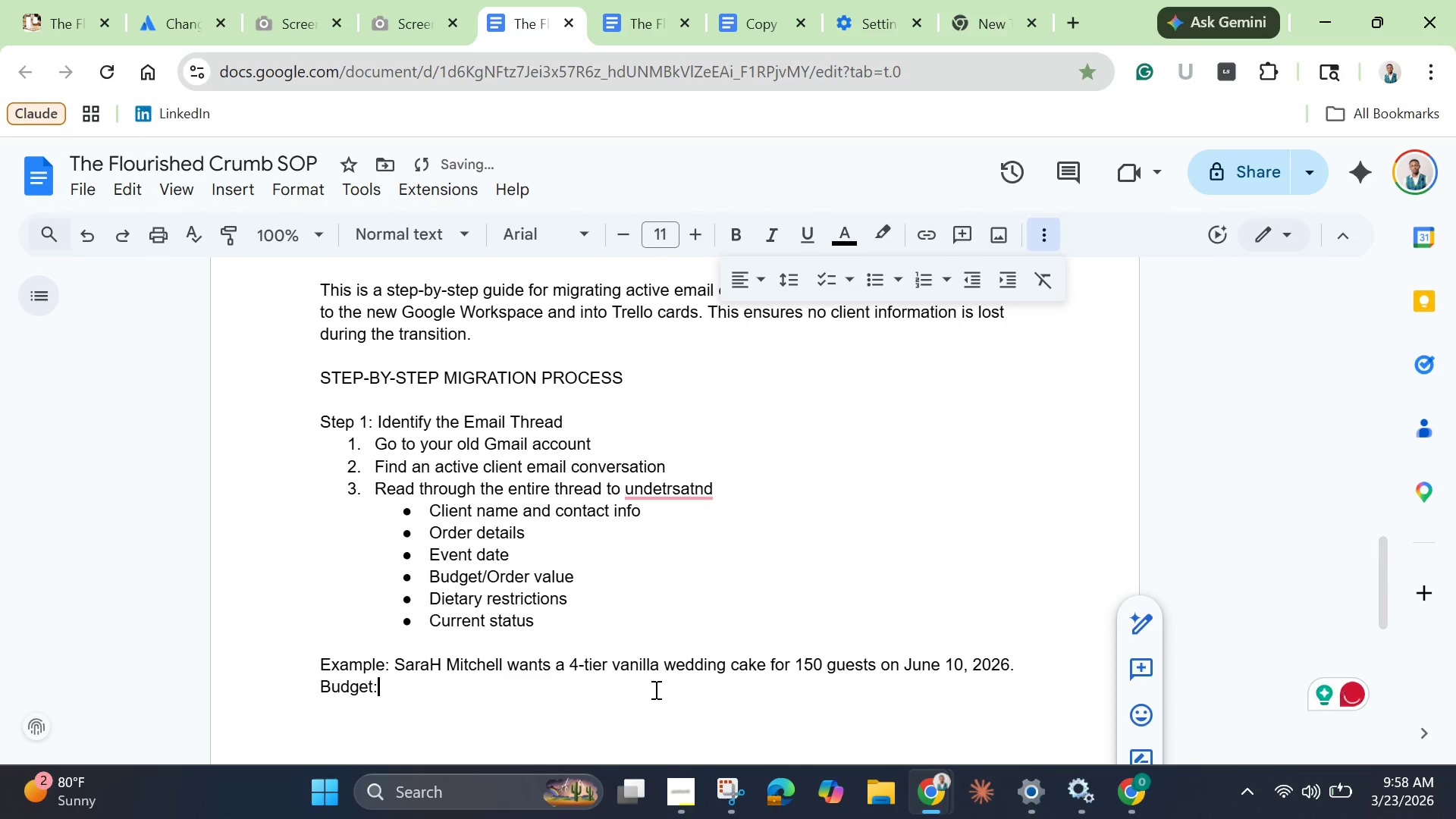 
key(Space)
 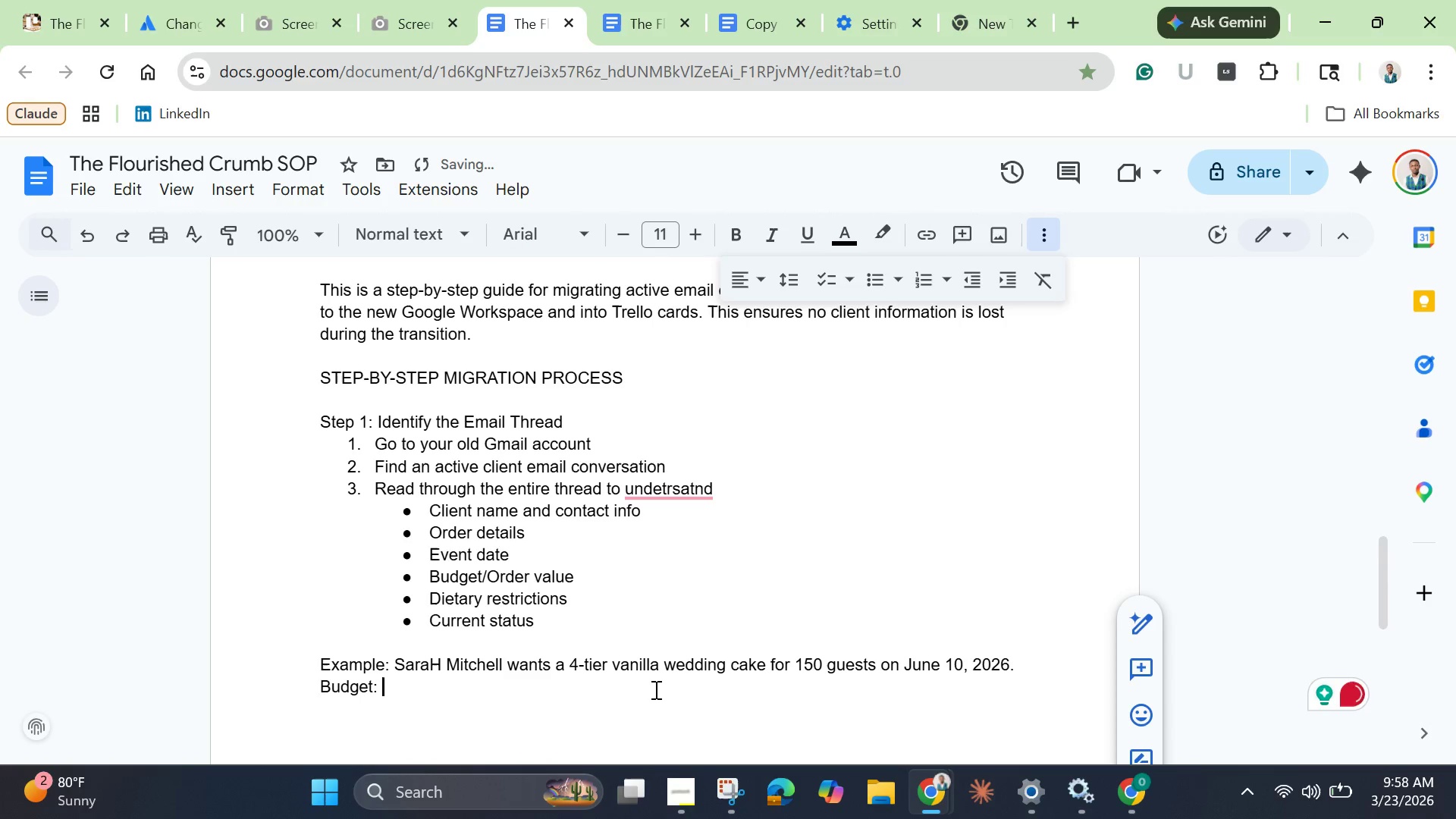 
hold_key(key=ShiftLeft, duration=0.48)
 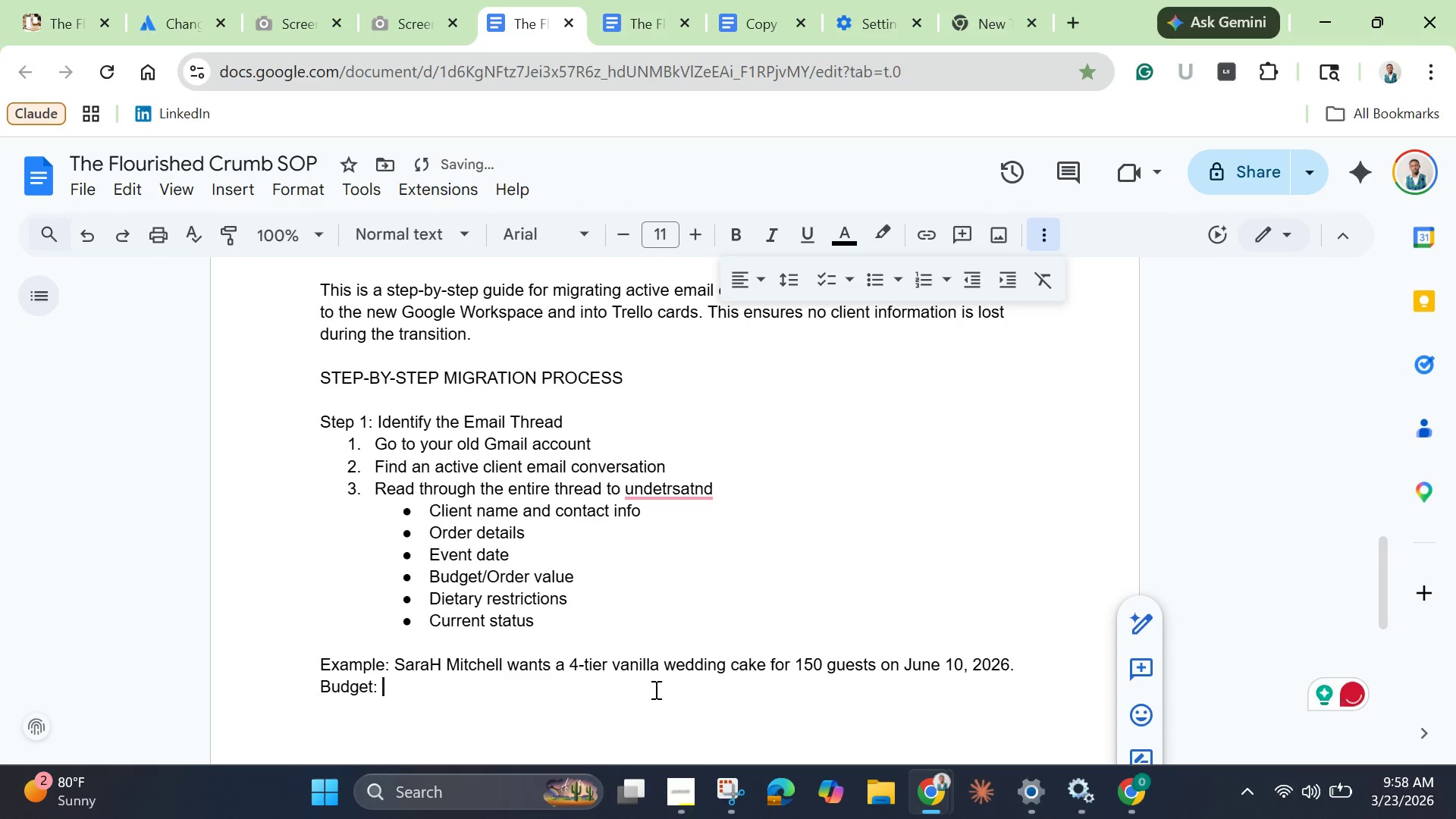 
key(Shift+5)
 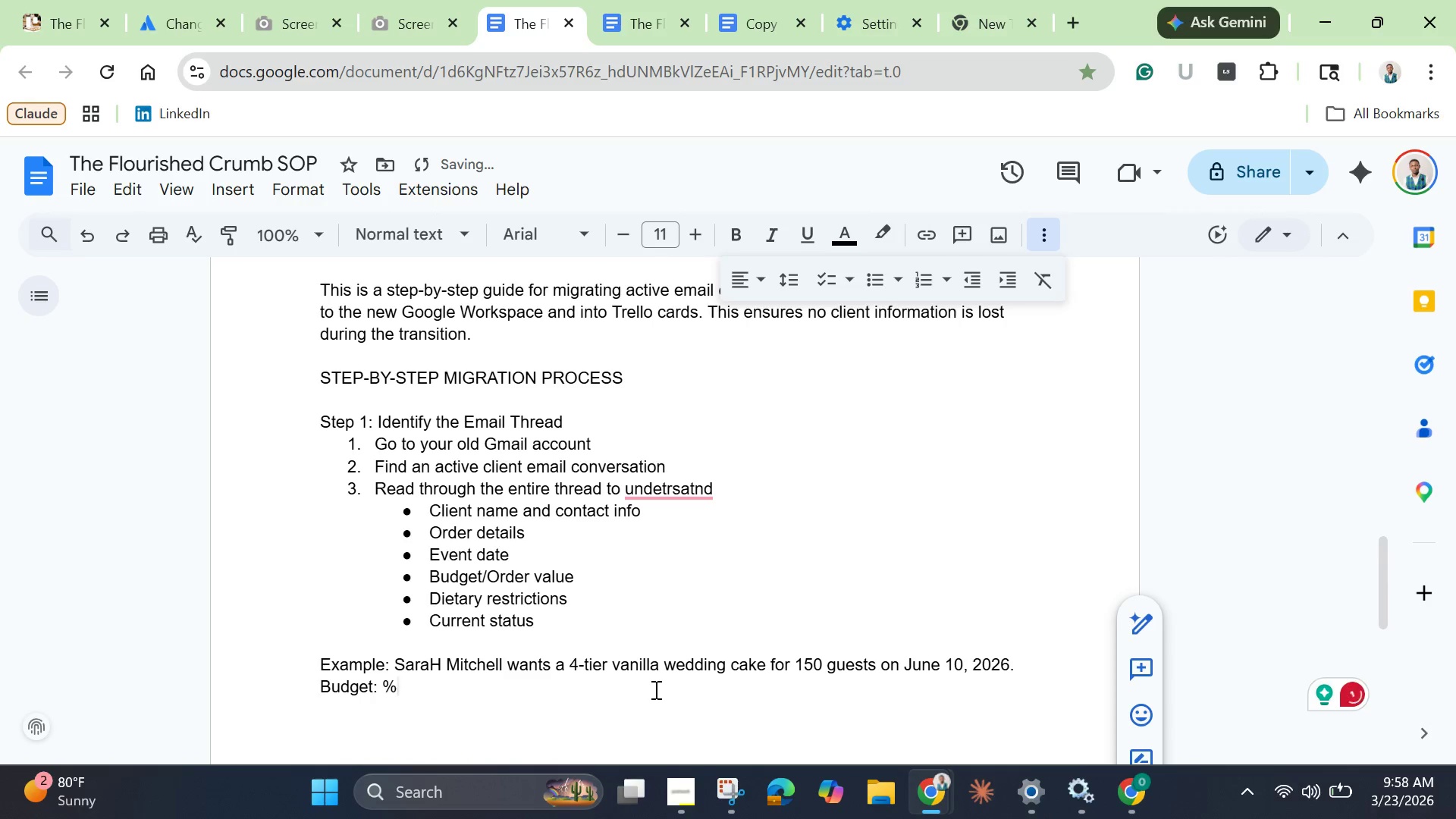 
key(Backspace)
 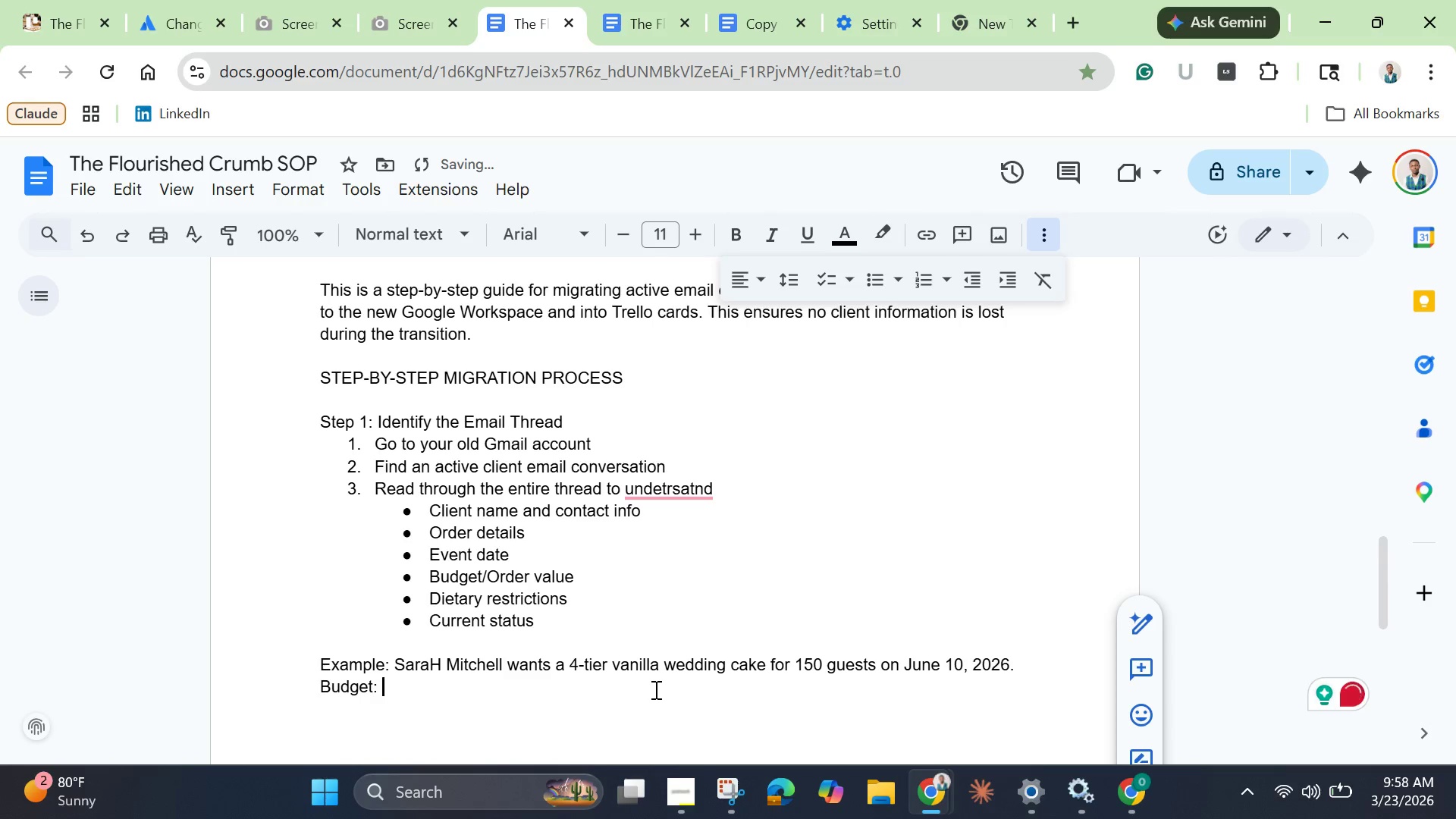 
key(Shift+4)
 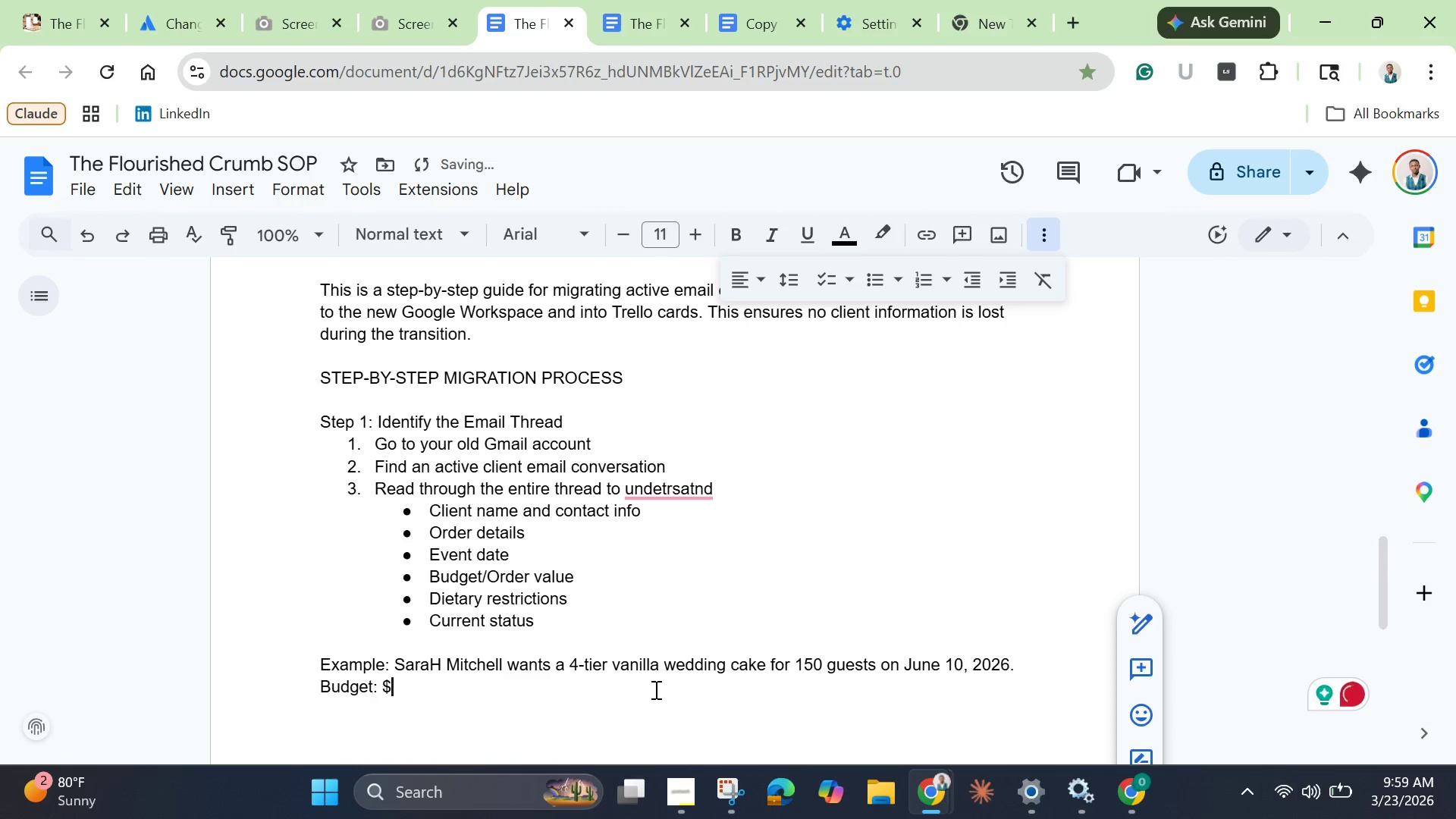 
hold_key(key=ShiftLeft, duration=1.52)
 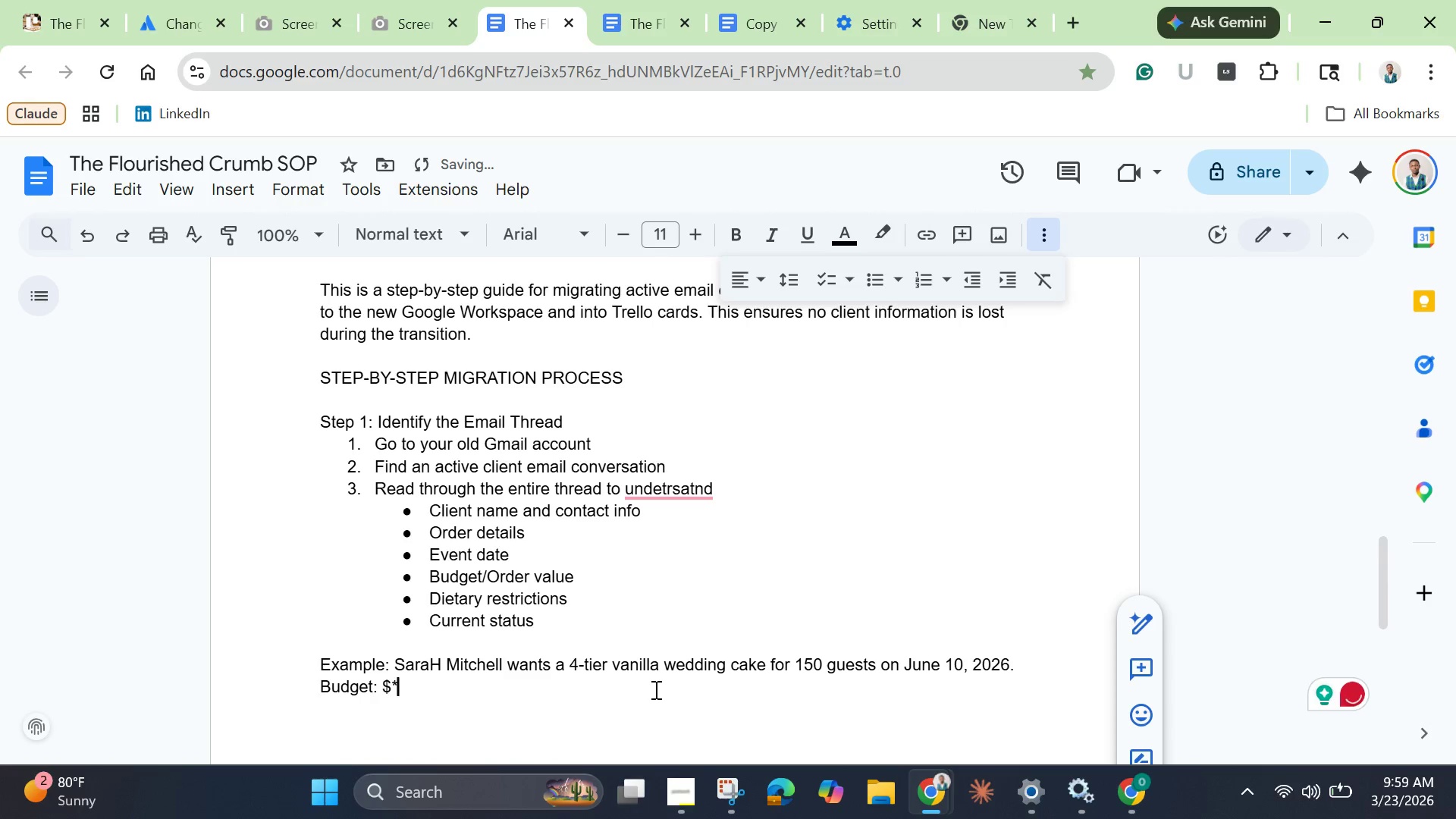 
type(*%)
key(Backspace)
key(Backspace)
type(850)
 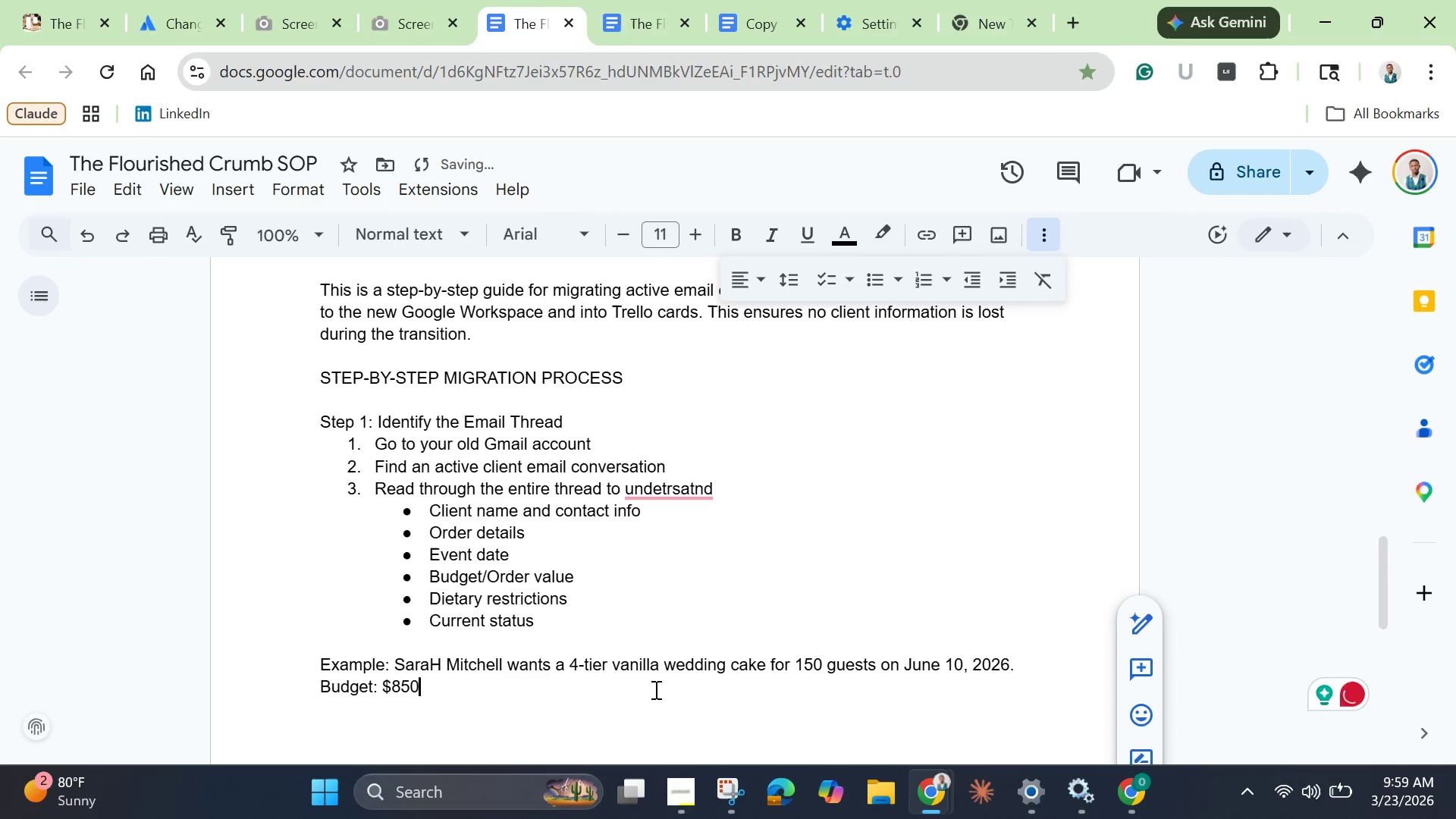 
key(Period)
 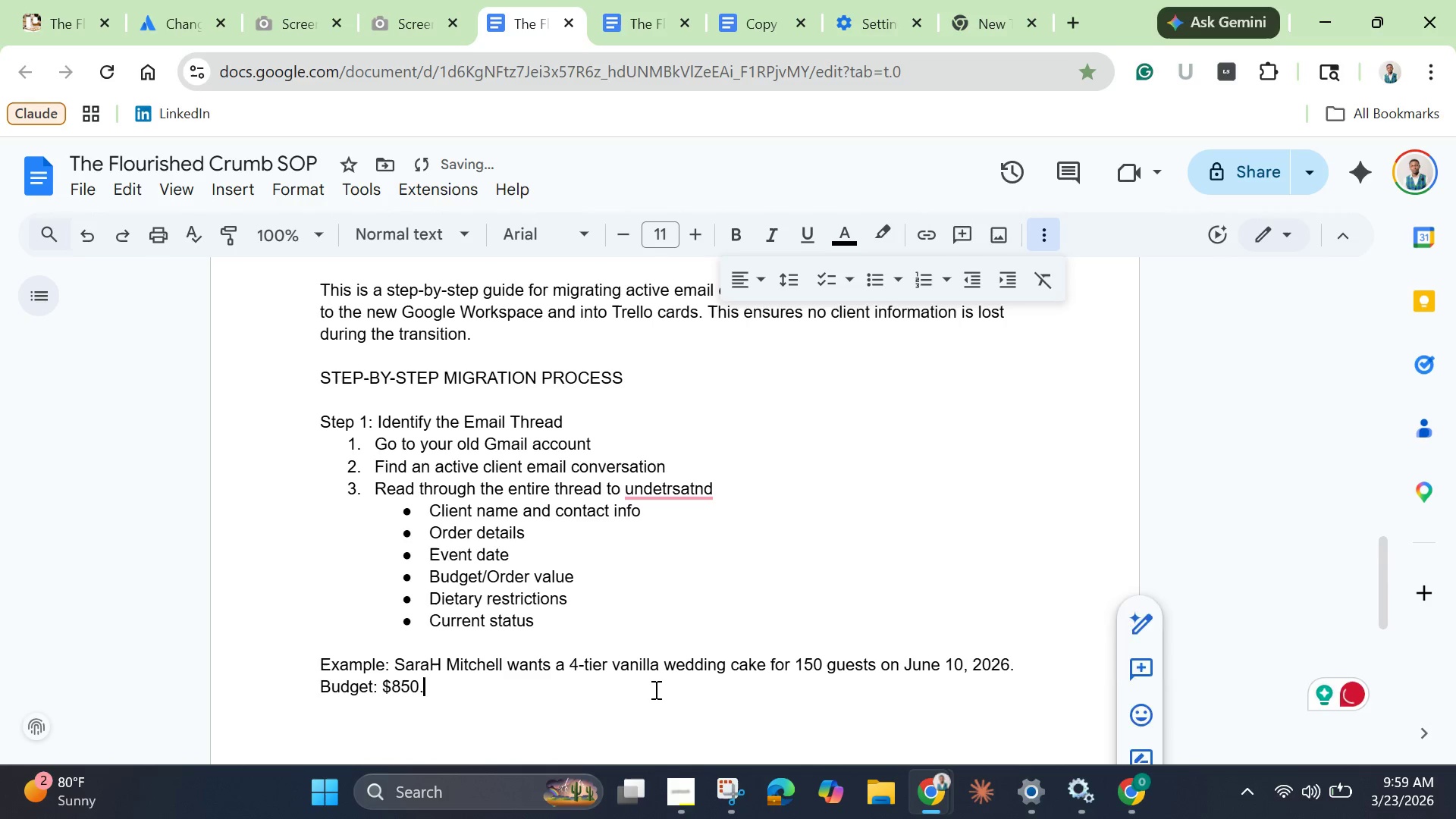 
key(Enter)
 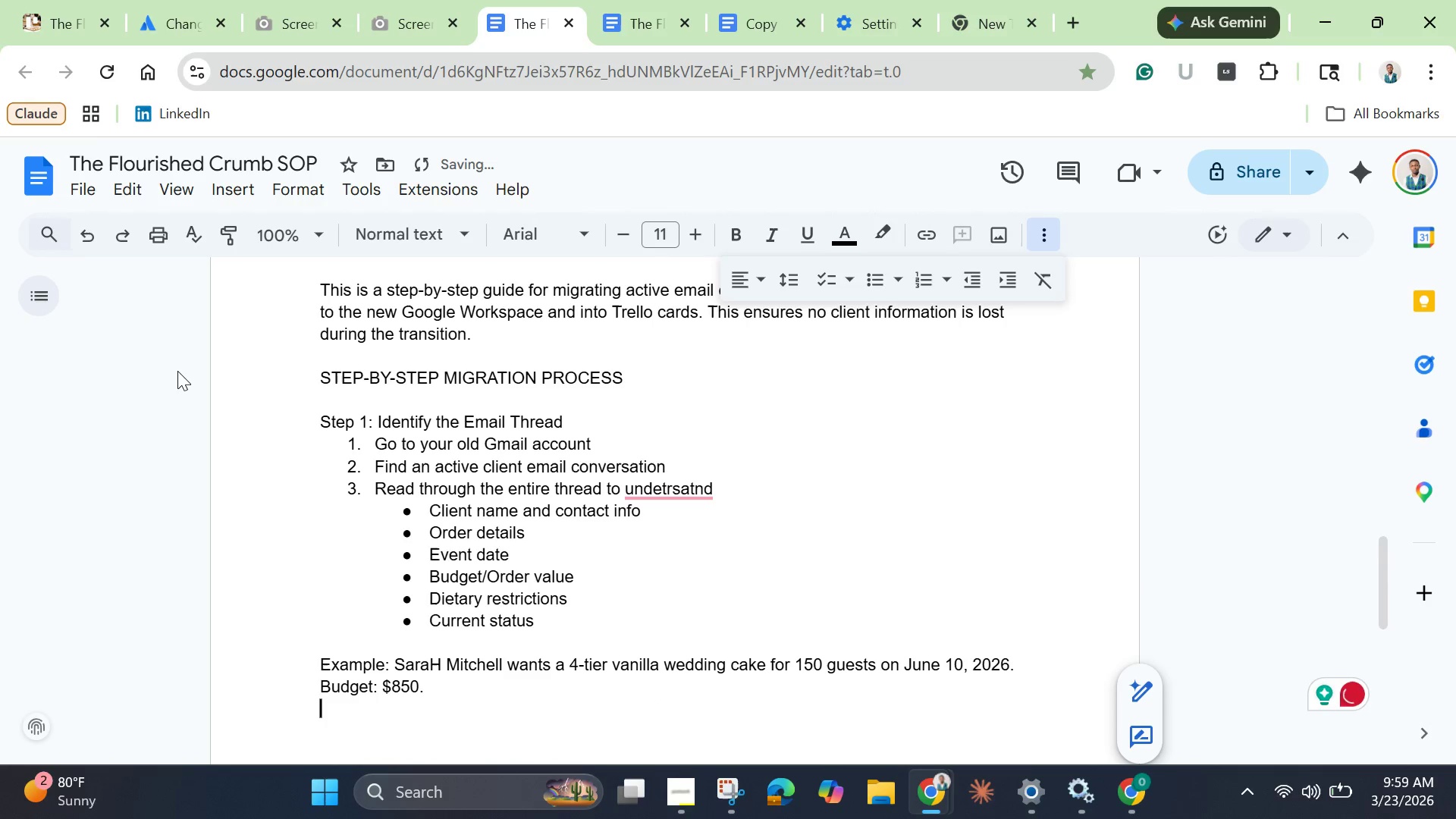 
left_click([39, 20])
 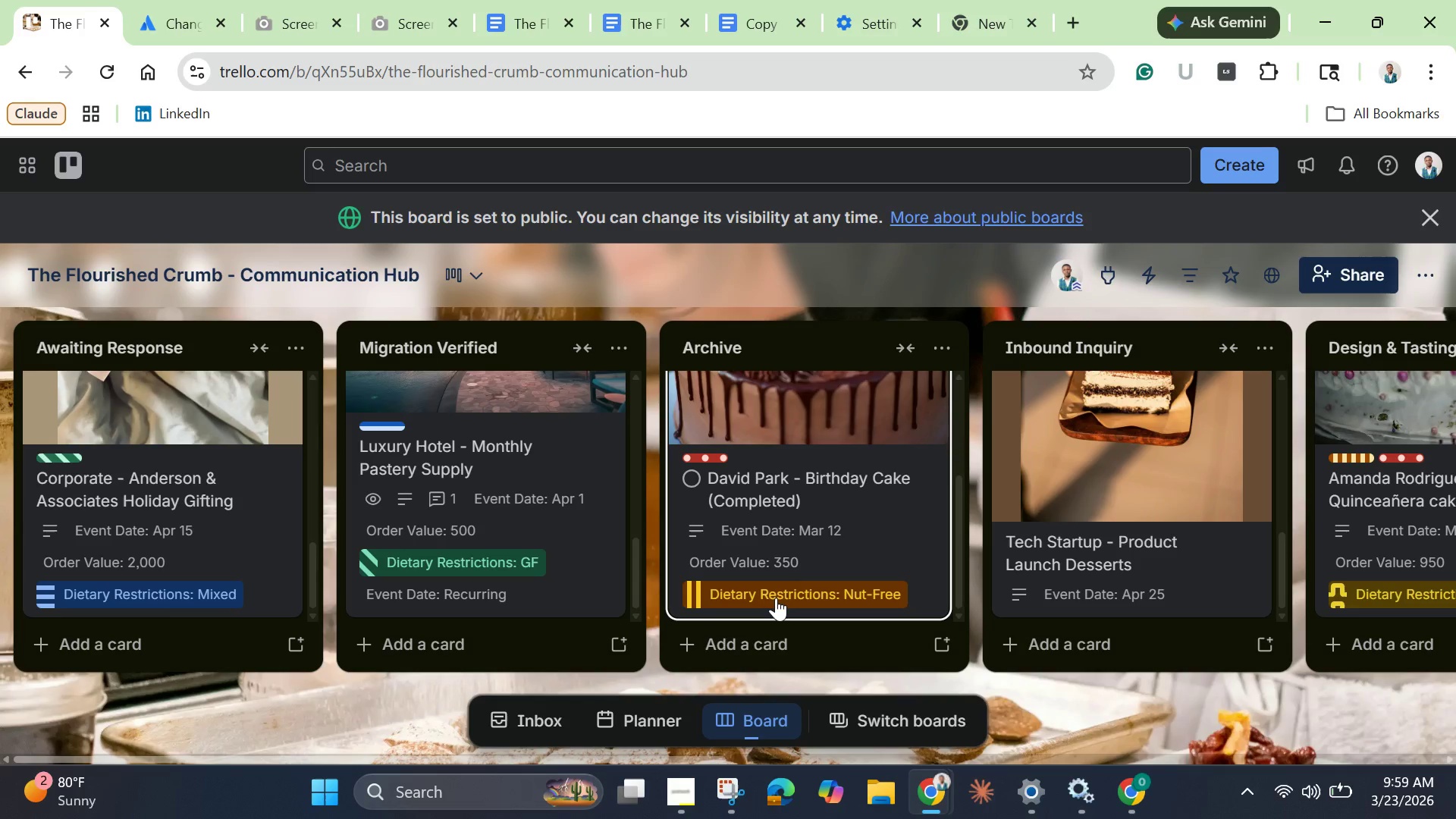 
wait(8.22)
 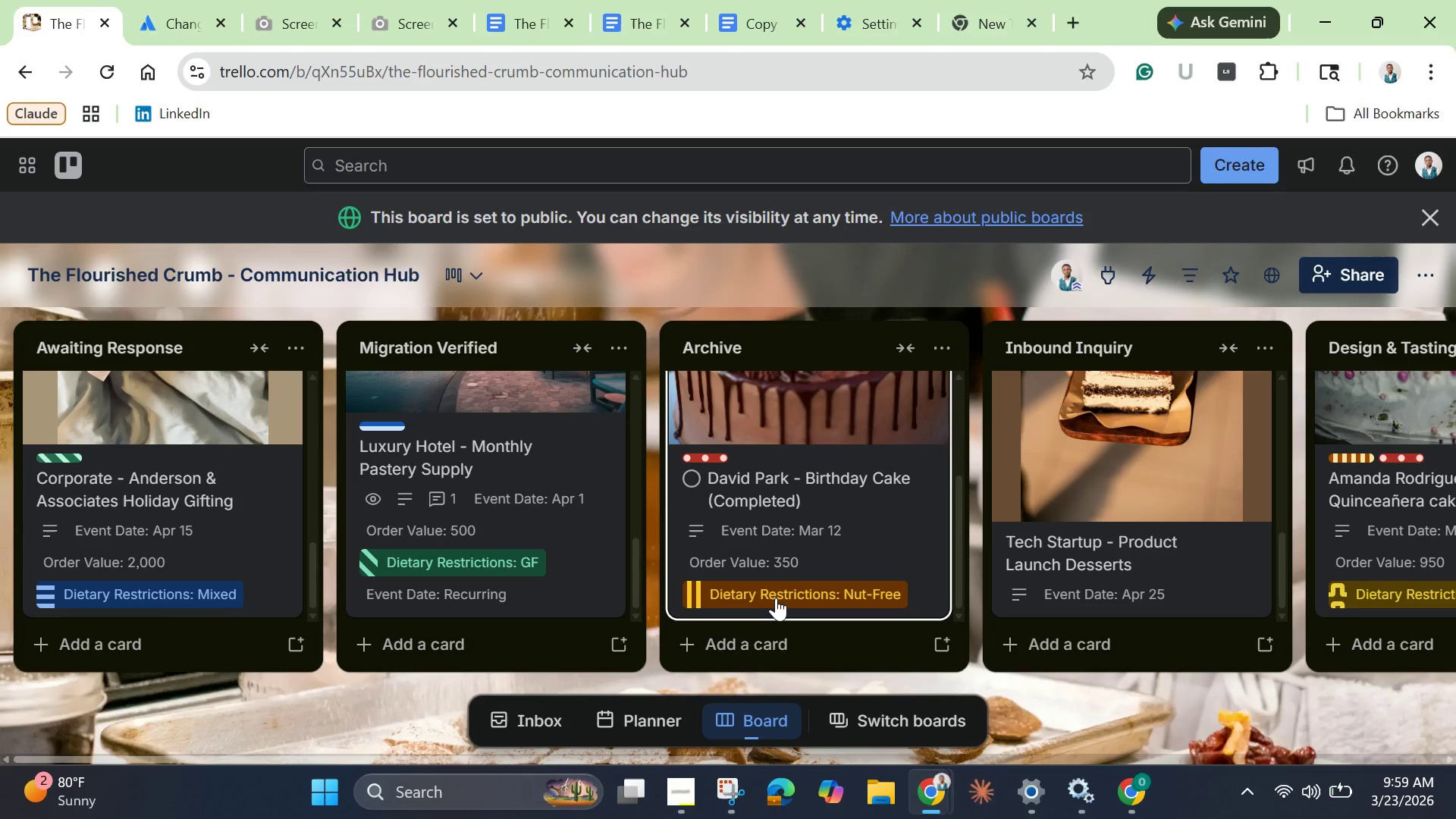 
scroll: coordinate [860, 530], scroll_direction: down, amount: 2.0
 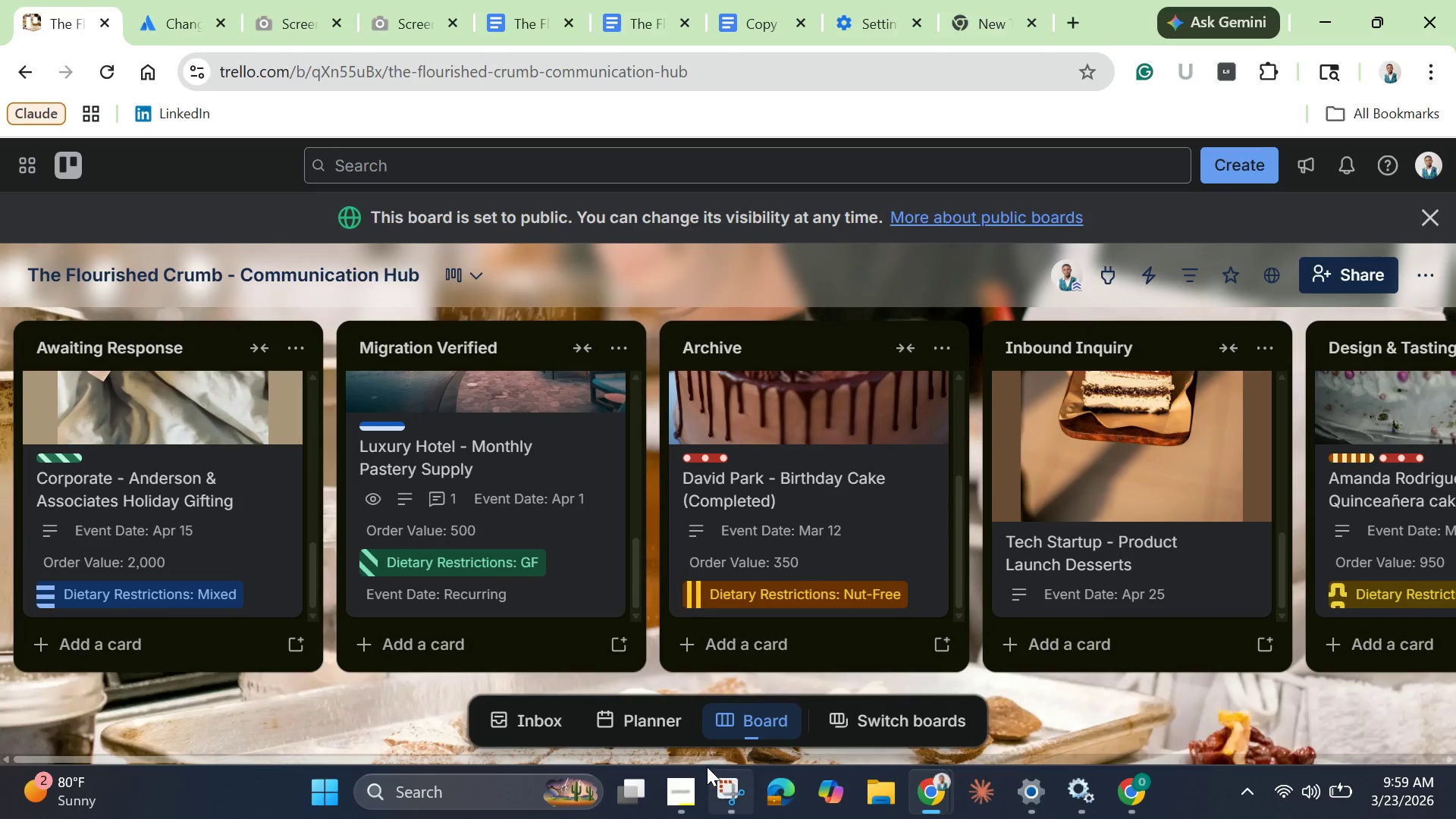 
left_click_drag(start_coordinate=[689, 755], to_coordinate=[959, 767])
 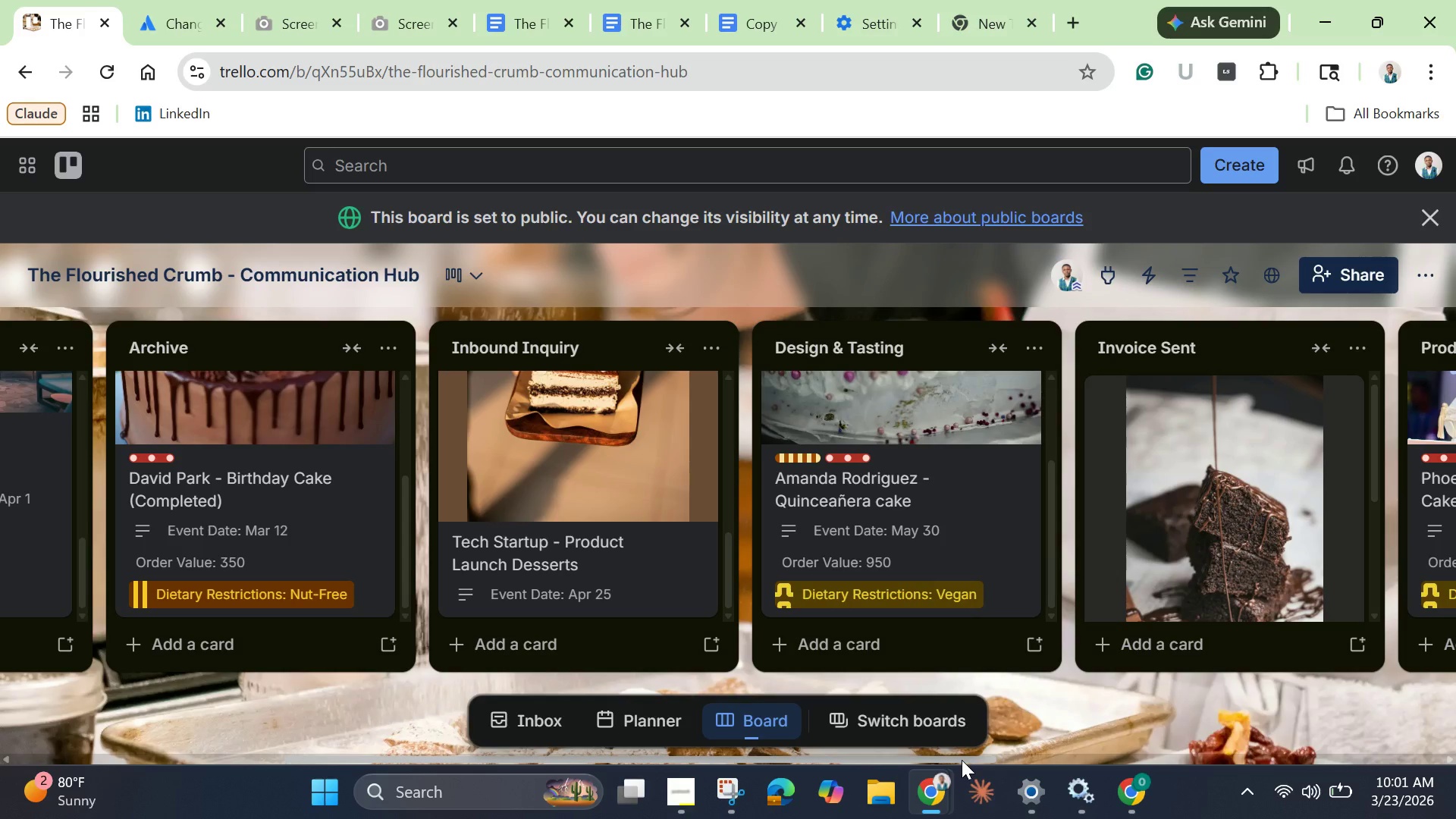 
wait(95.42)
 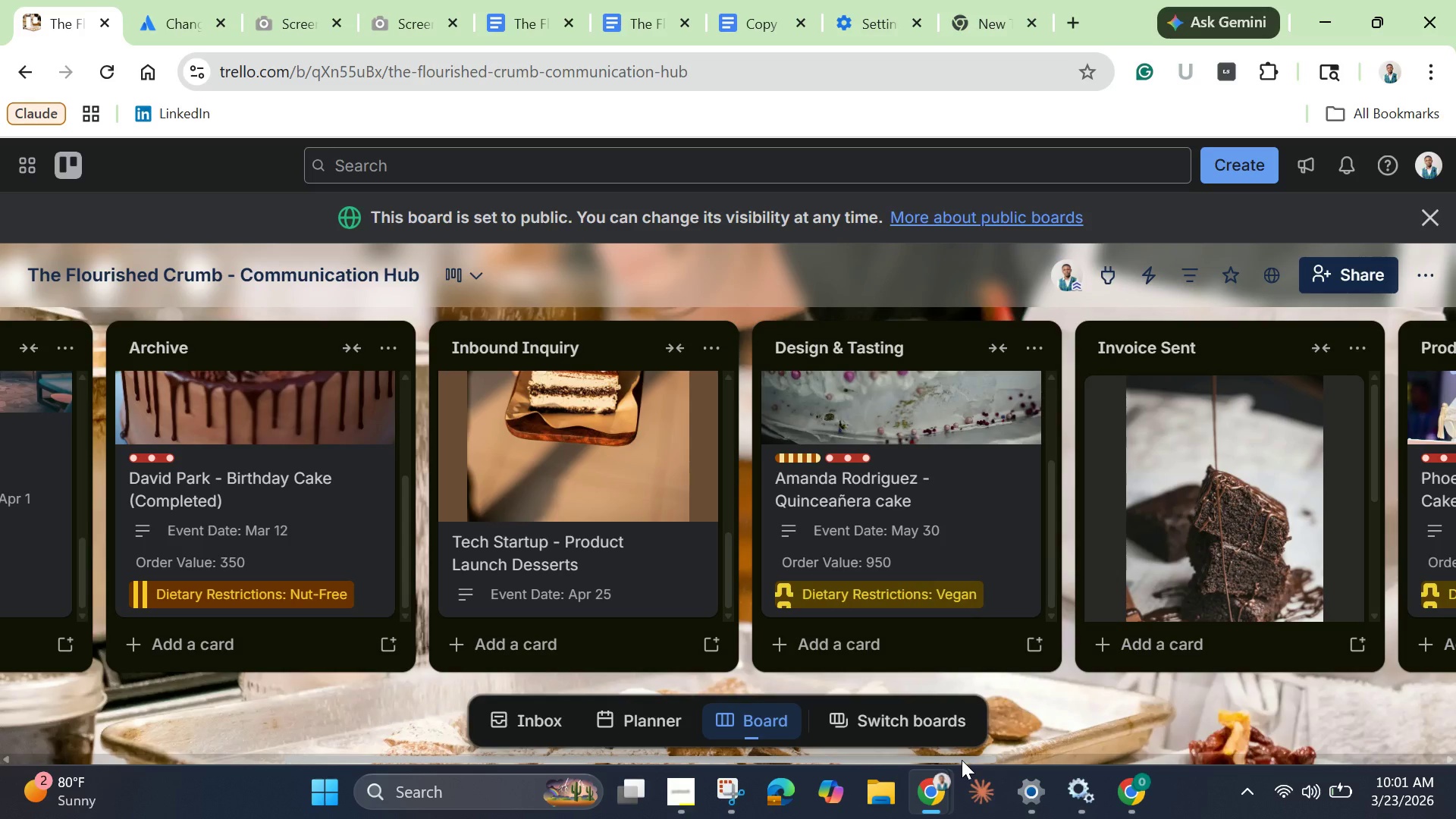 
left_click([515, 16])
 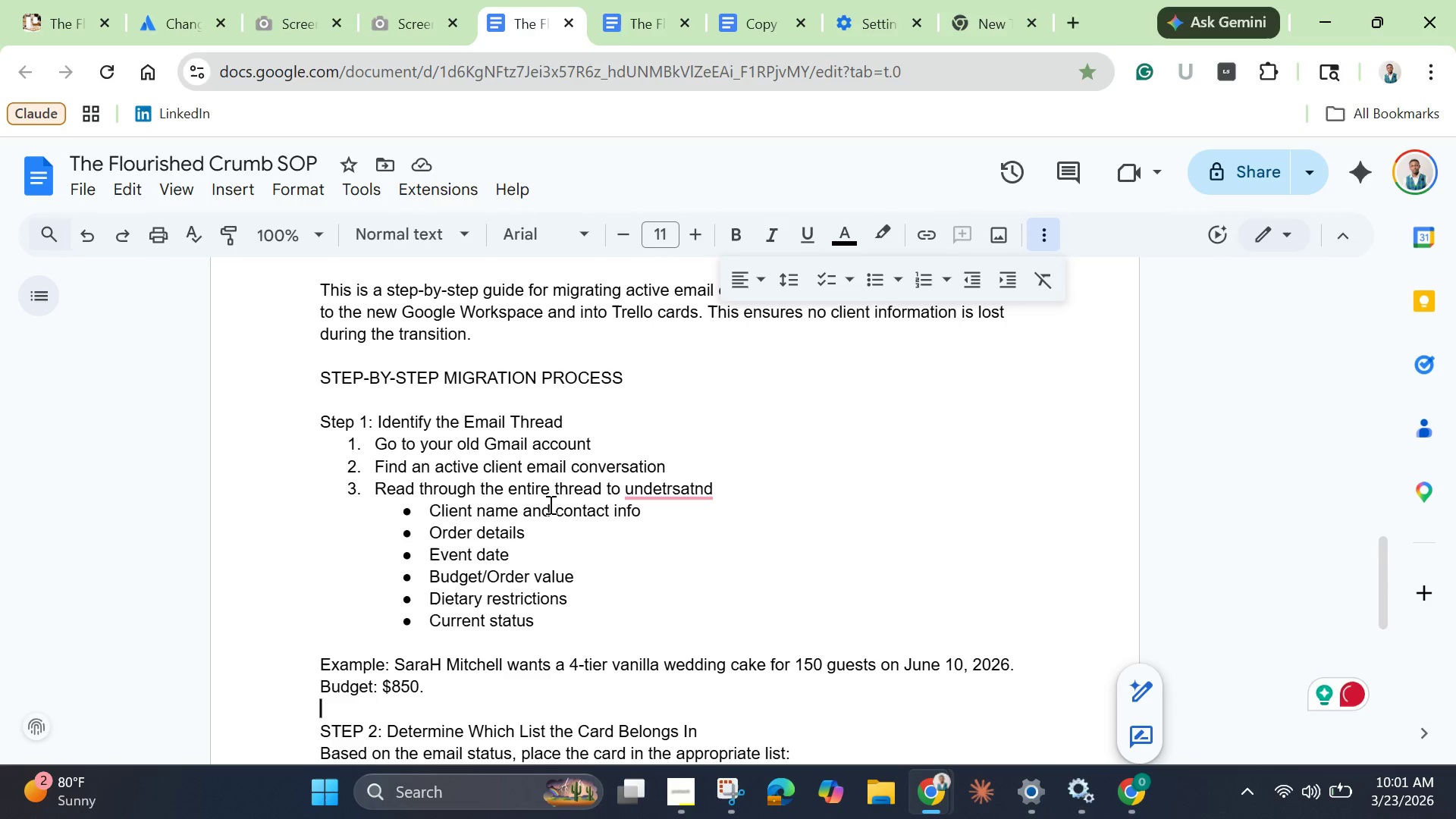 
scroll: coordinate [549, 504], scroll_direction: down, amount: 1.0
 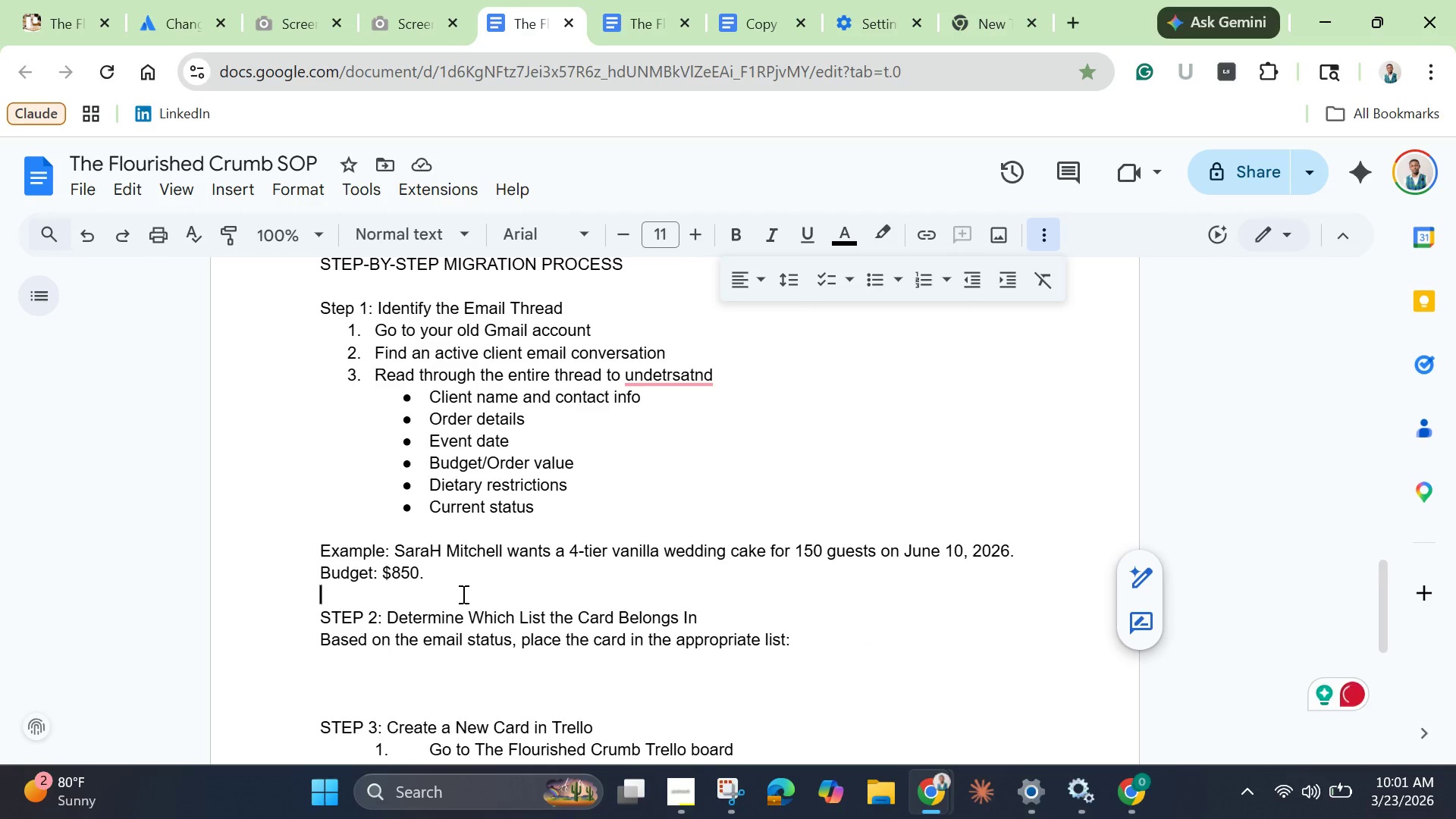 
scroll: coordinate [473, 573], scroll_direction: up, amount: 1.0
 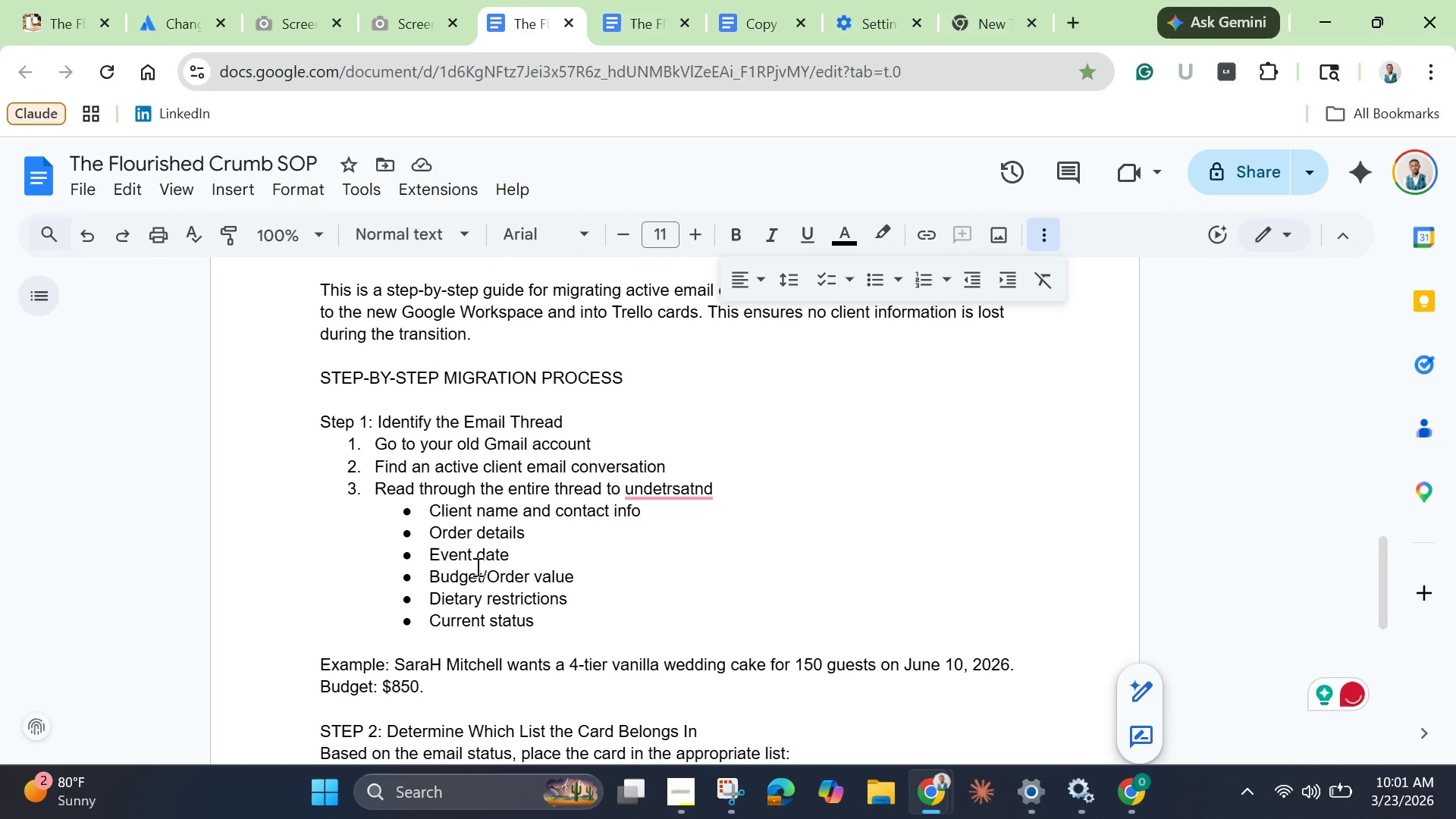 
scroll: coordinate [476, 566], scroll_direction: down, amount: 3.0
 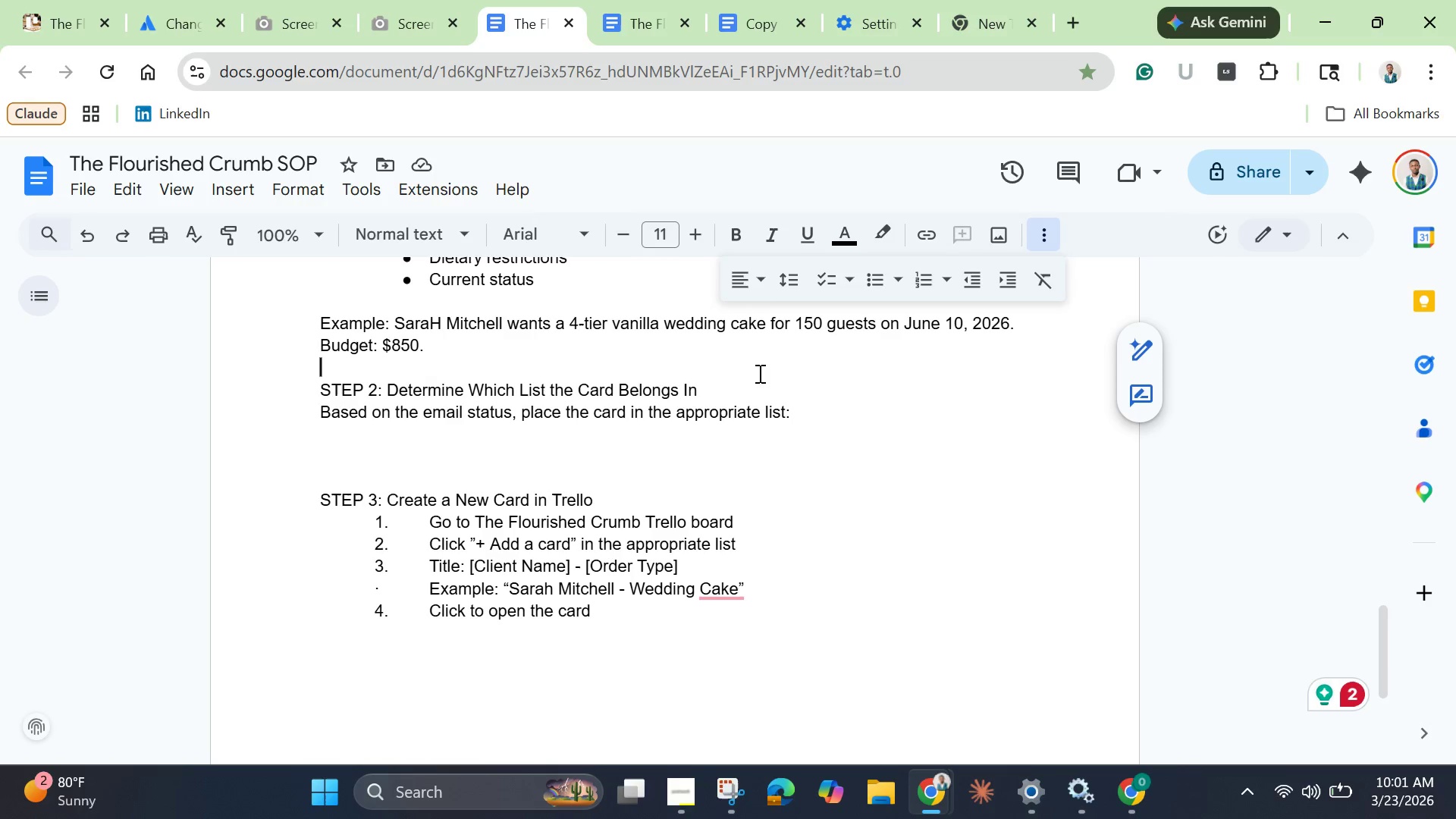 
left_click([805, 417])
 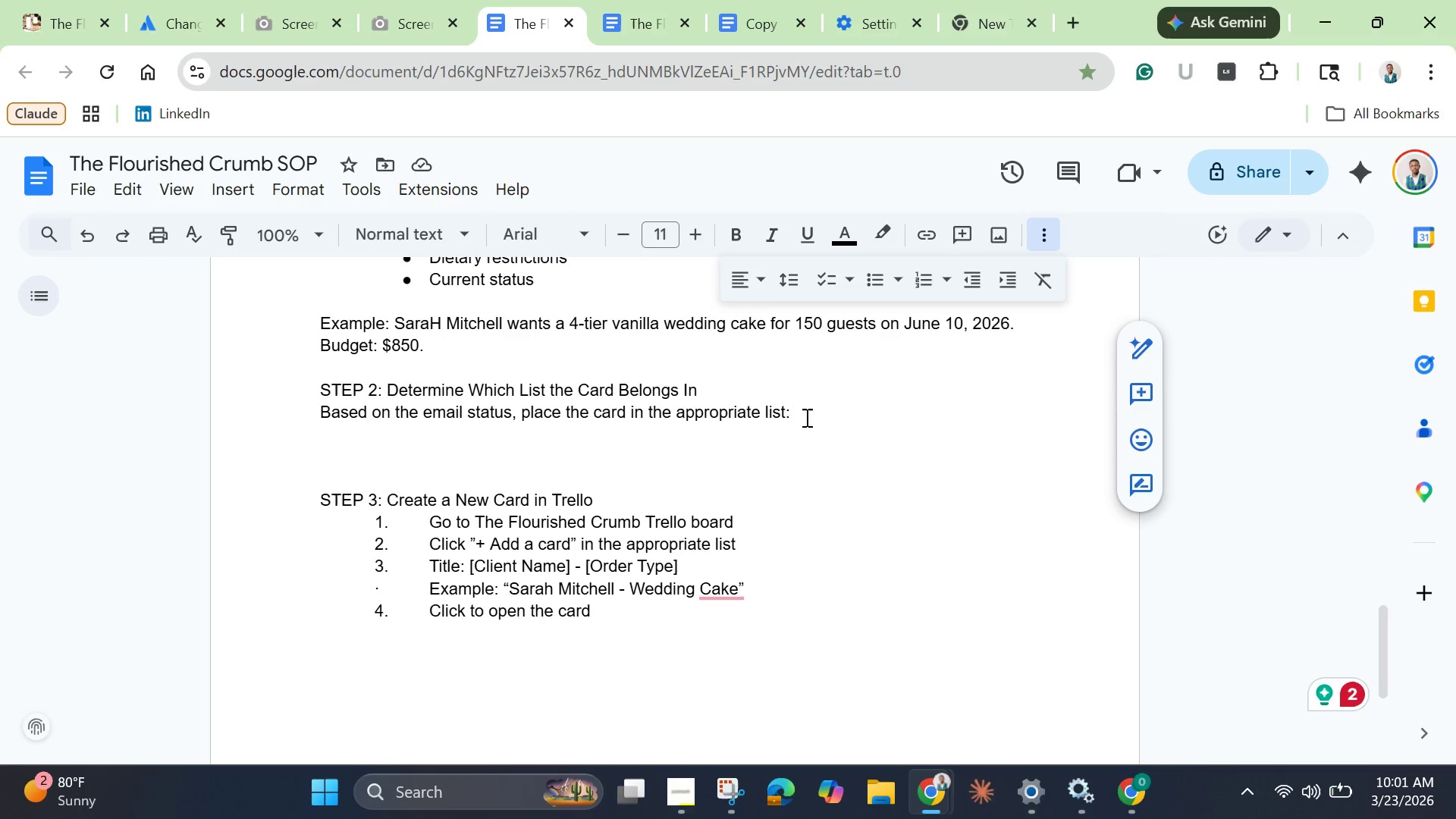 
key(Enter)
 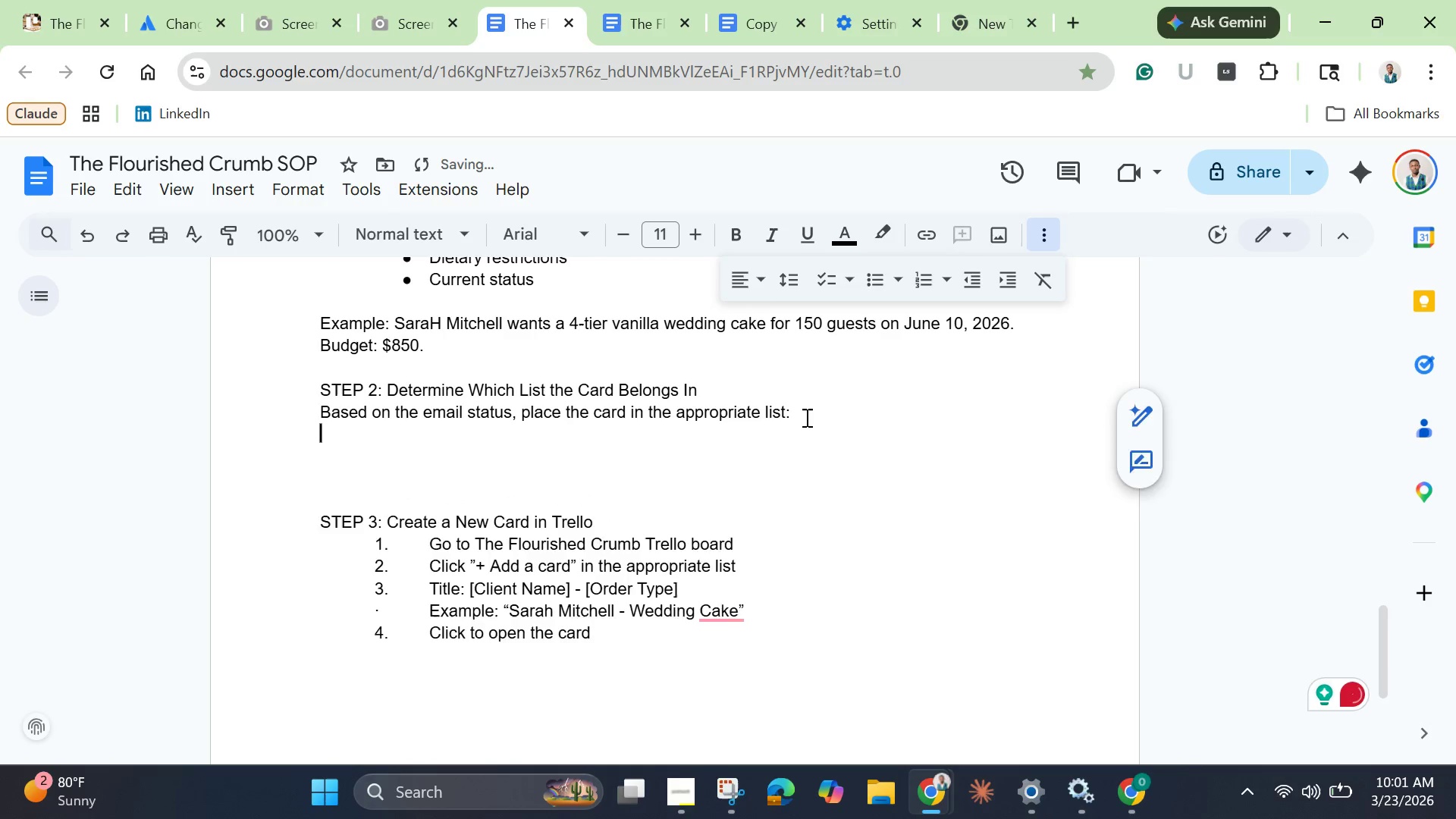 
key(Enter)
 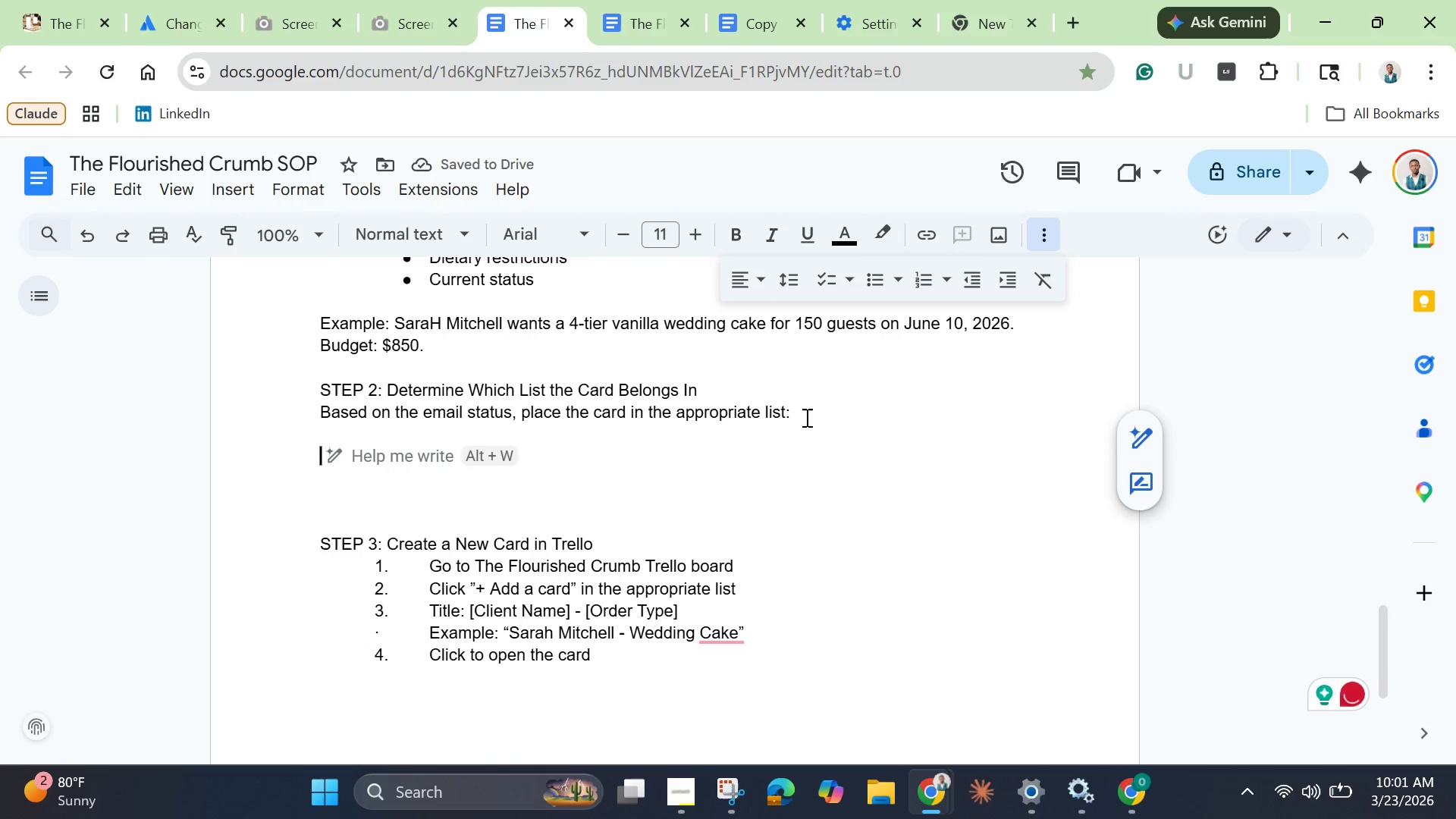 
wait(9.14)
 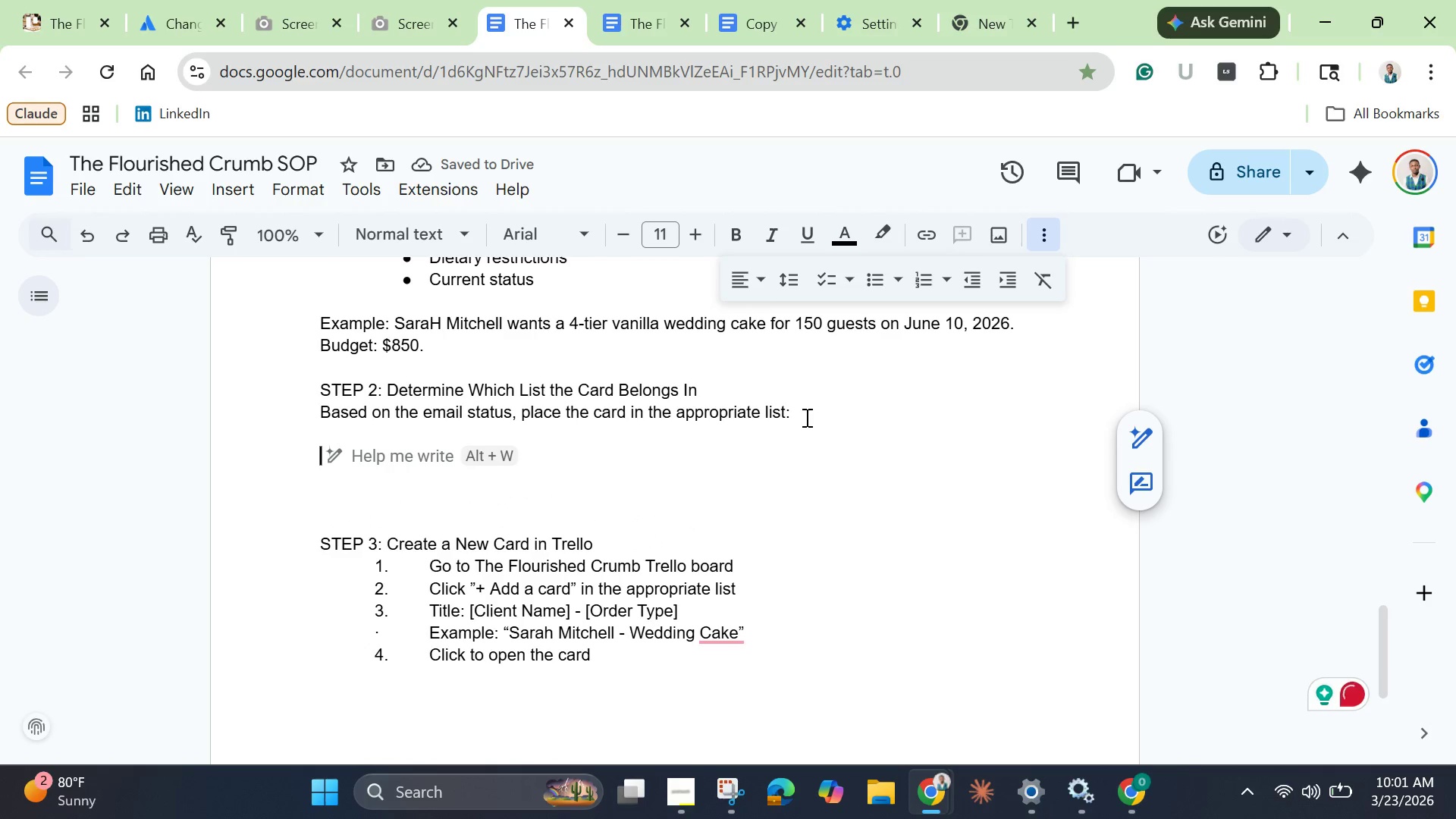 
type(Email Status)
 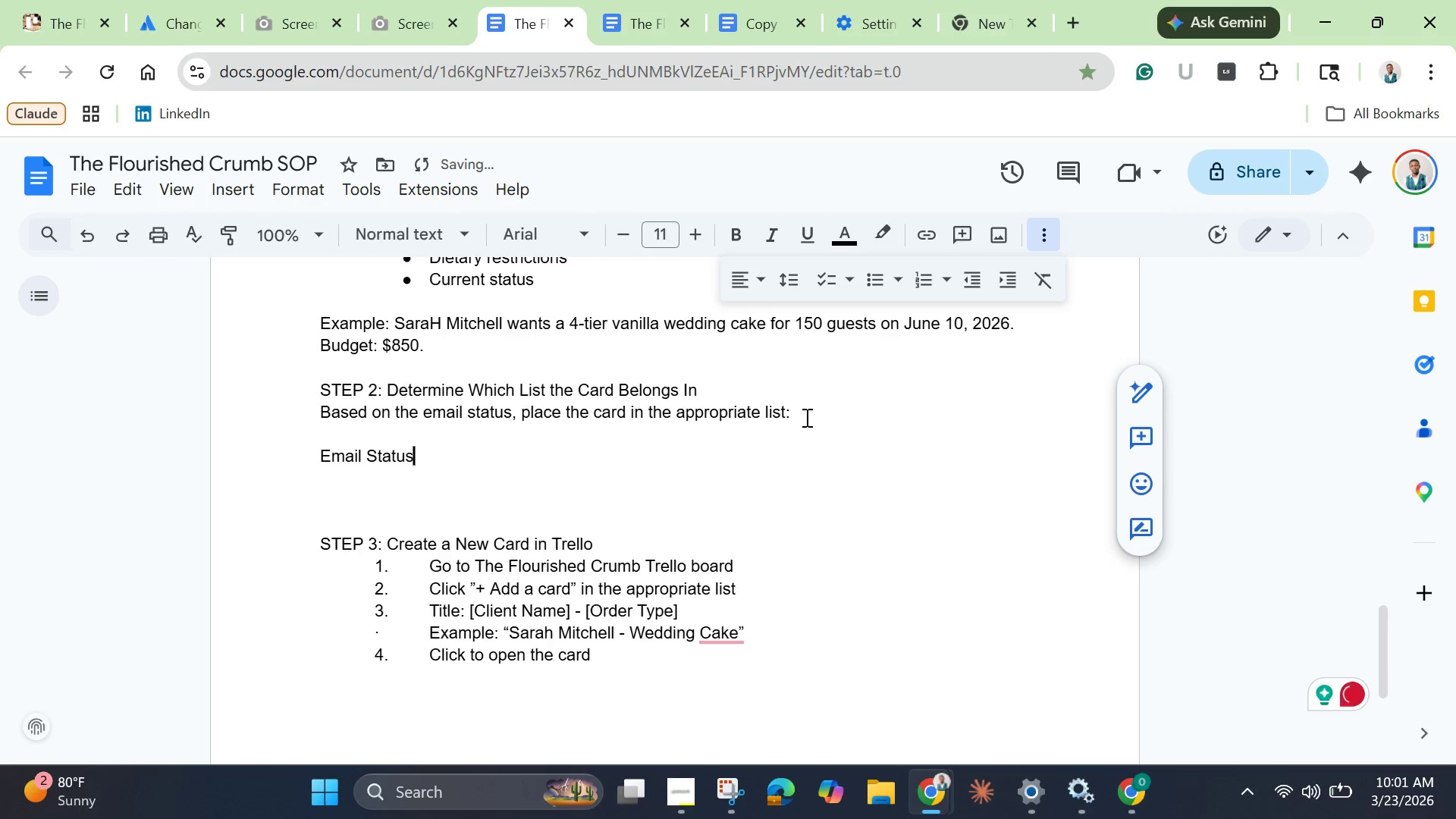 
key(Enter)
 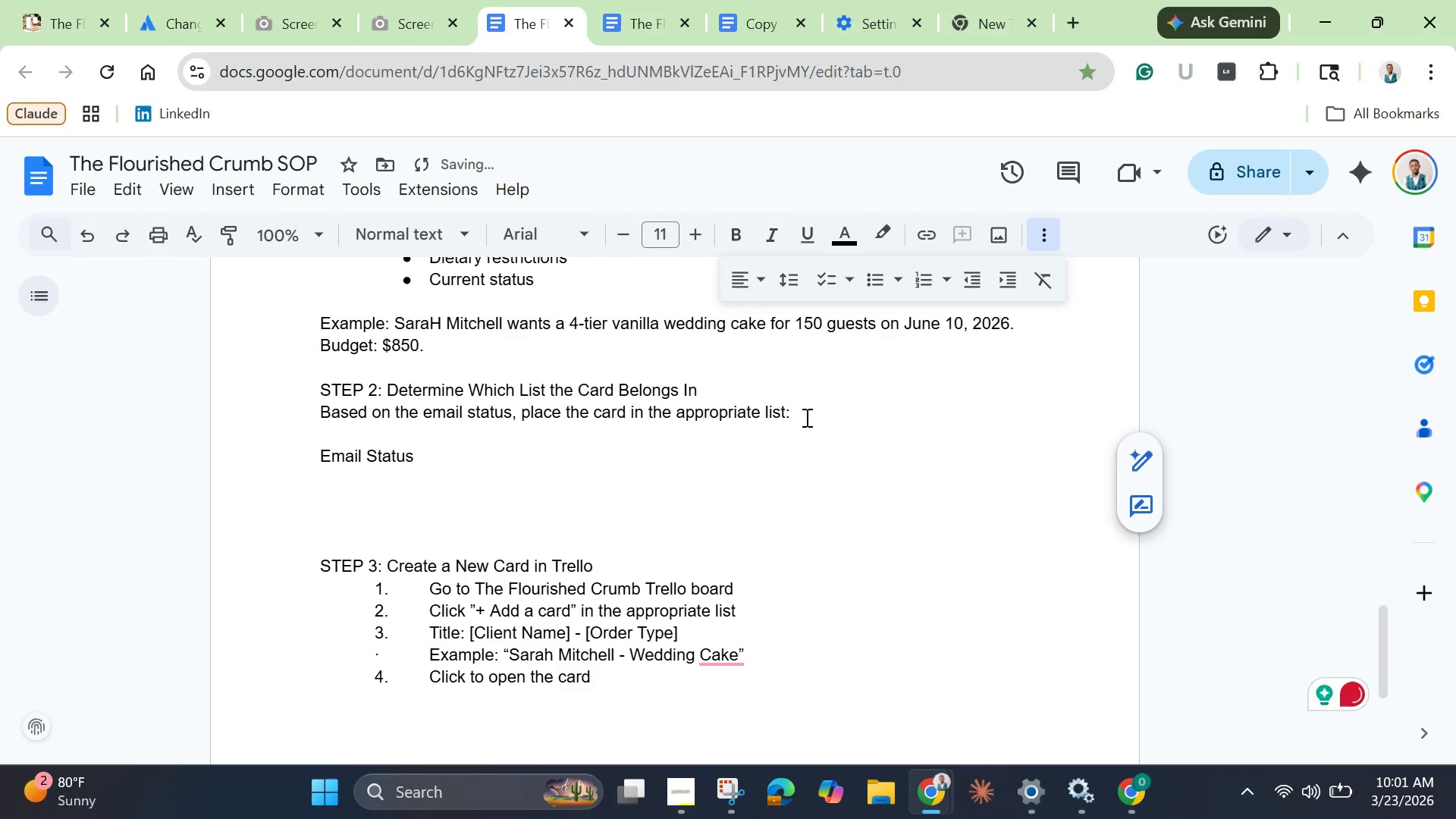 
type(Inquiry recieved )
key(Backspace)
type(, no response yet)
 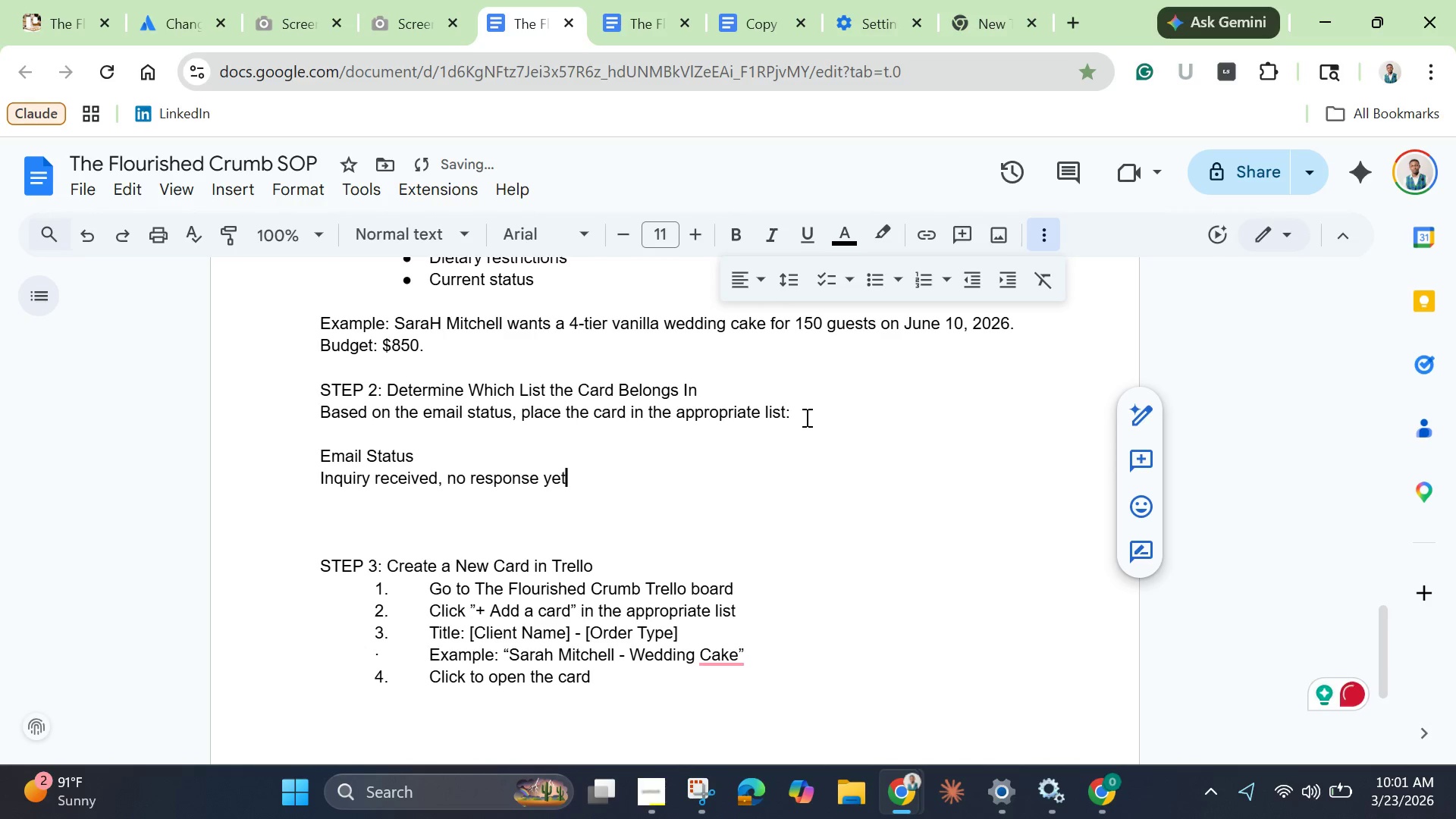 
key(Enter)
 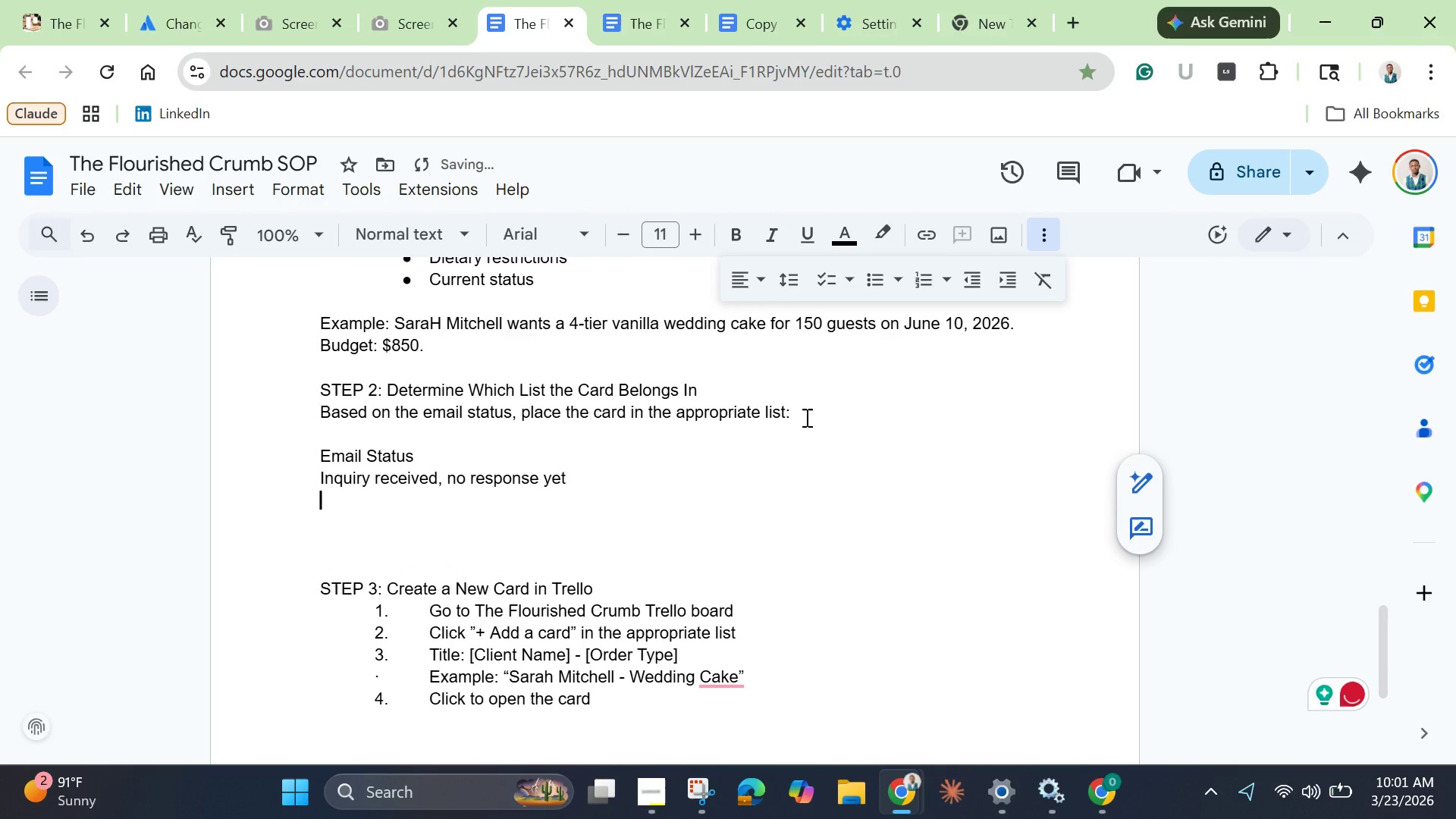 
type(Design discussed )
key(Backspace)
type(, waiting for client approval)
 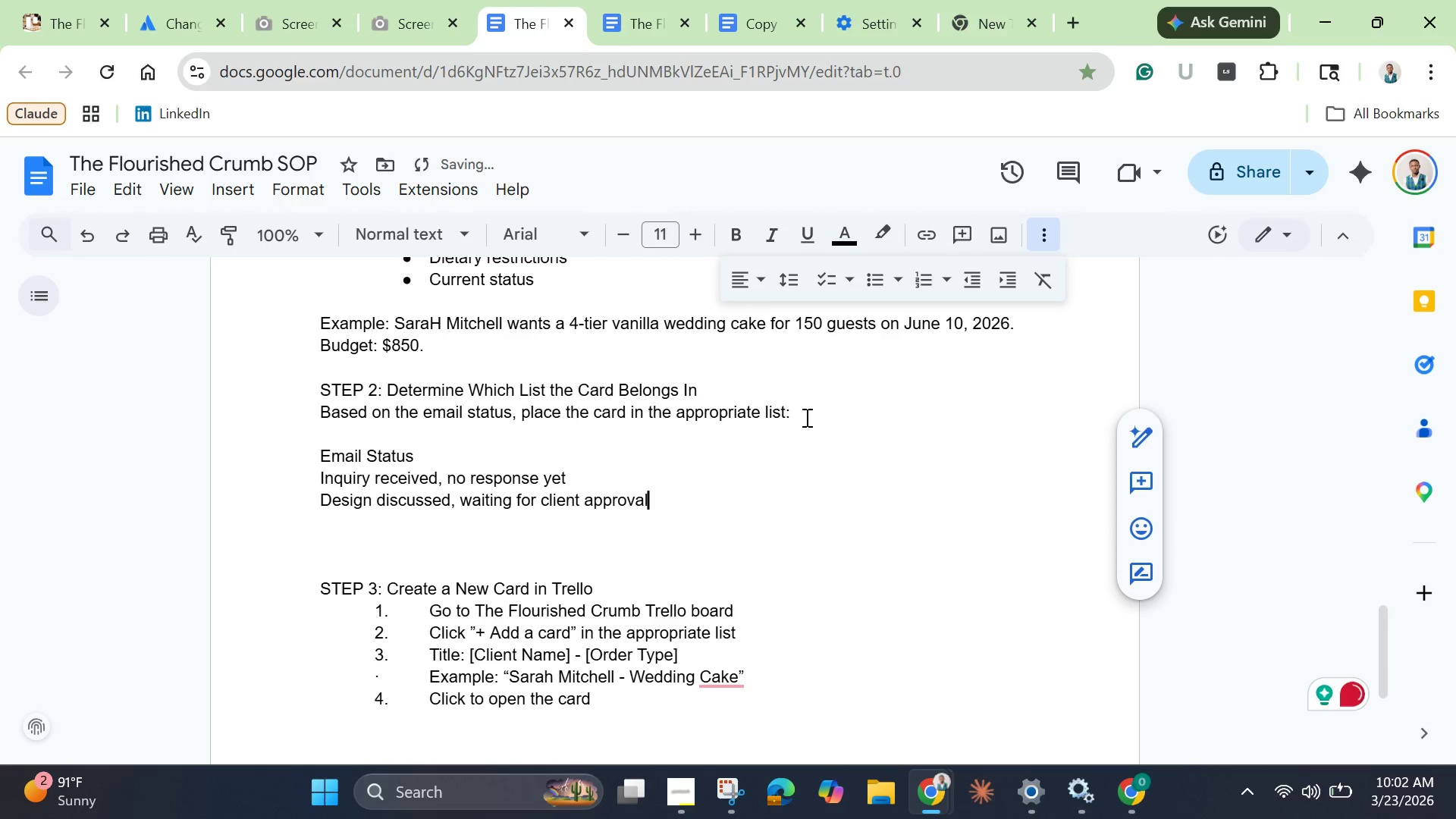 
key(Enter)
 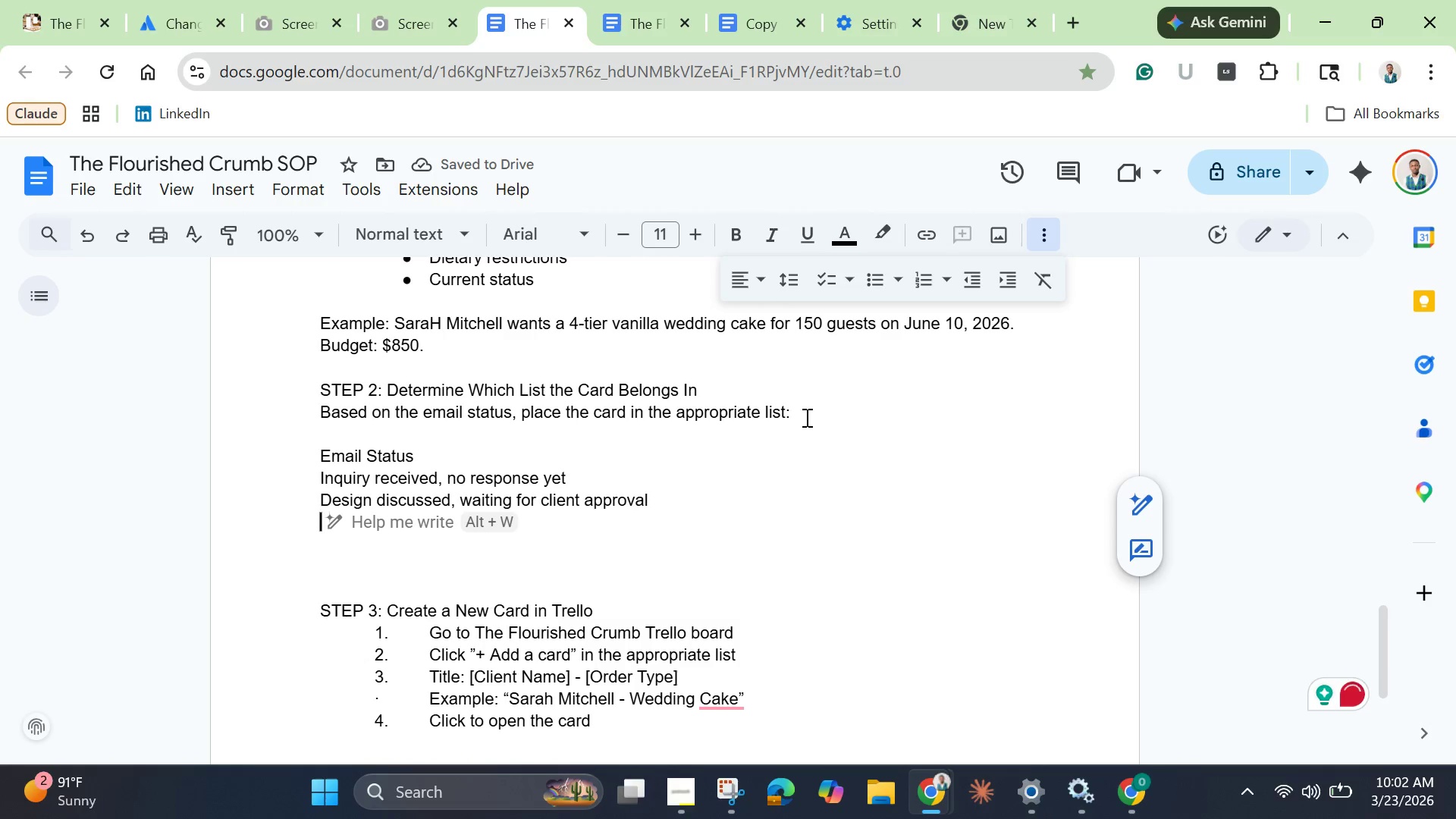 
wait(6.83)
 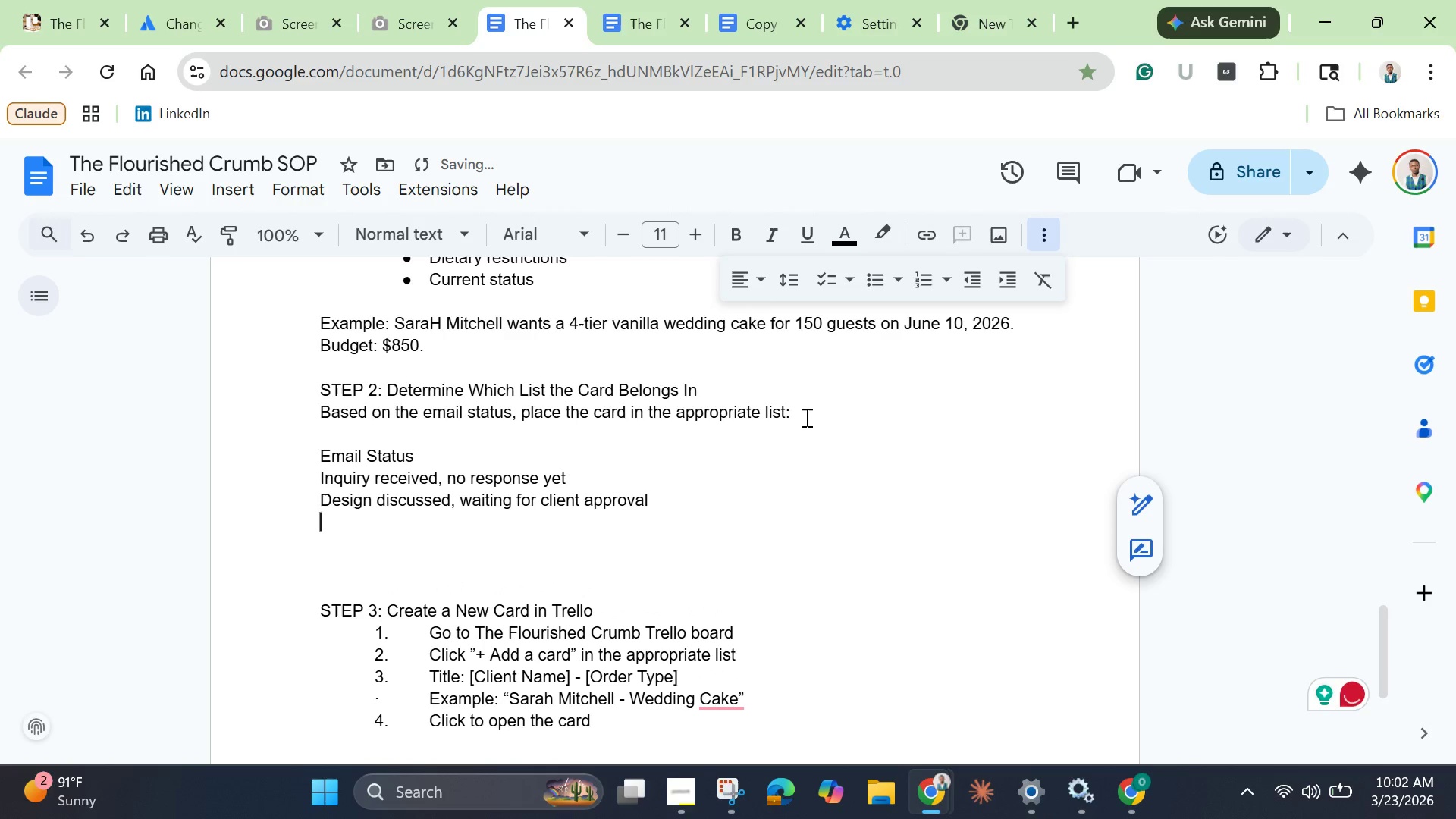 
type(Order appo)
 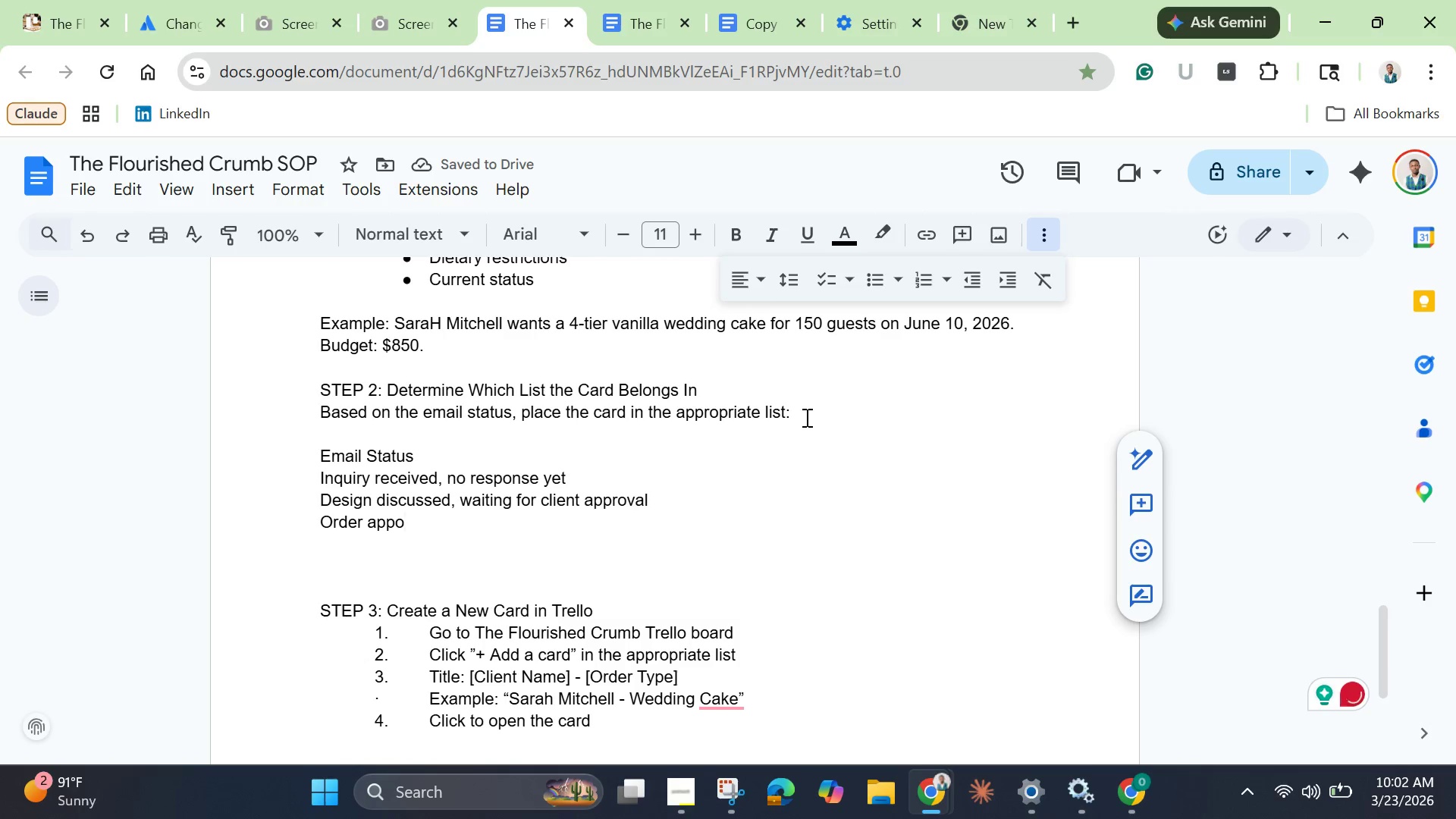 
key(Backspace)
type(roved, invoice seb)
key(Backspace)
type(nt)
 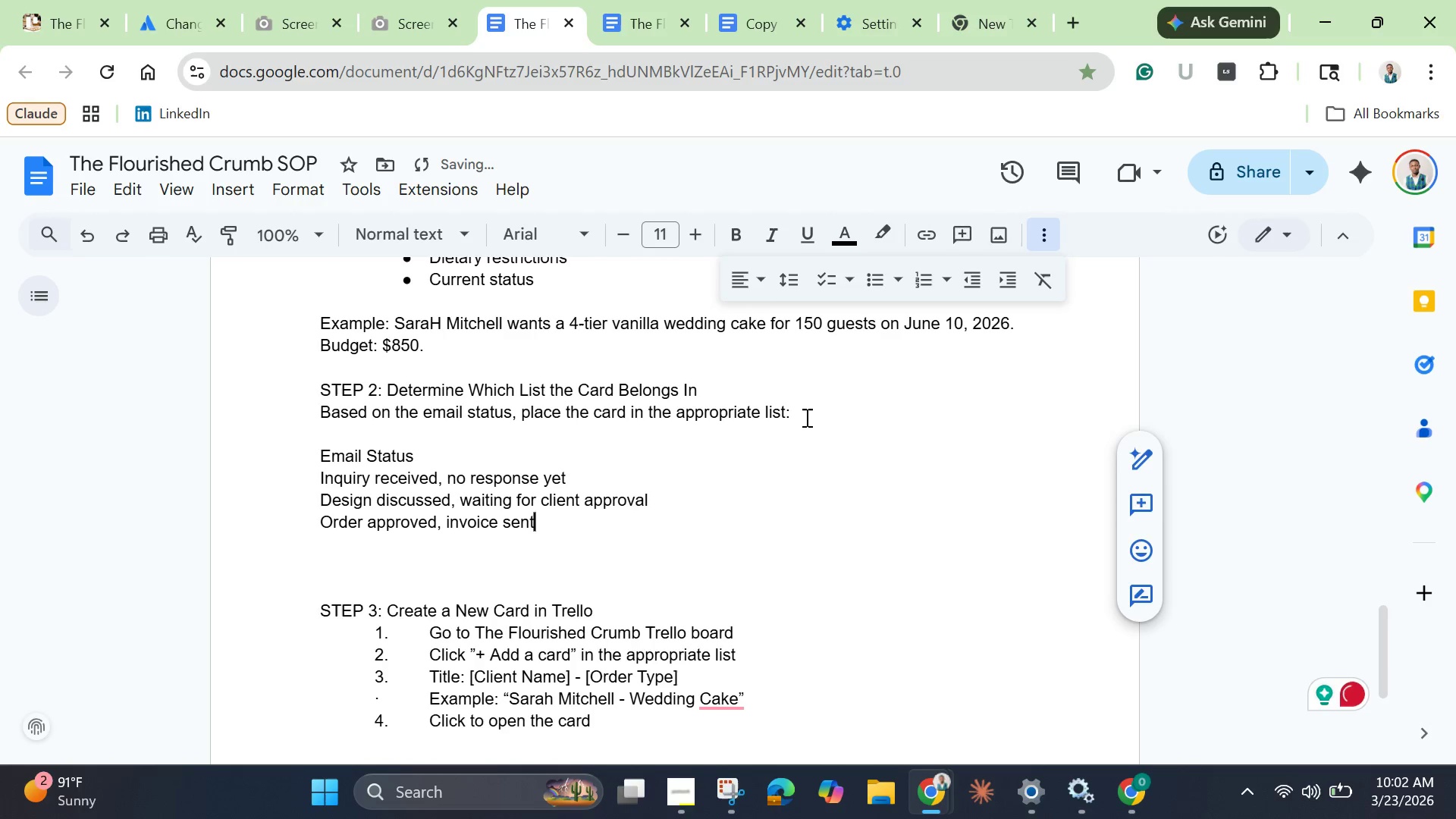 
key(Enter)
 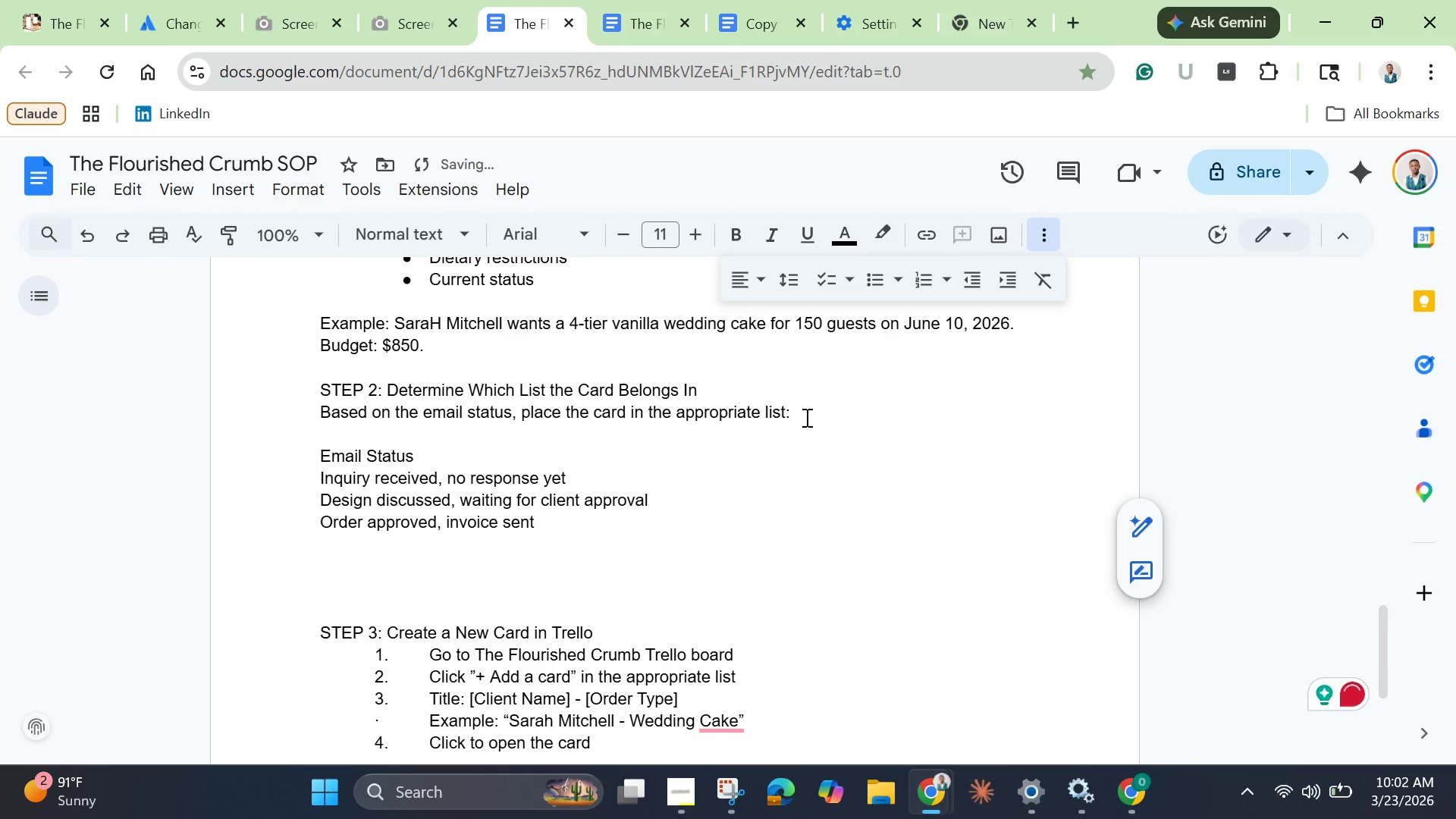 
type(Paid and ready for production)
 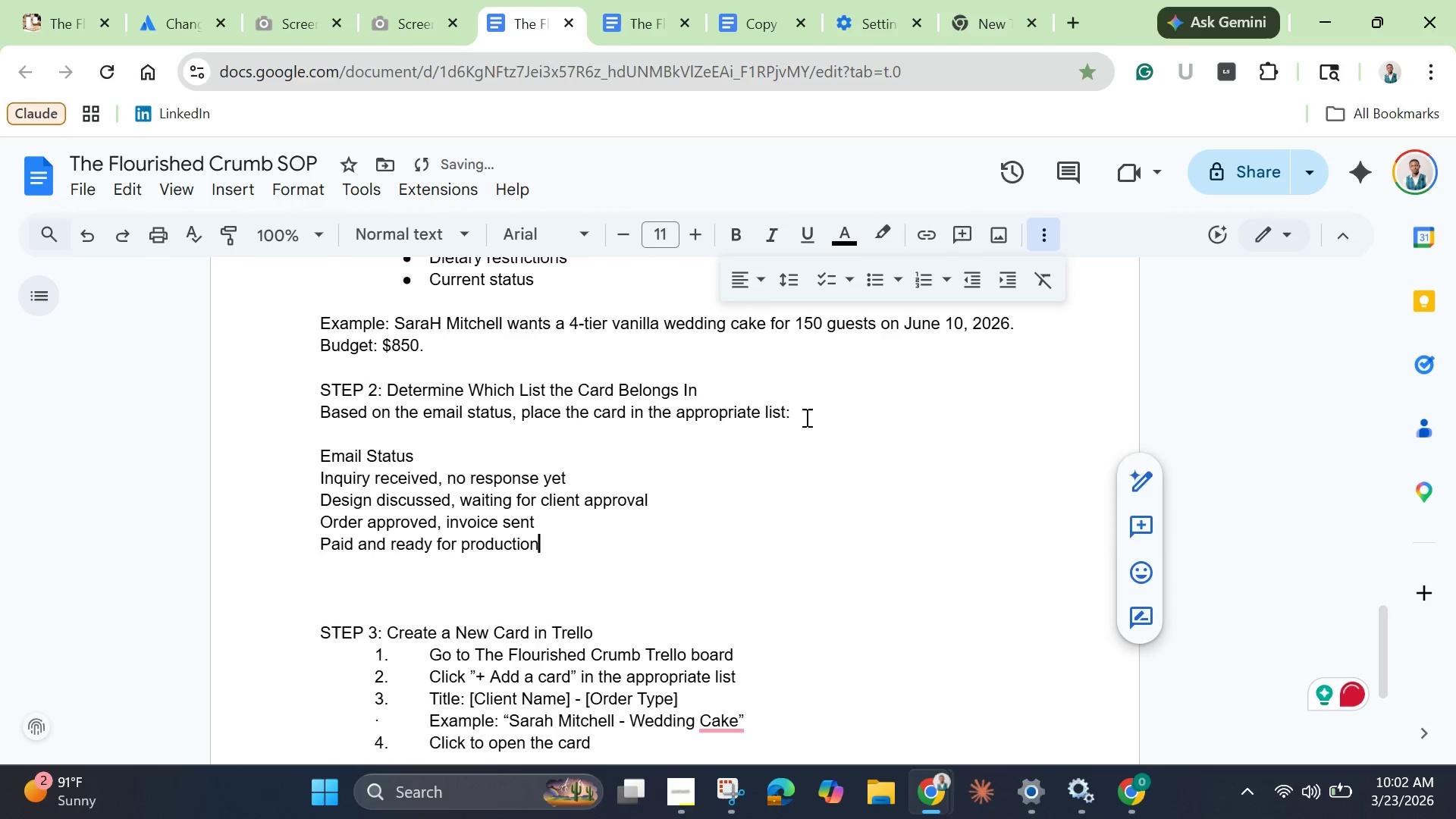 
key(Enter)
 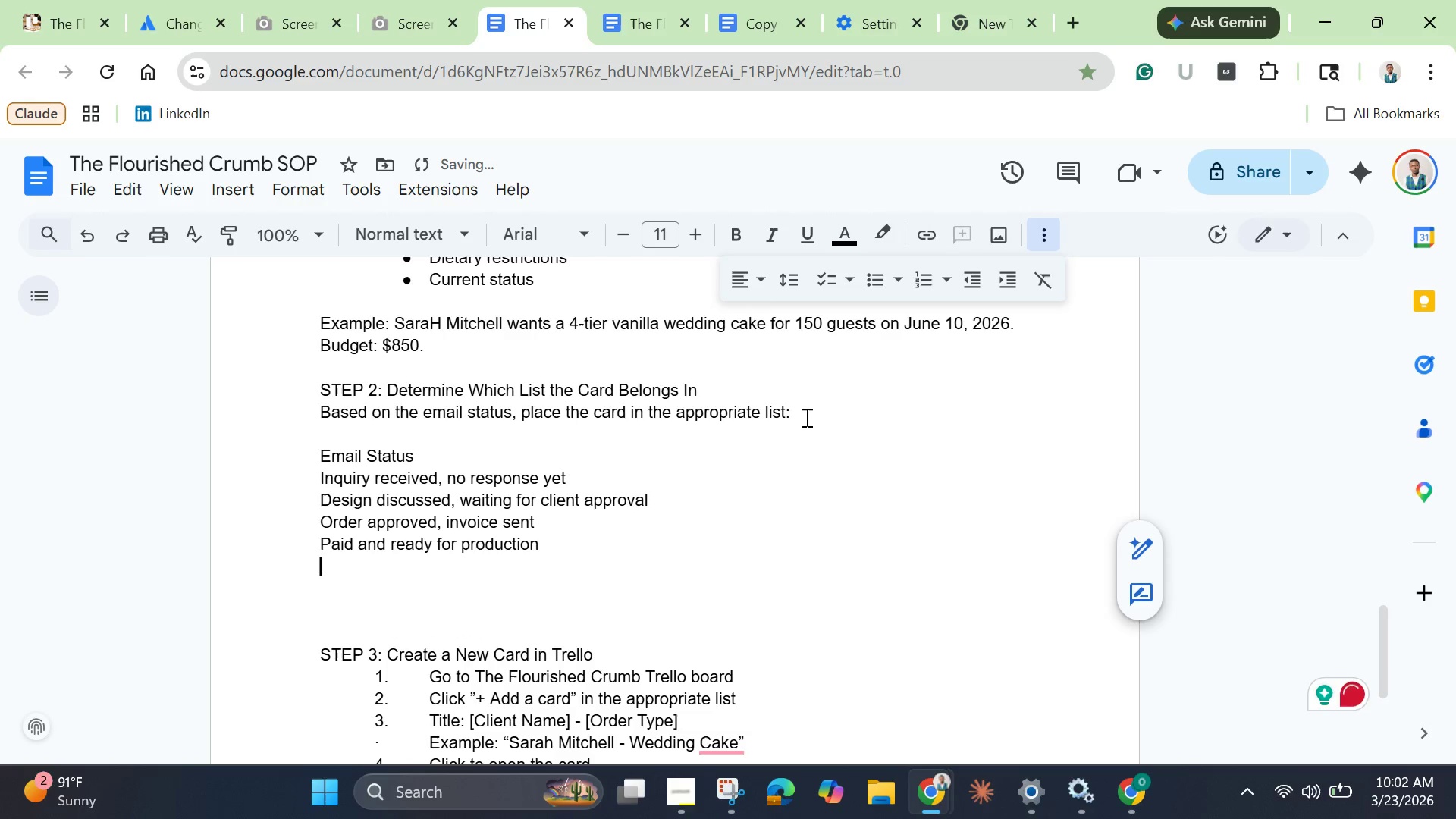 
type(Made and ready for delivery)
 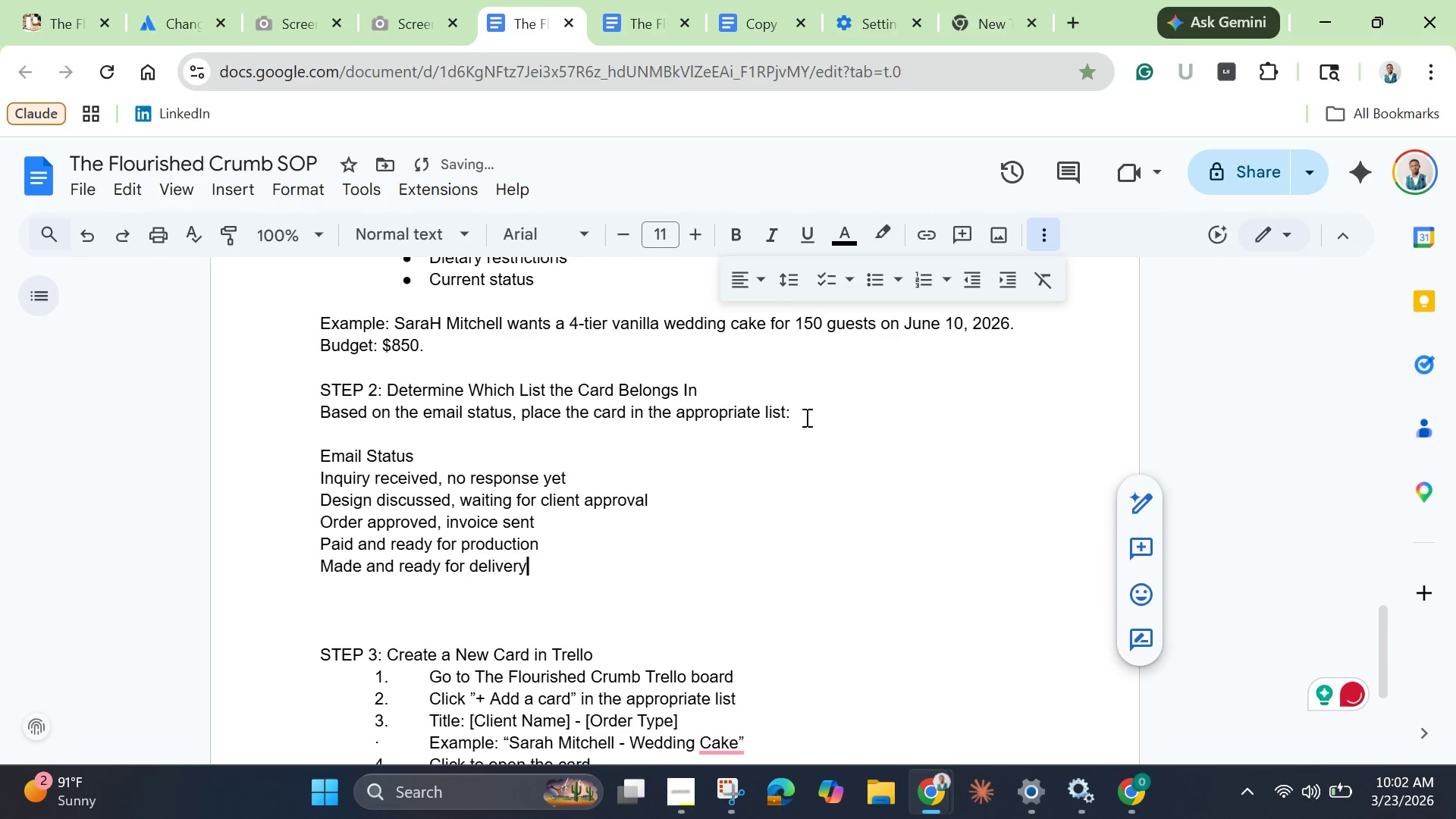 
key(Enter)
 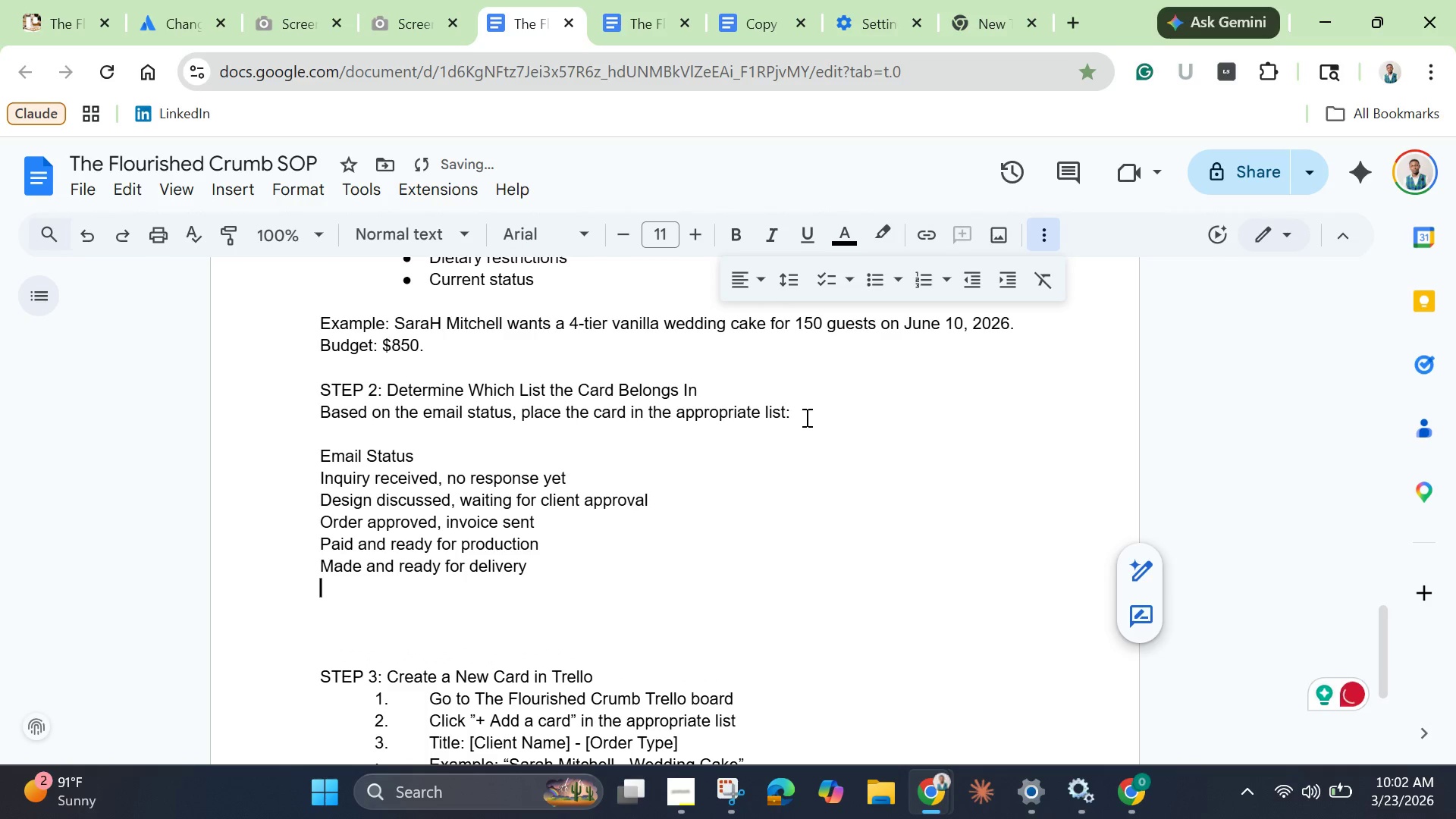 
type(Completed order)
 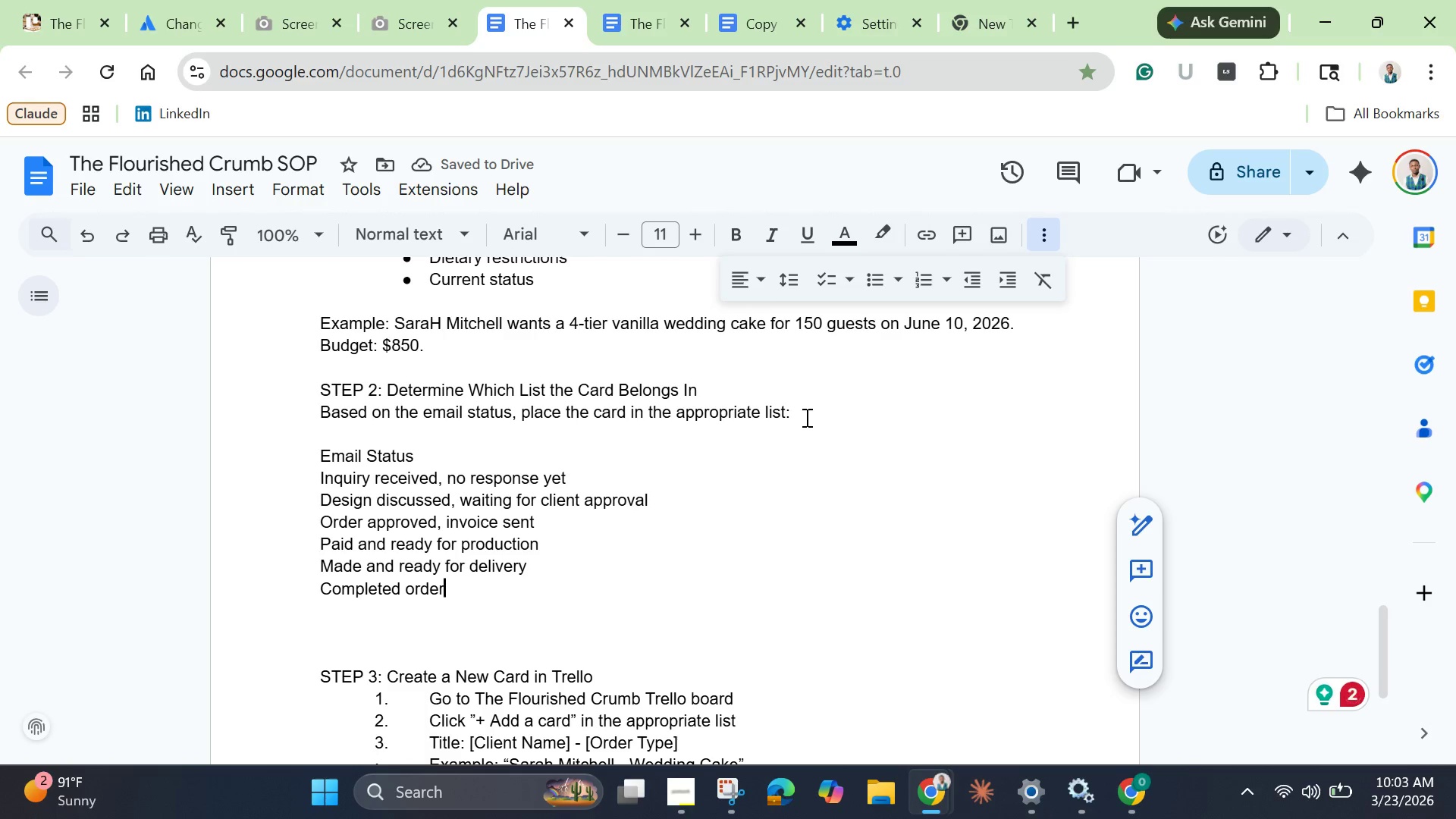 
wait(7.02)
 